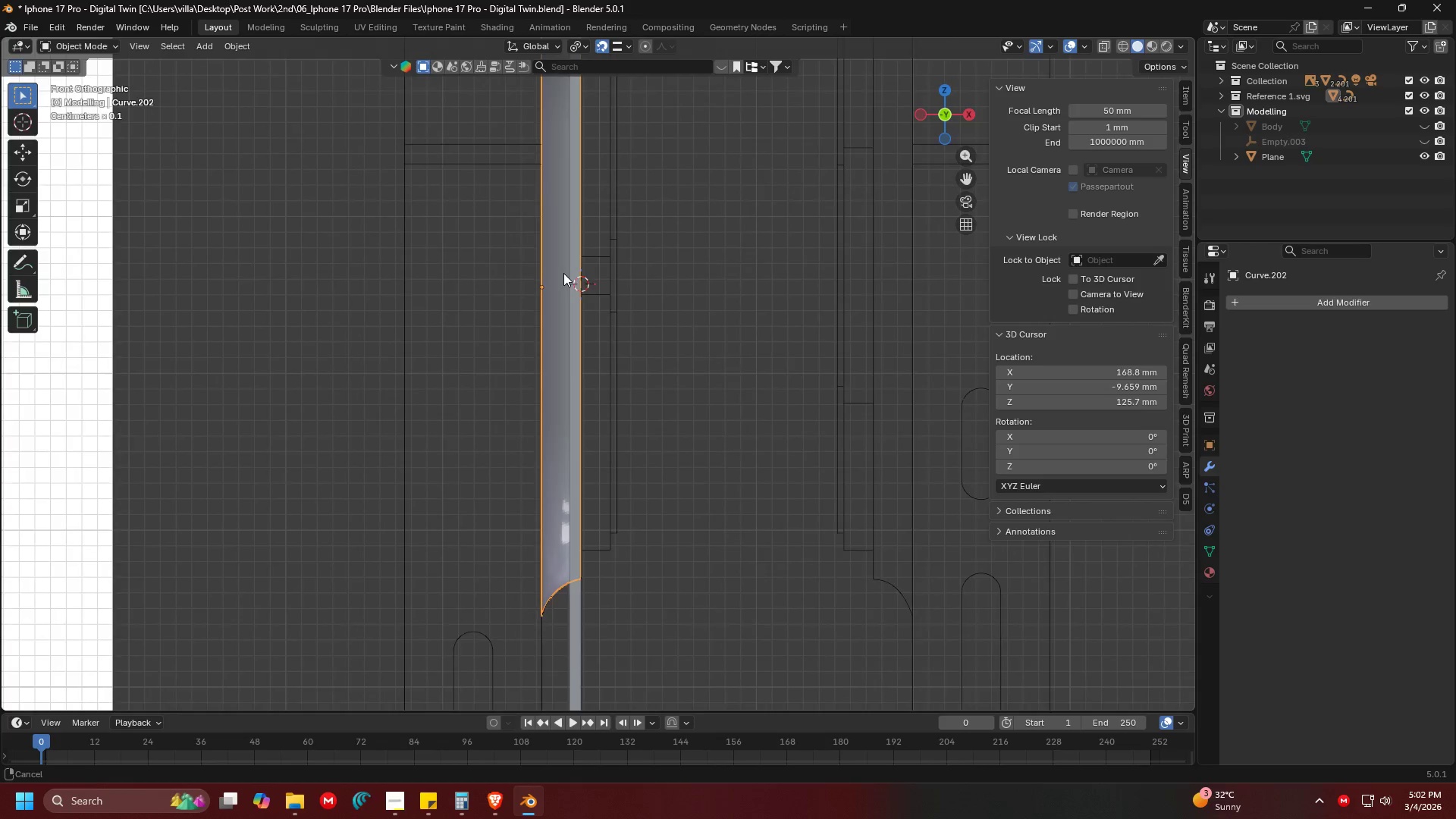 
key(Shift+ShiftLeft)
 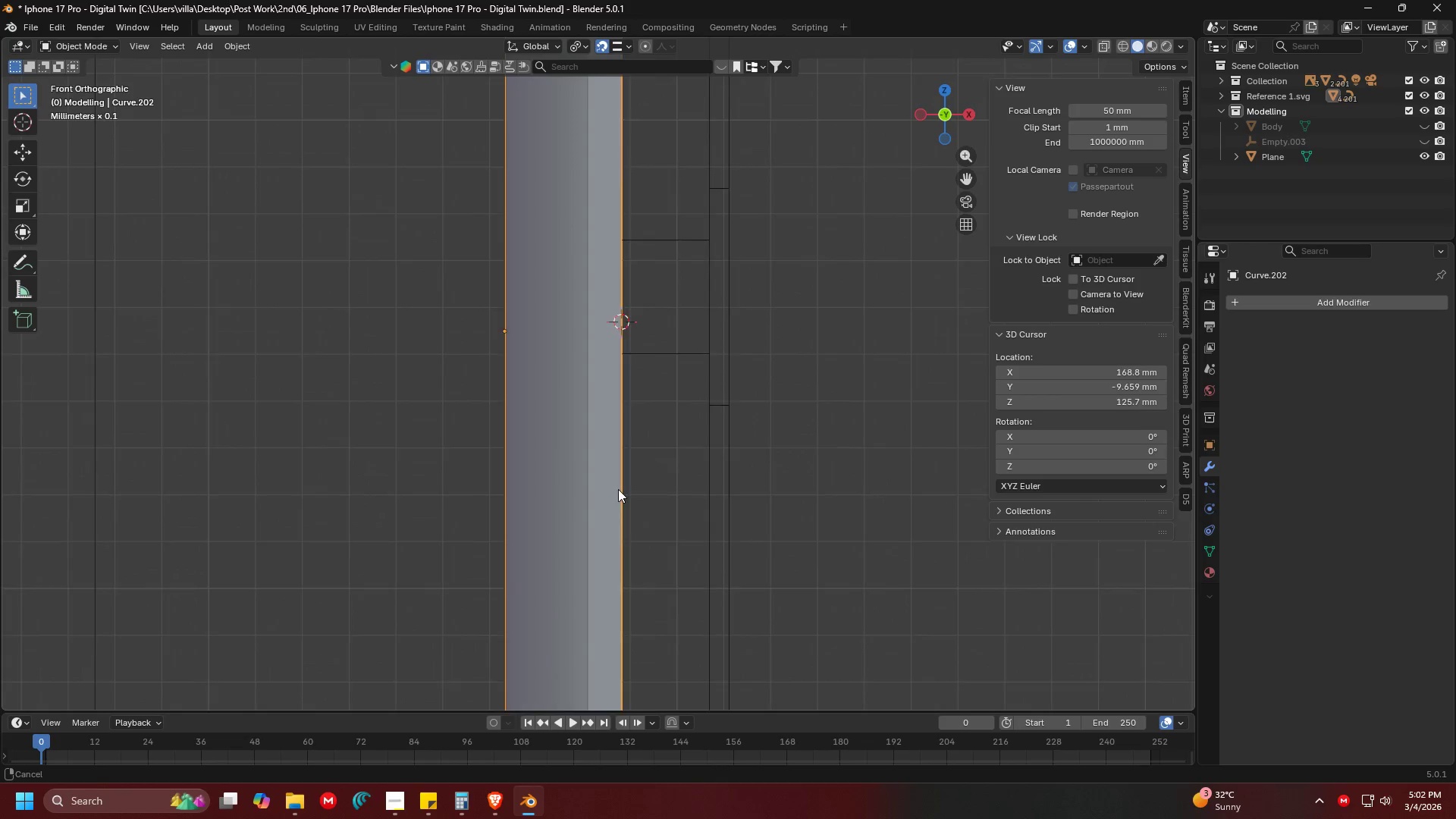 
scroll: coordinate [561, 267], scroll_direction: up, amount: 6.0
 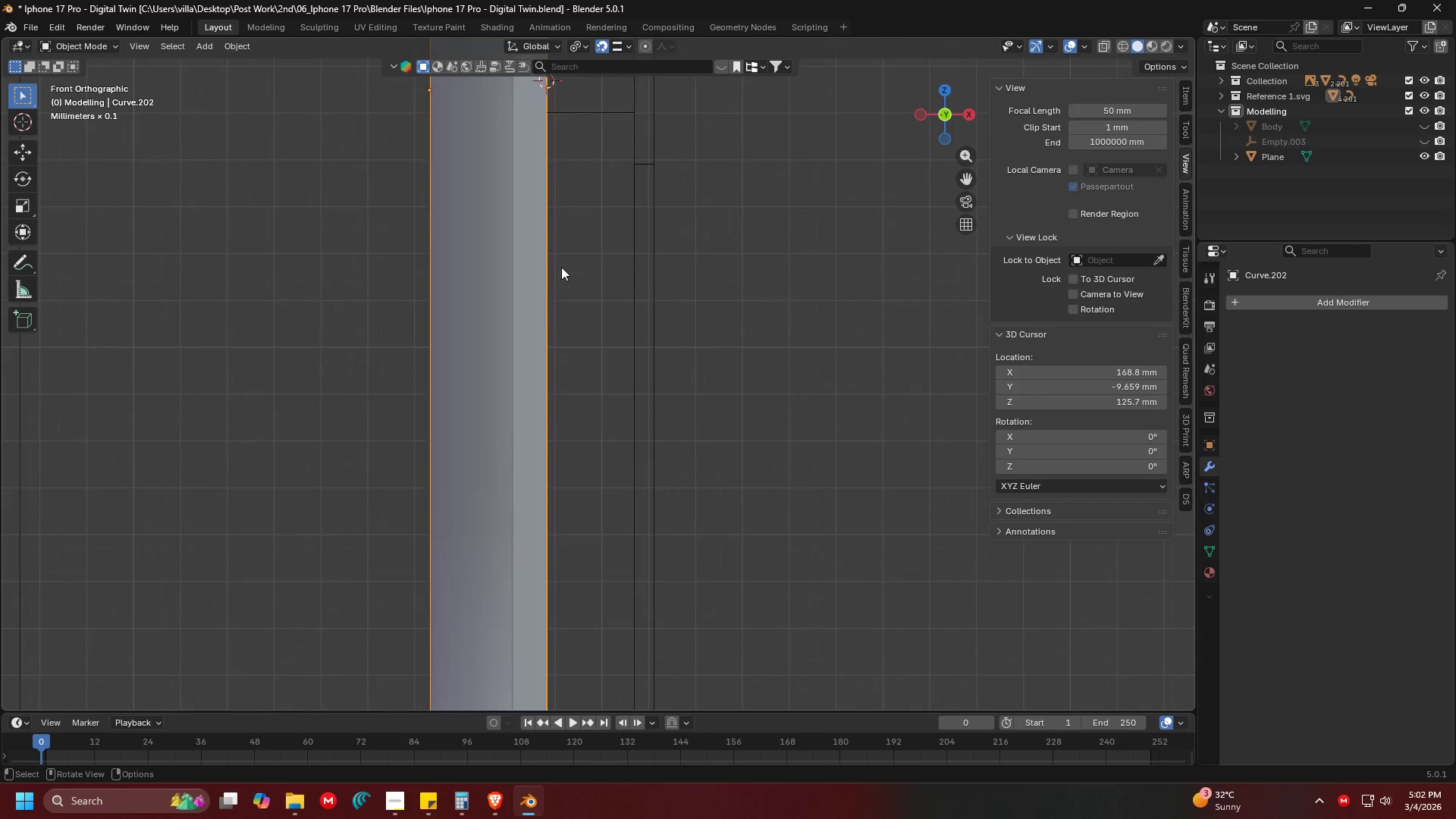 
key(Shift+ShiftLeft)
 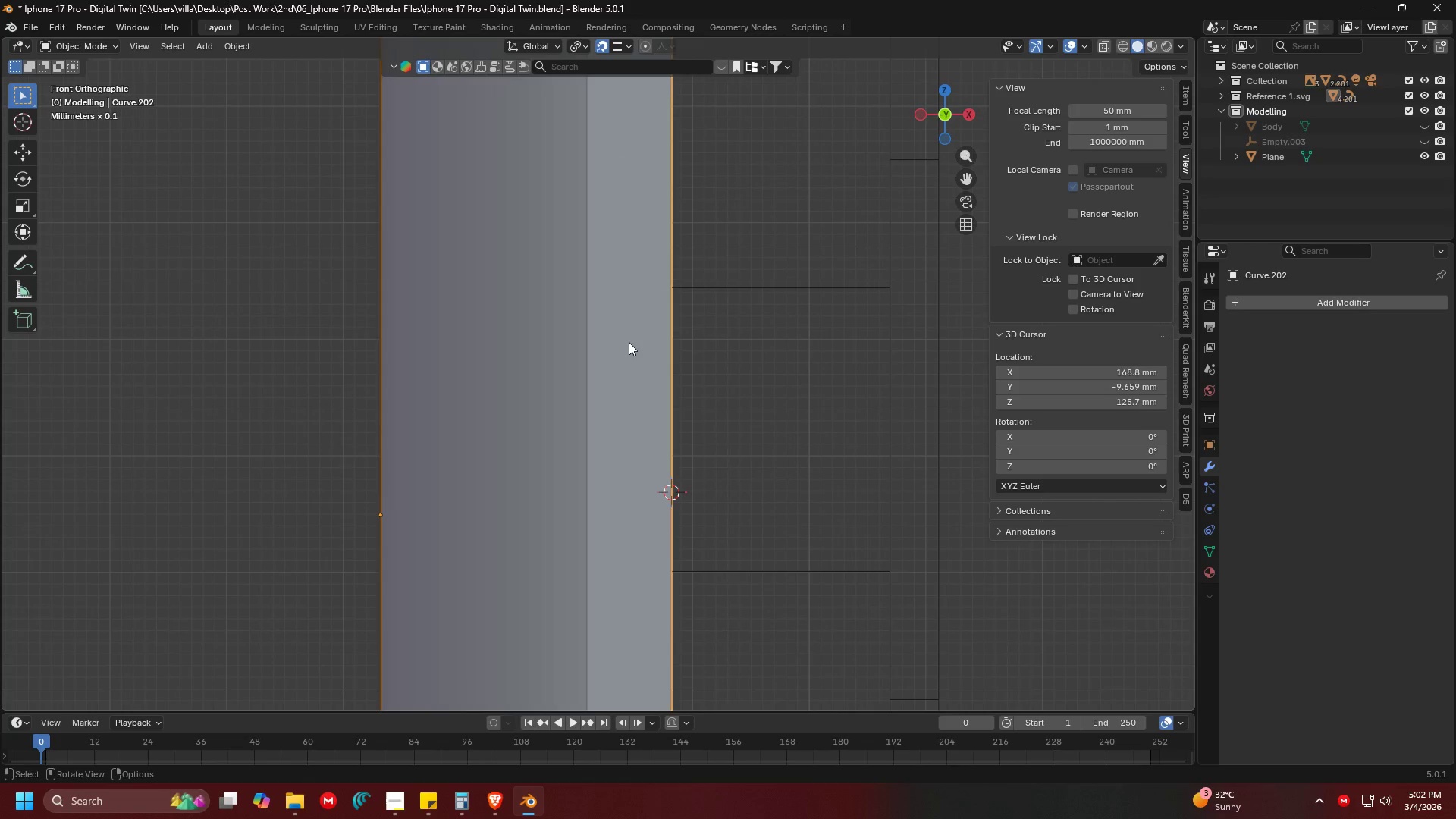 
scroll: coordinate [653, 504], scroll_direction: up, amount: 5.0
 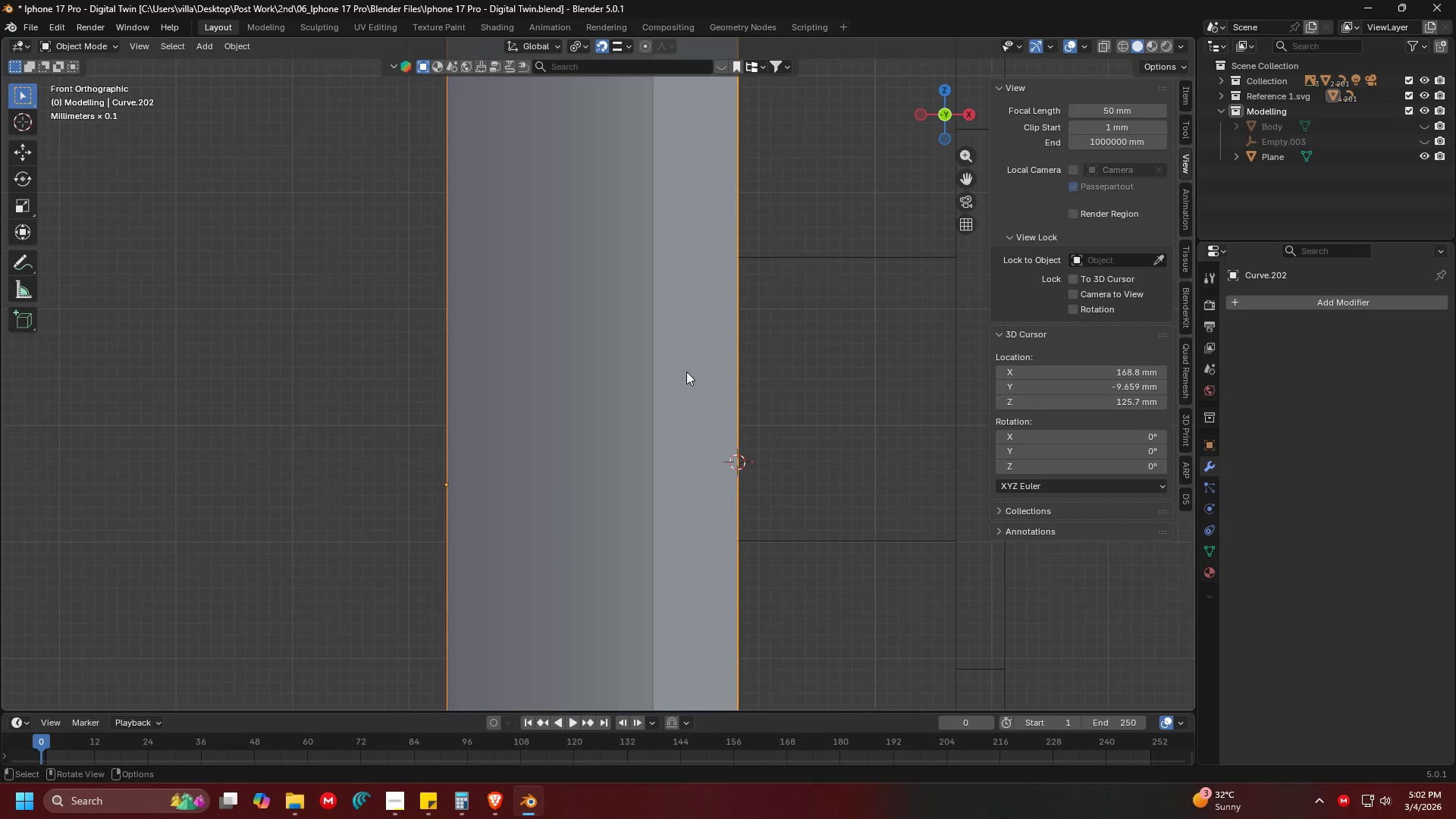 
key(Shift+ShiftLeft)
 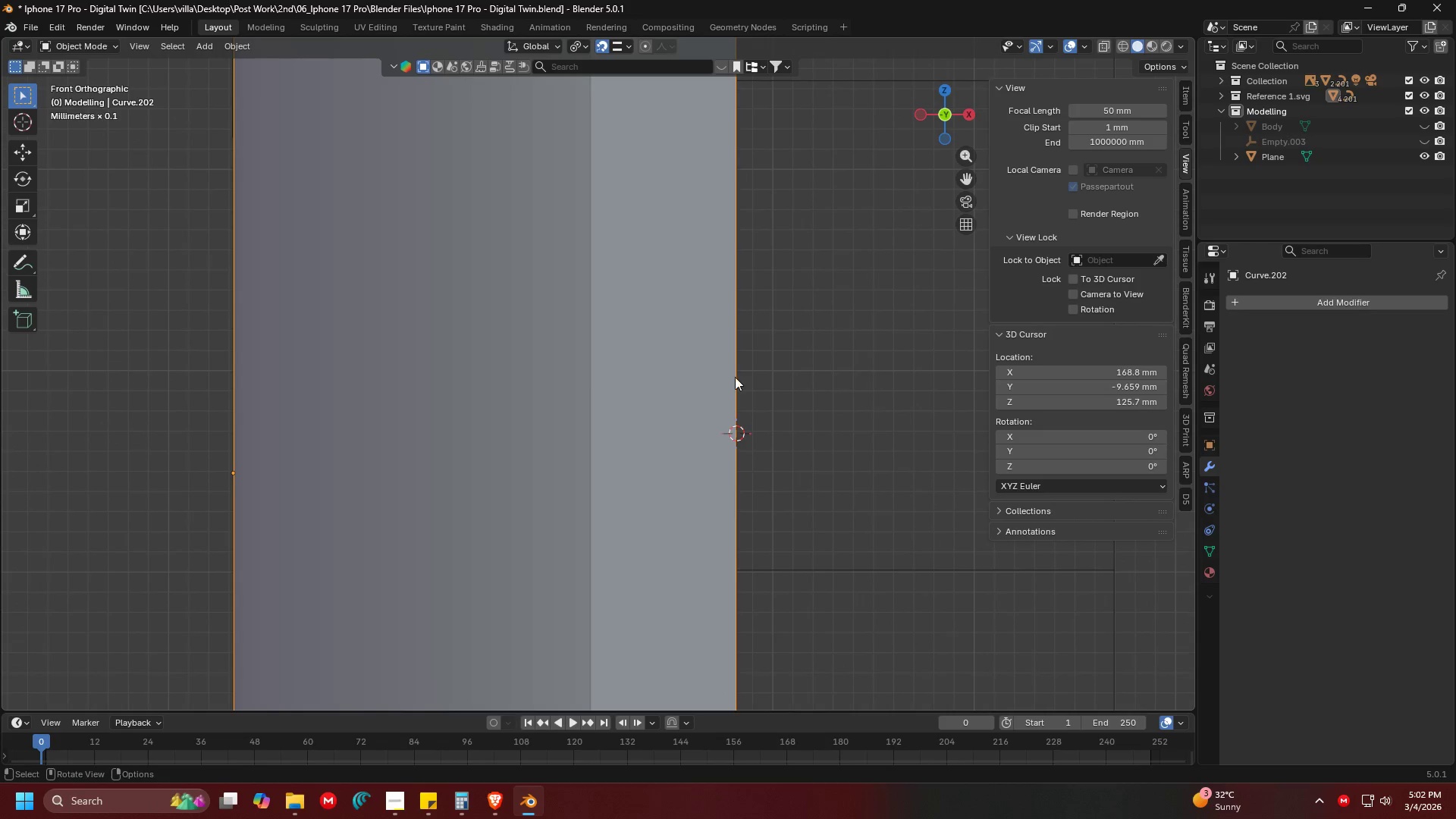 
scroll: coordinate [713, 474], scroll_direction: up, amount: 3.0
 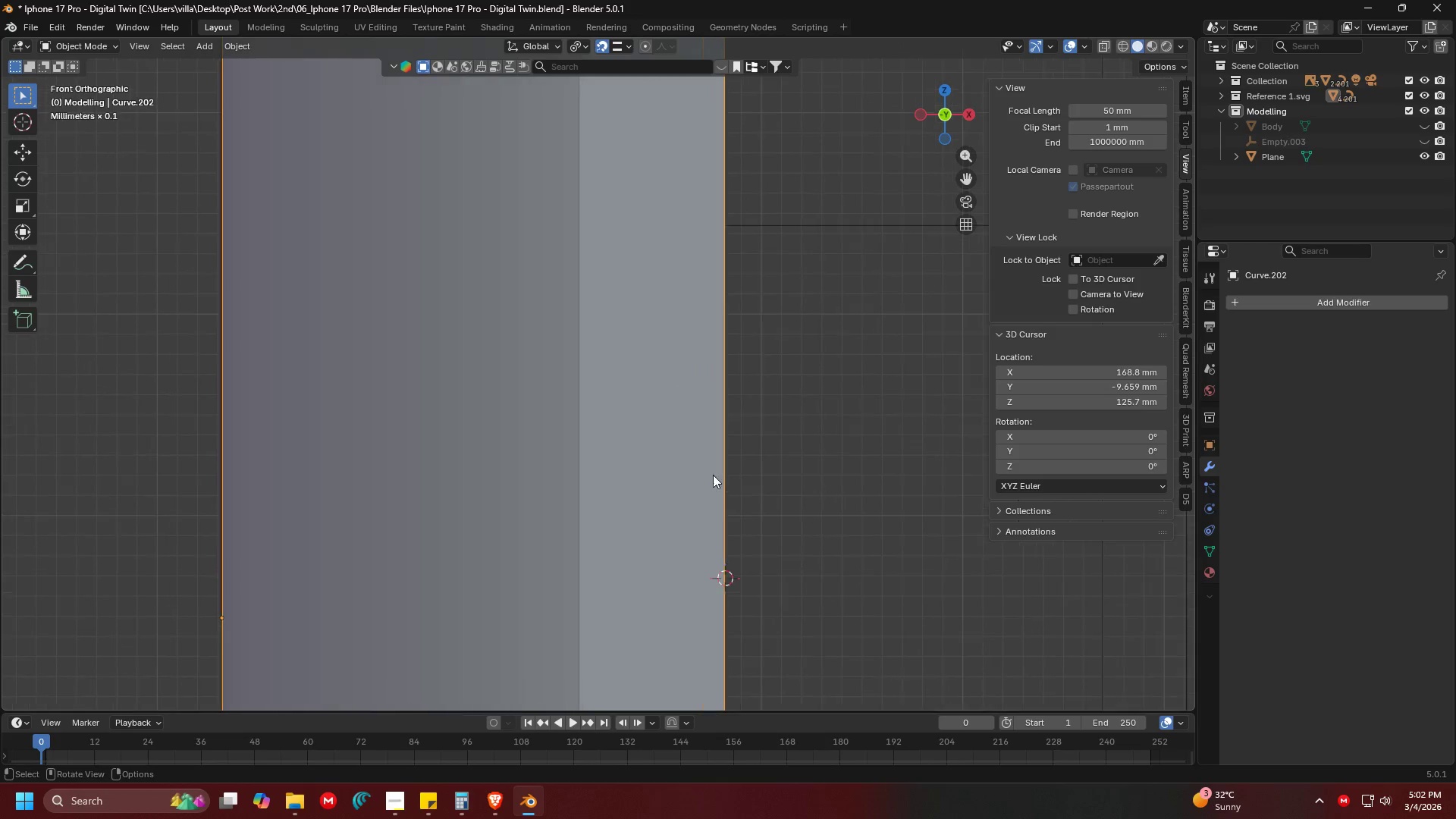 
type(sx)
 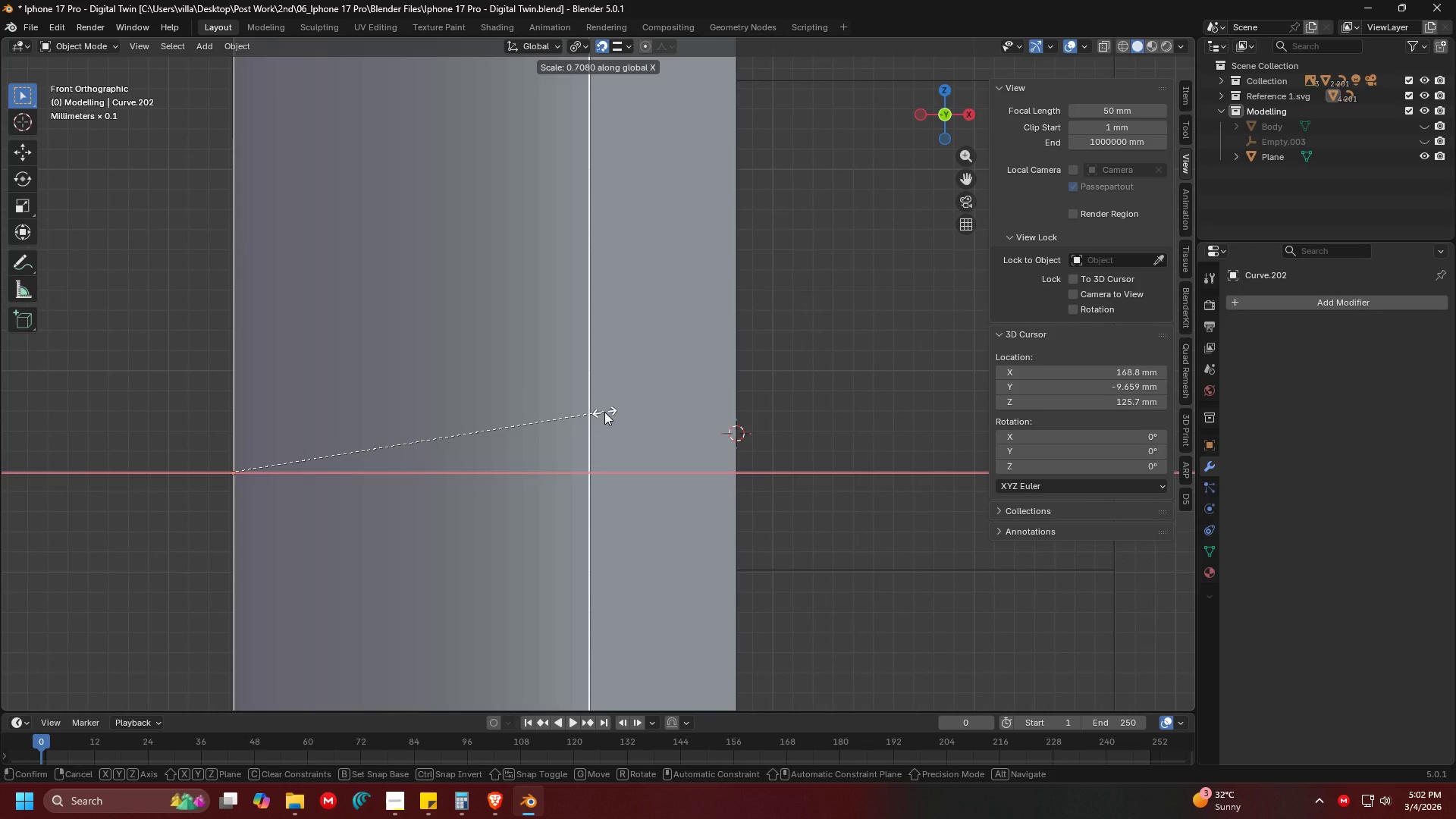 
type(.71)
 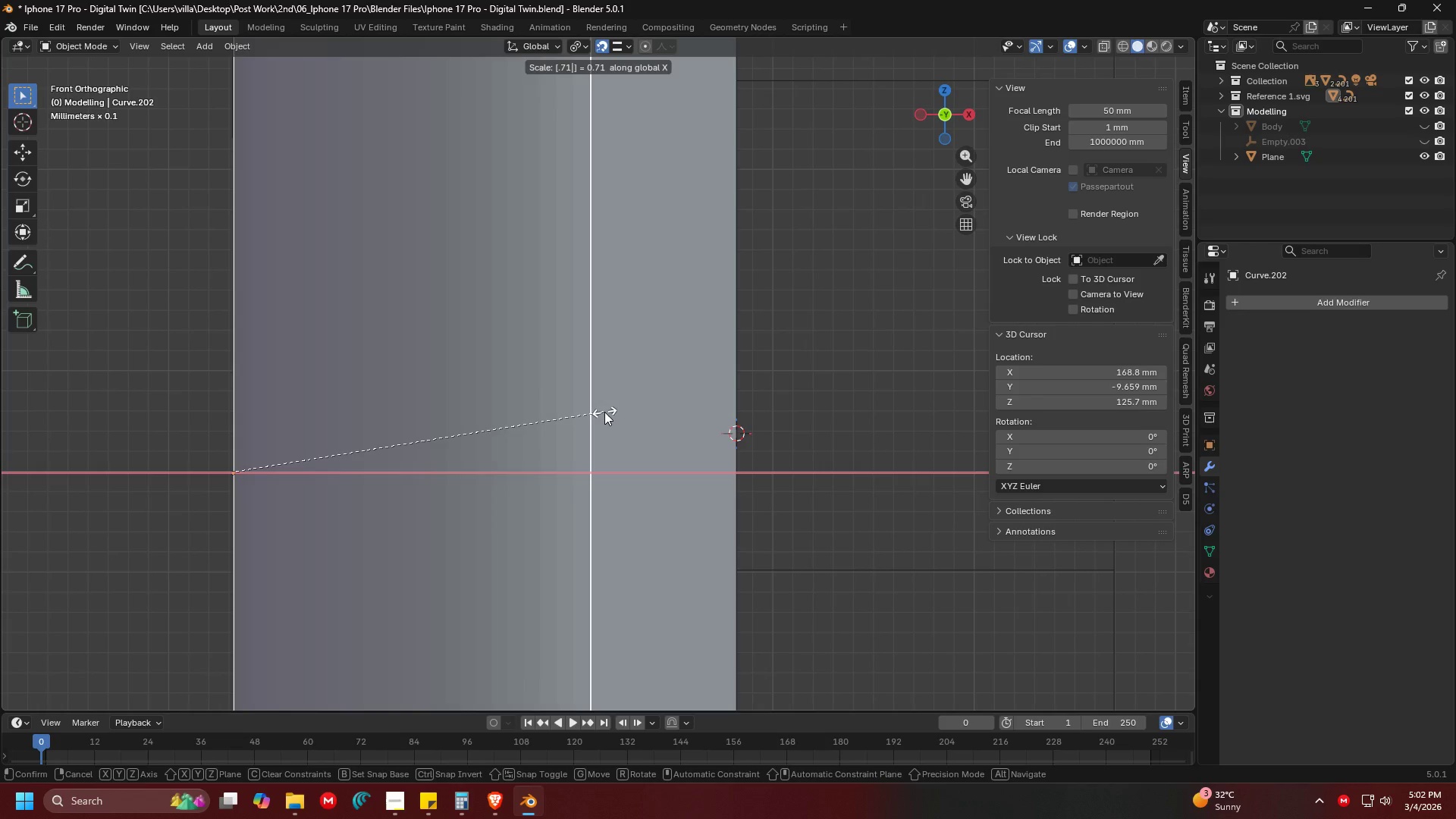 
key(Enter)
 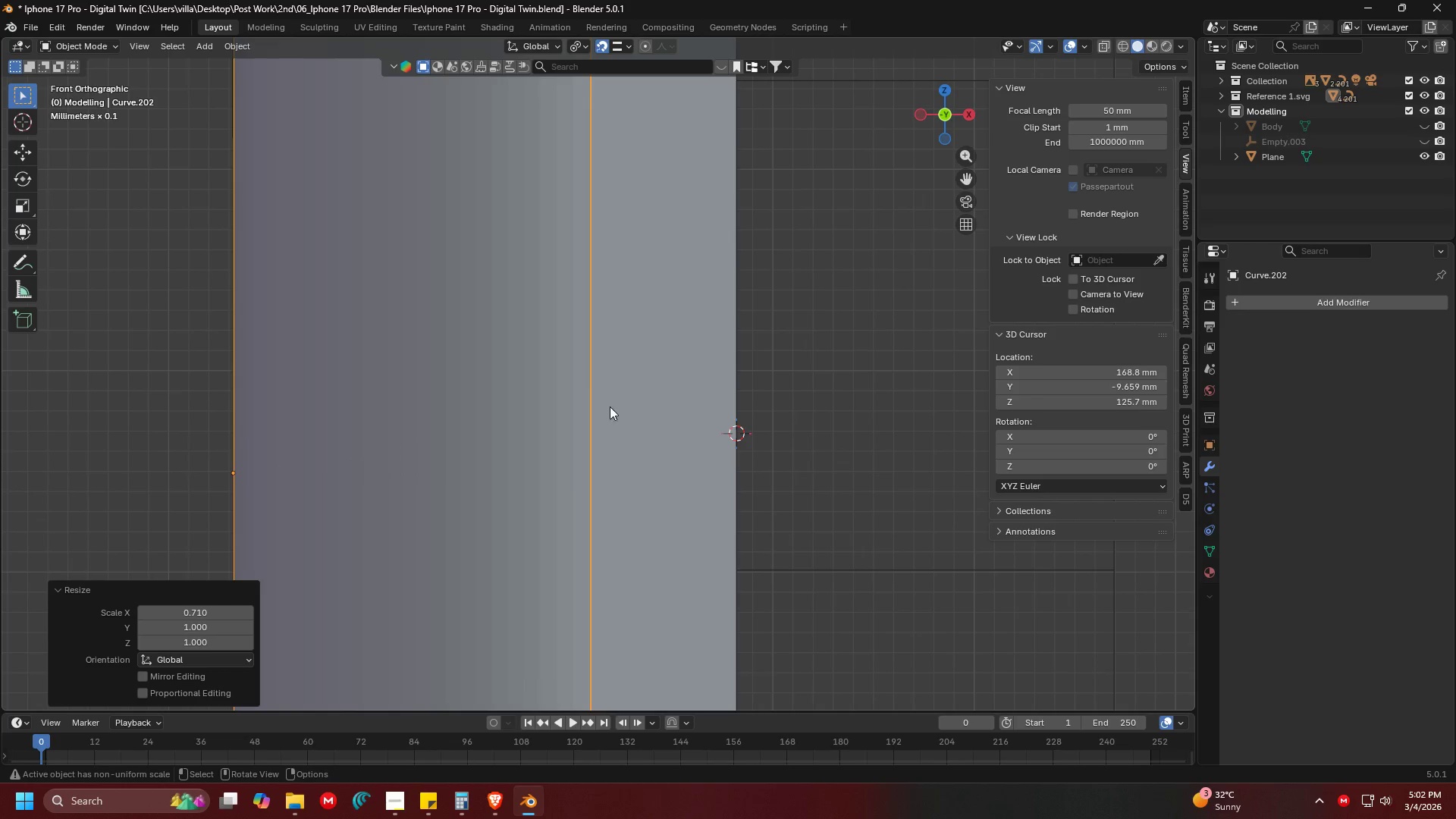 
key(Shift+ShiftLeft)
 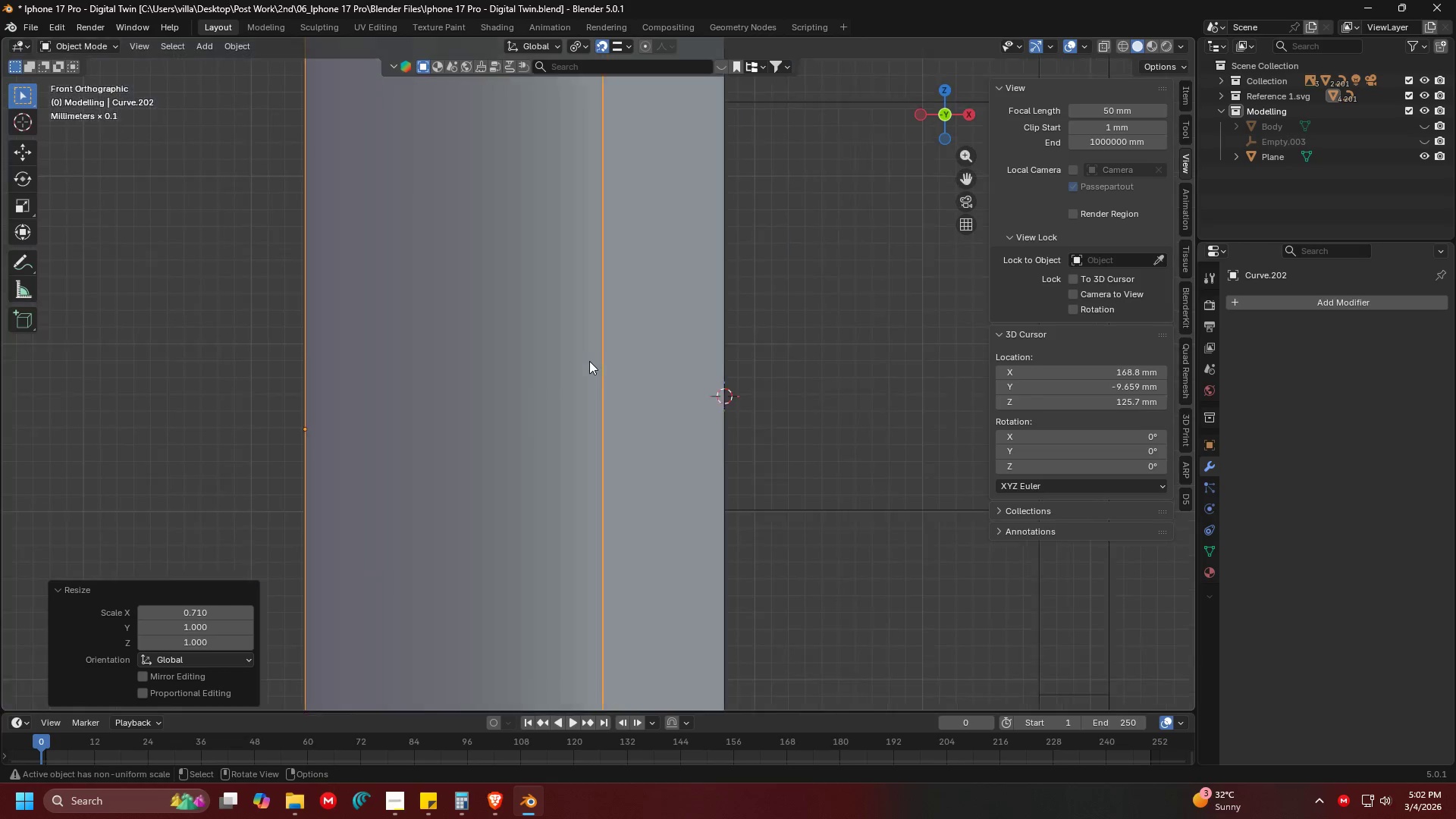 
left_click([607, 353])
 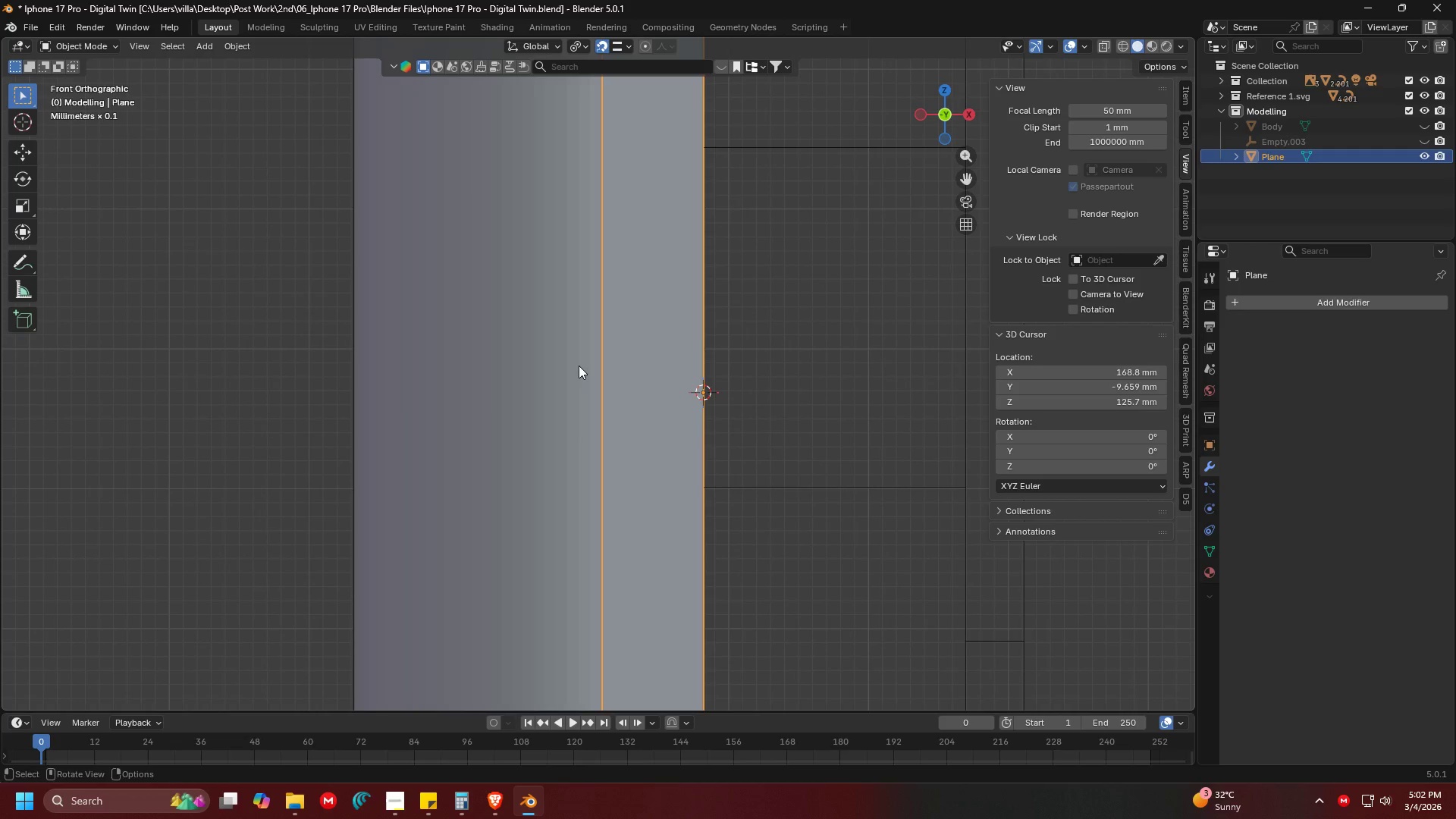 
scroll: coordinate [589, 361], scroll_direction: down, amount: 1.0
 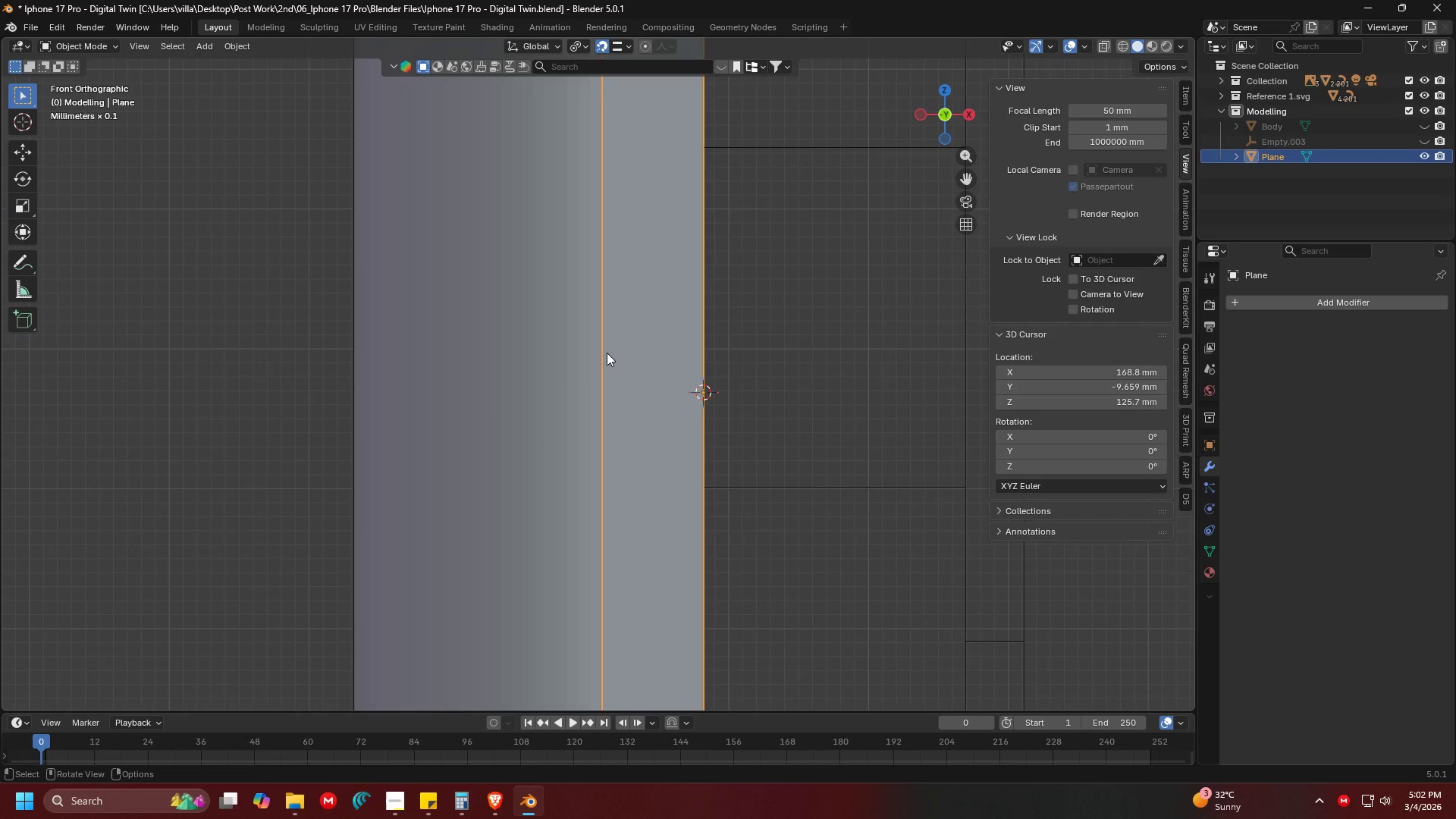 
left_click([579, 366])
 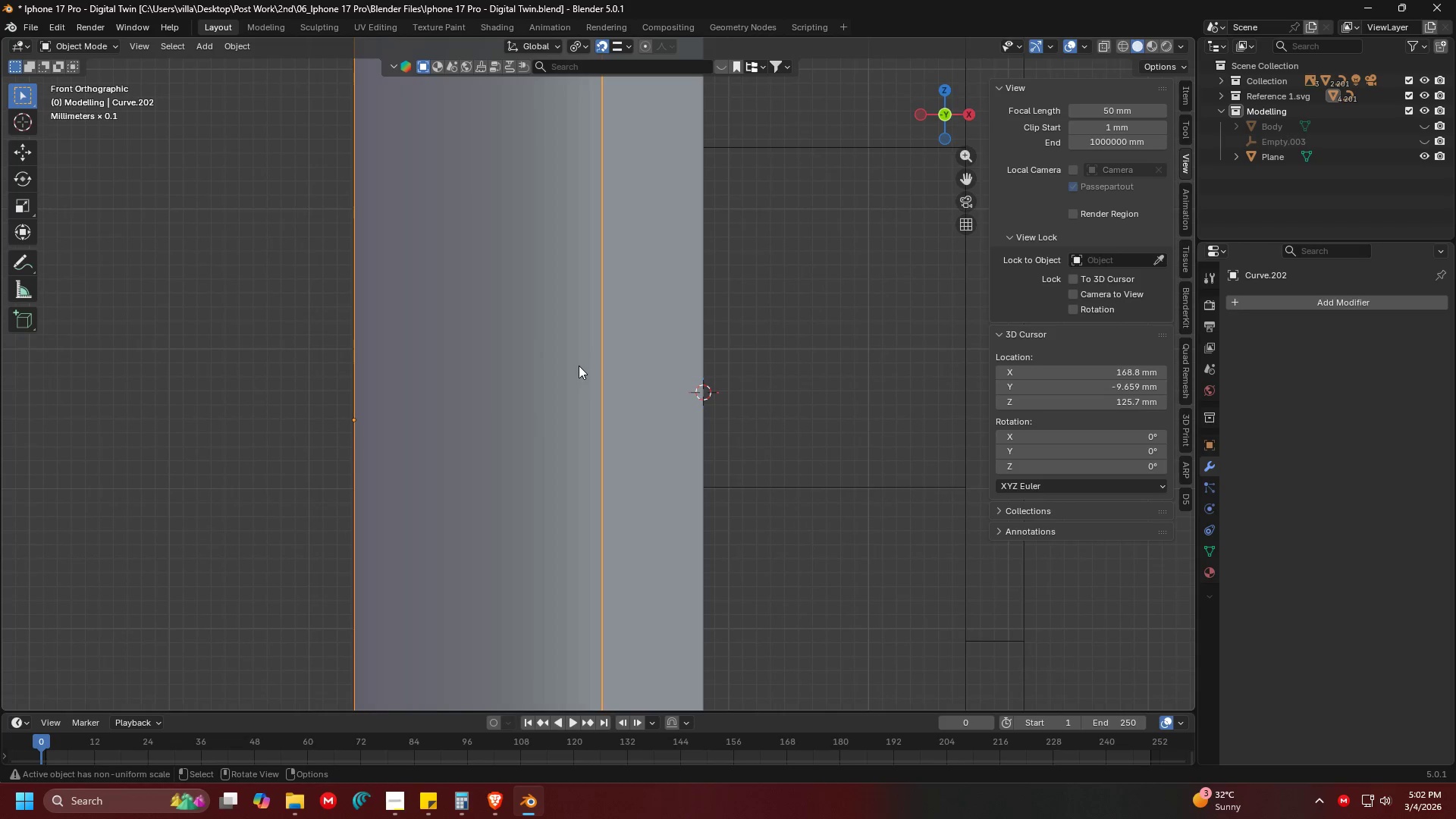 
key(Shift+ShiftLeft)
 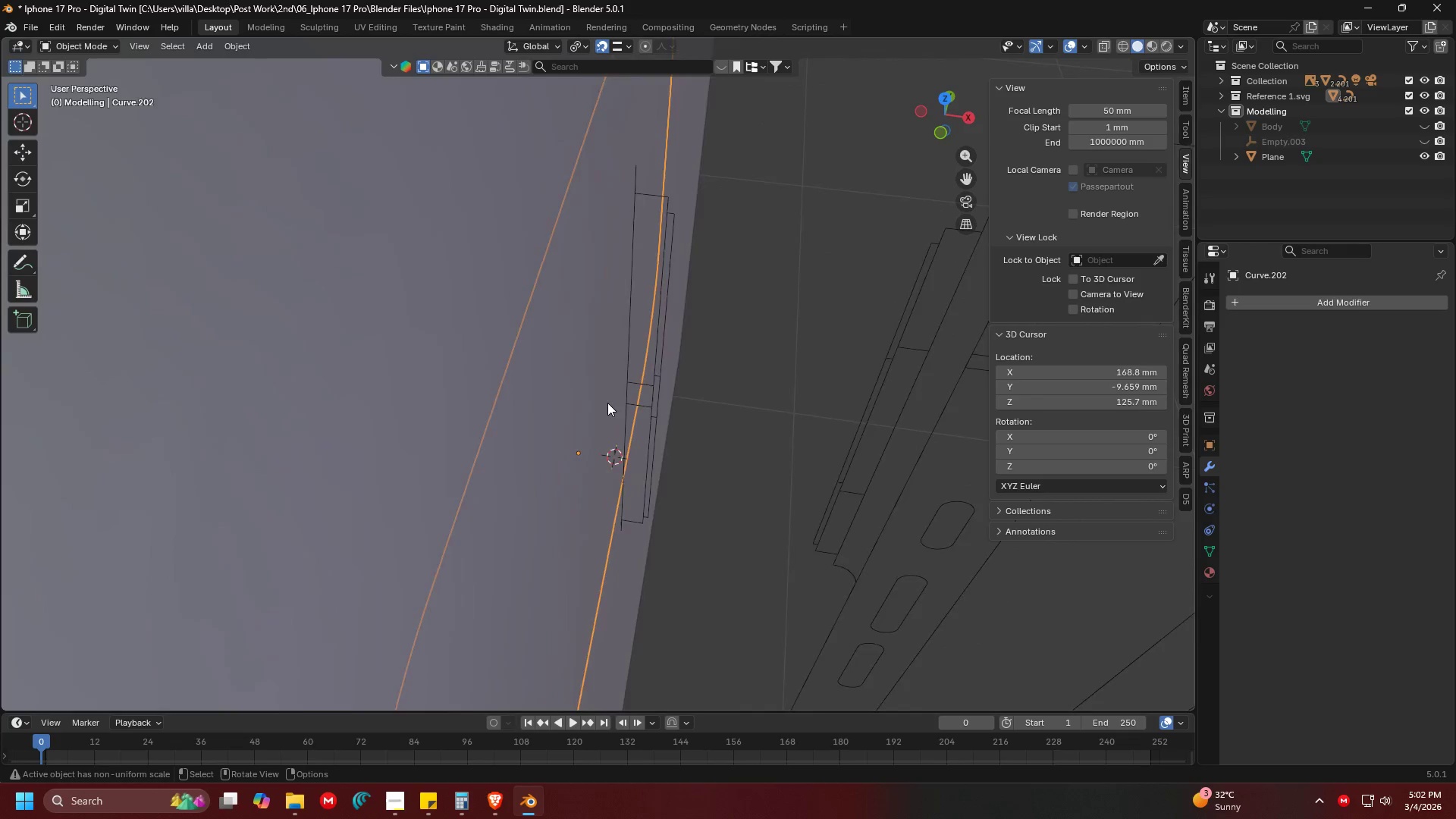 
key(Shift+ShiftLeft)
 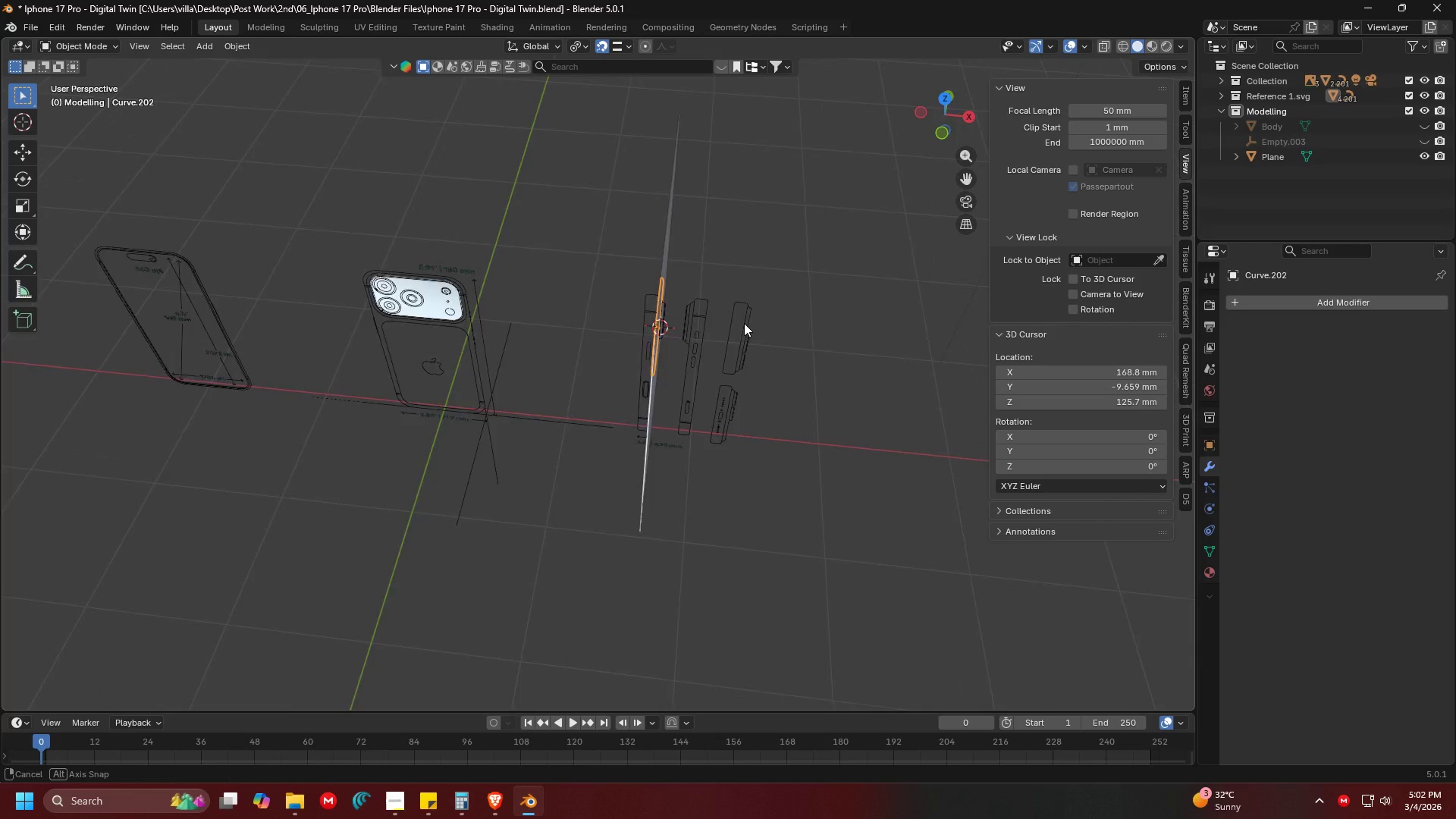 
key(Shift+ShiftLeft)
 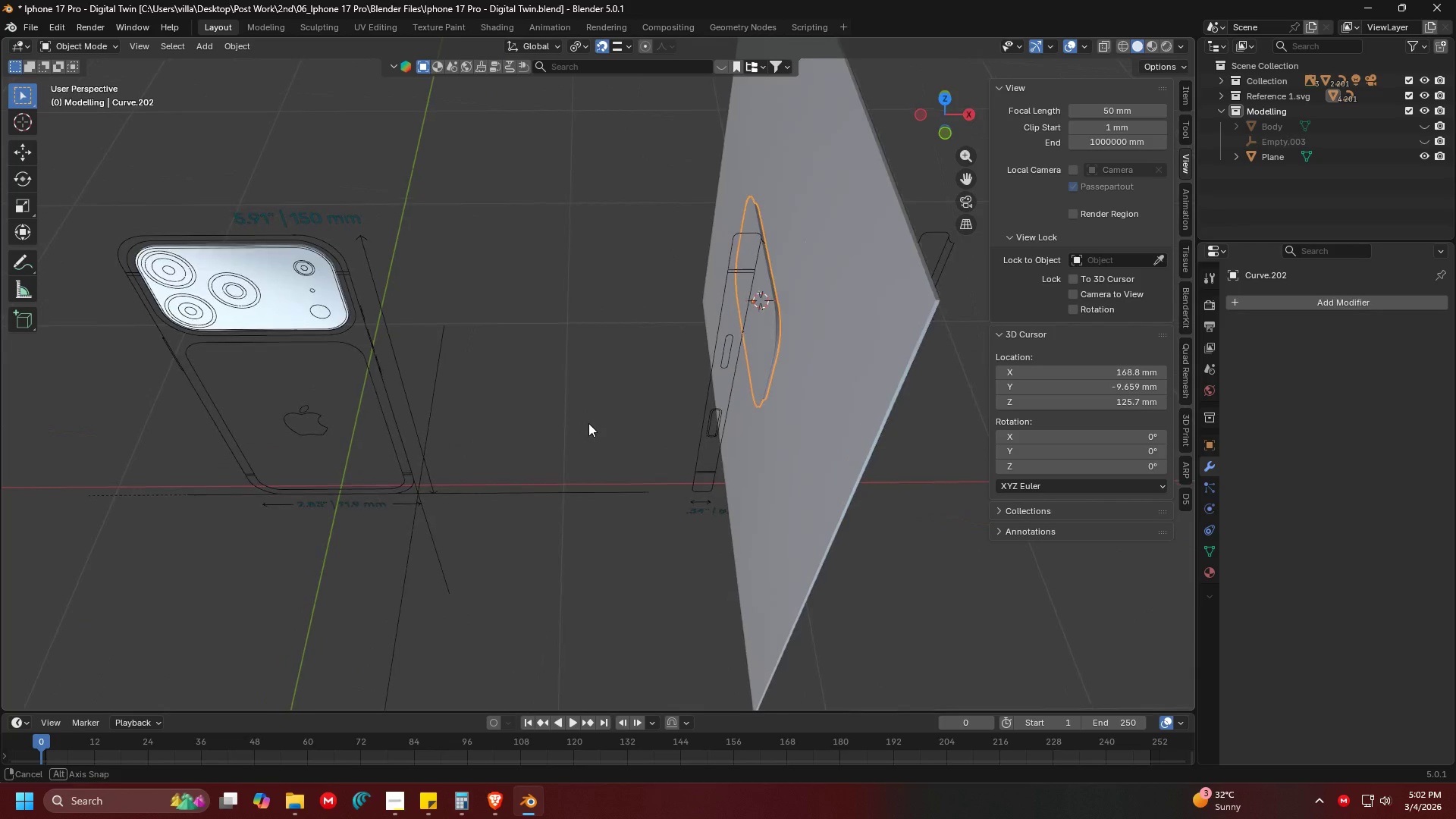 
scroll: coordinate [745, 323], scroll_direction: down, amount: 22.0
 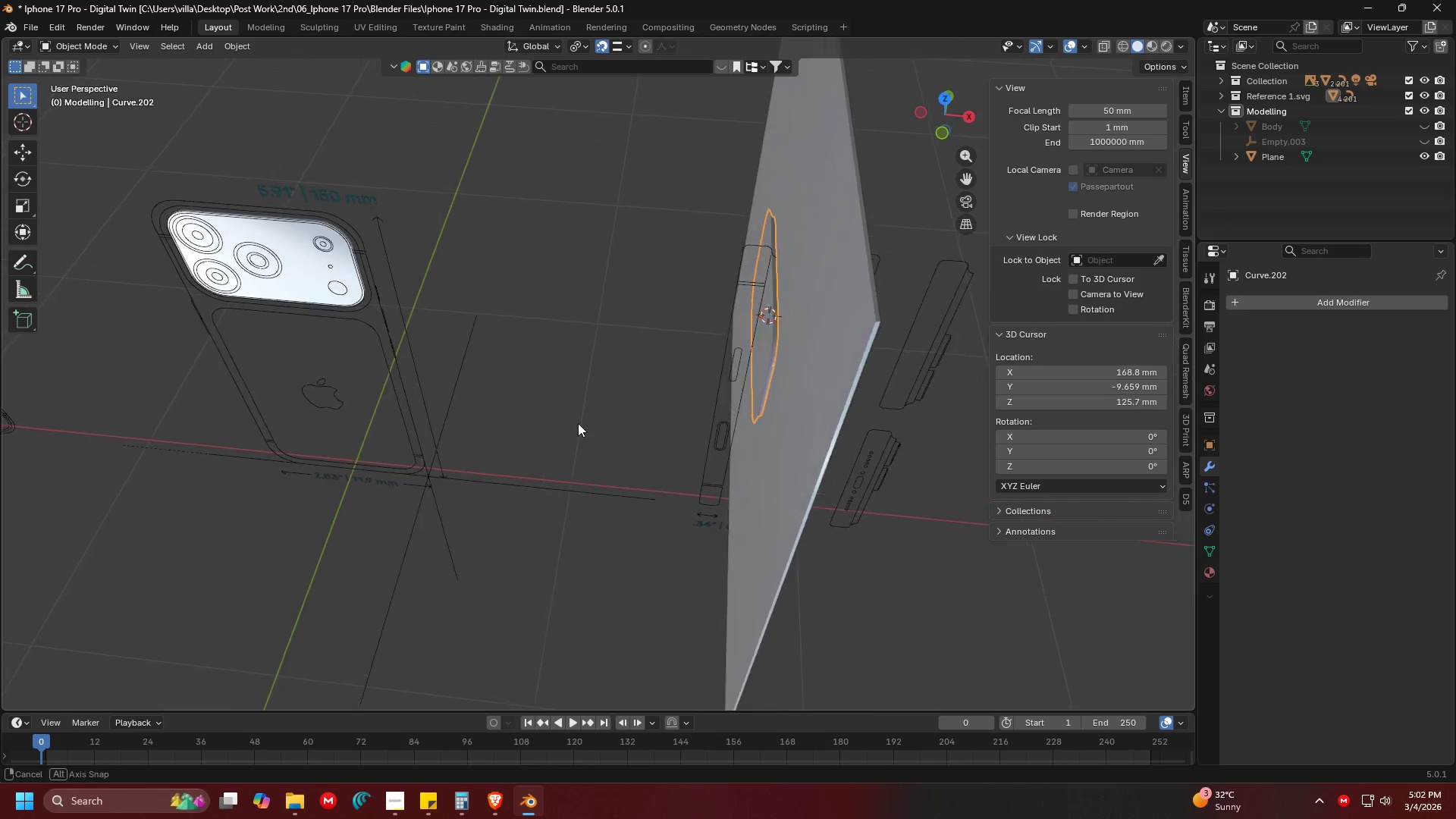 
key(Shift+D)
 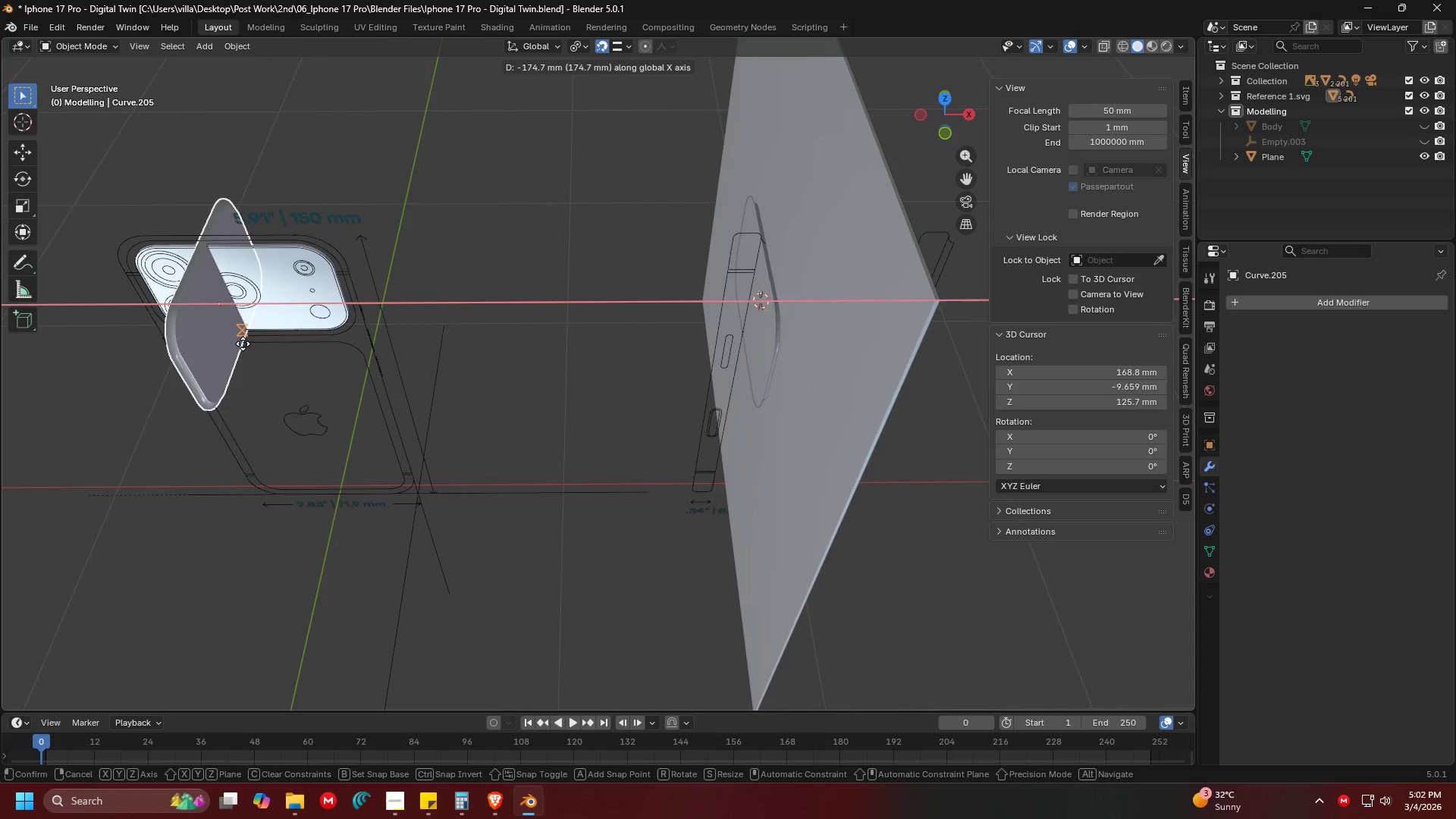 
left_click([402, 381])
 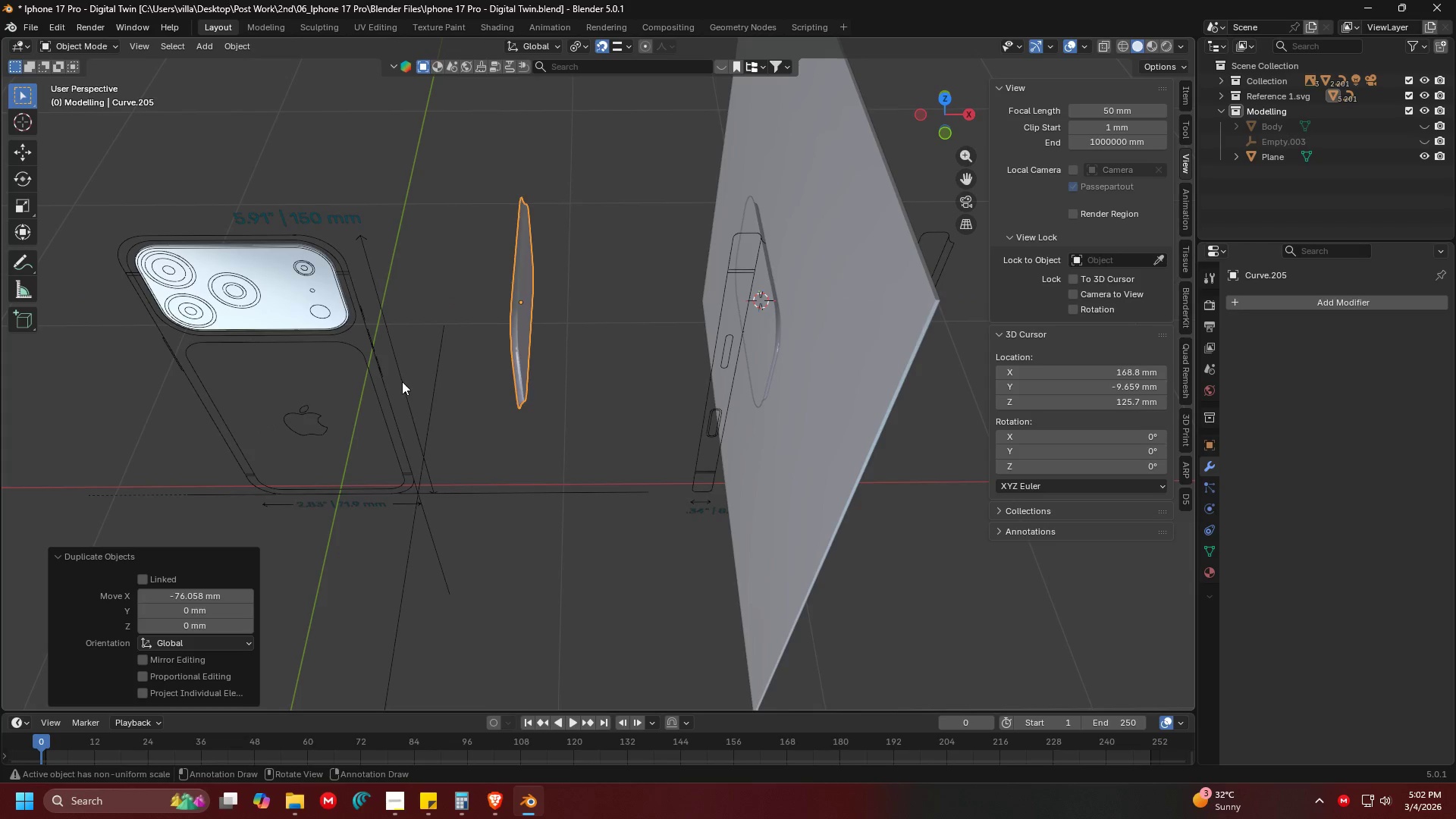 
type(rz90-)
 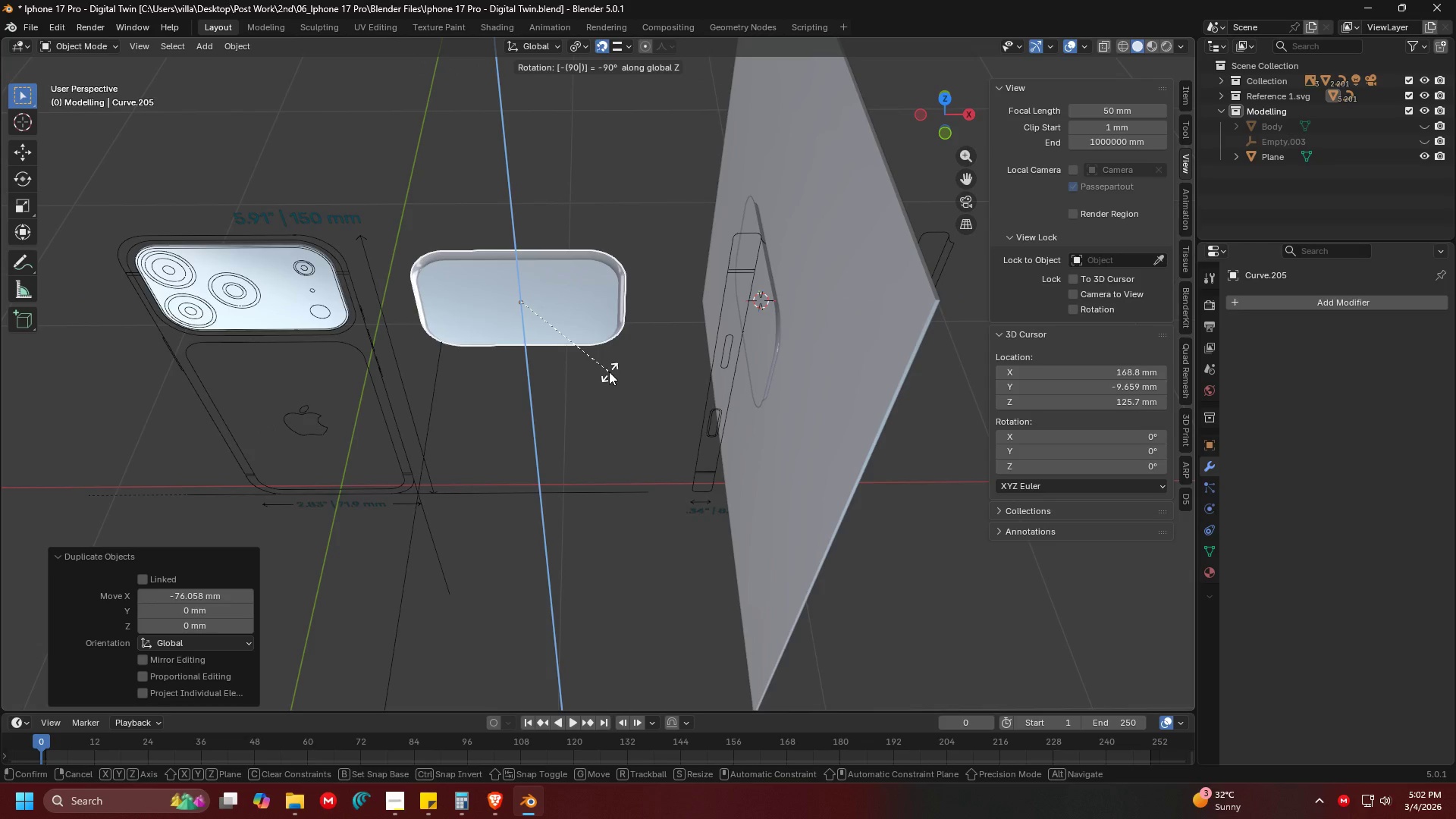 
key(Enter)
 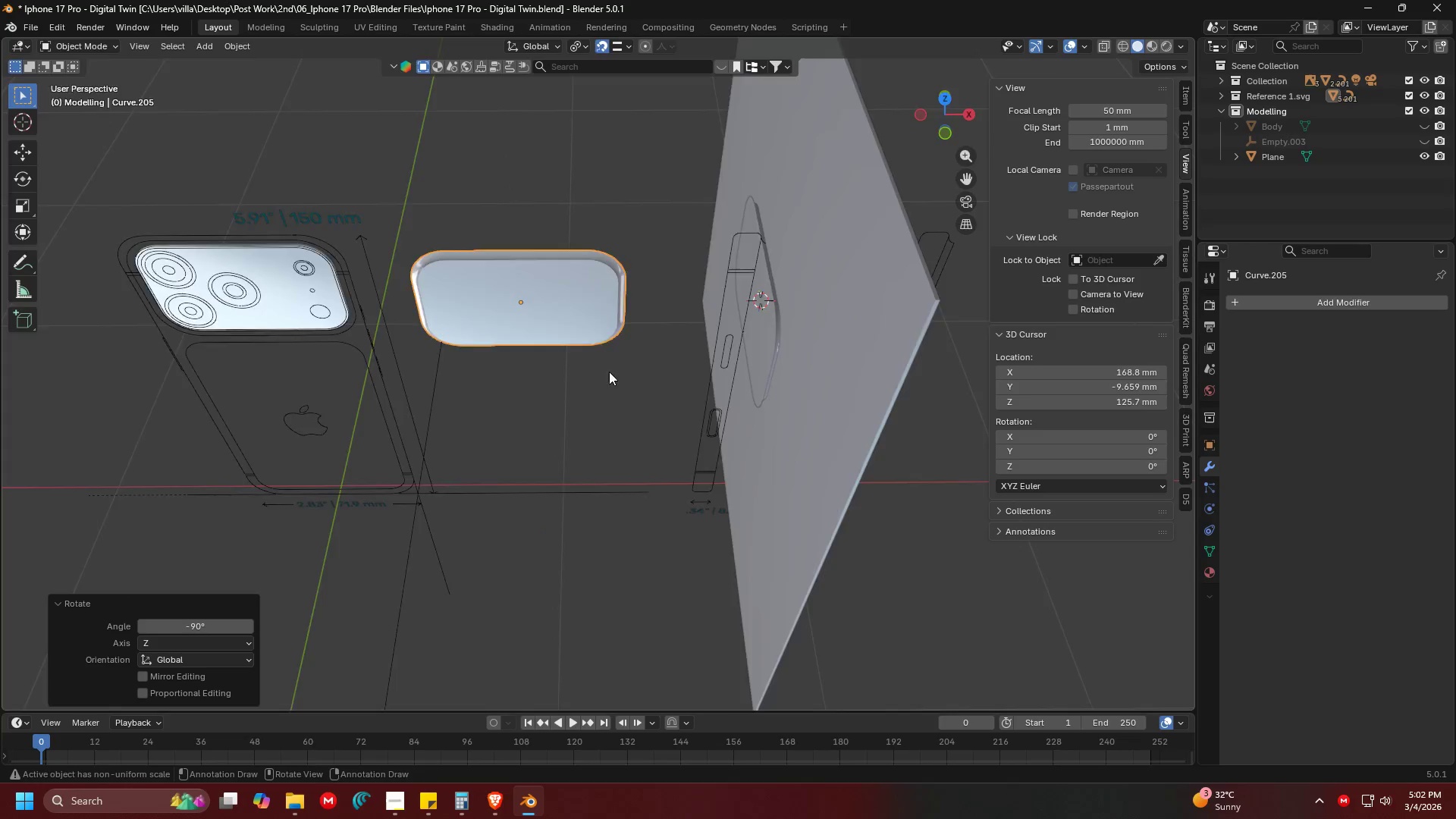 
key(1)
 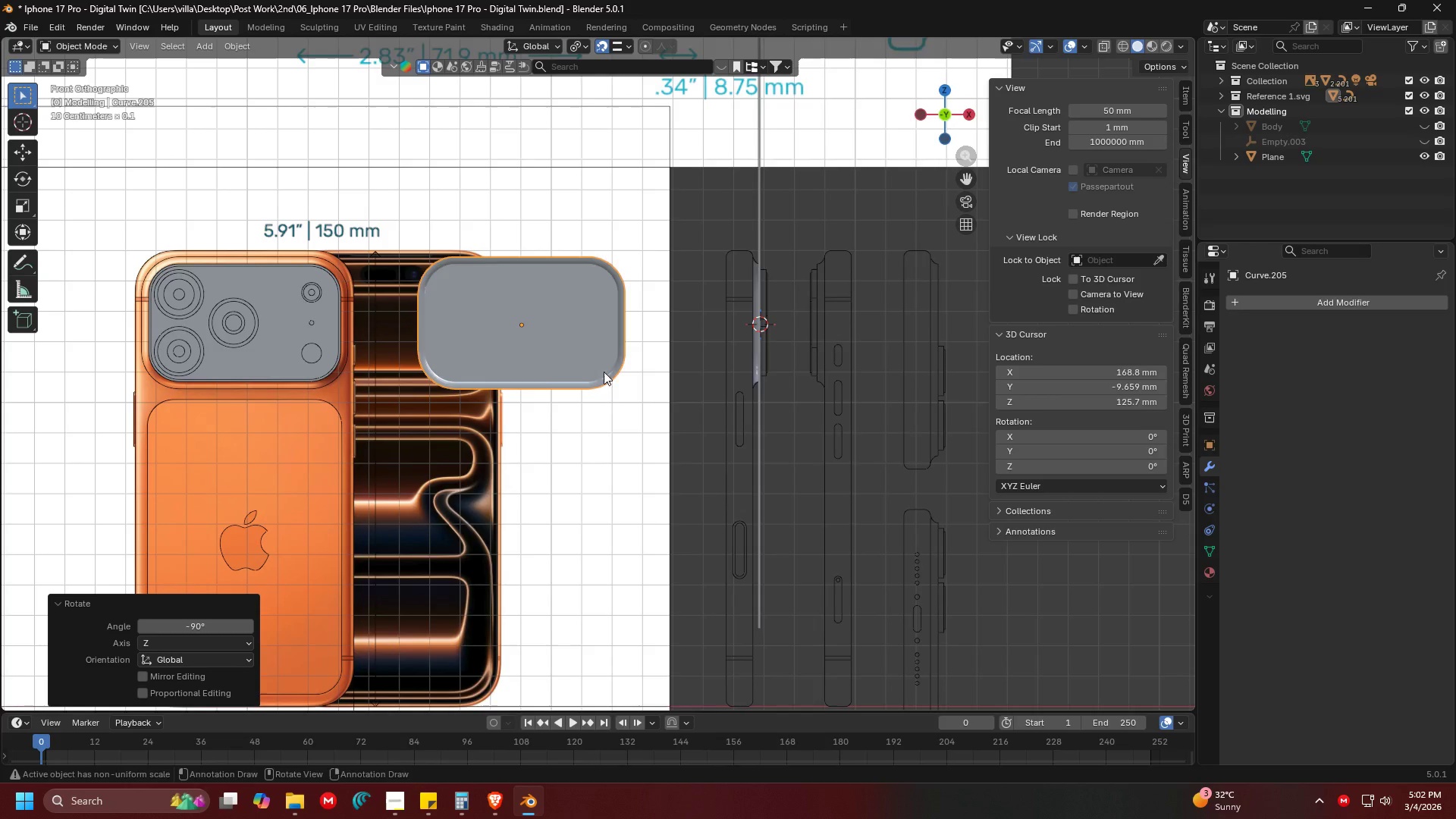 
key(Shift+ShiftLeft)
 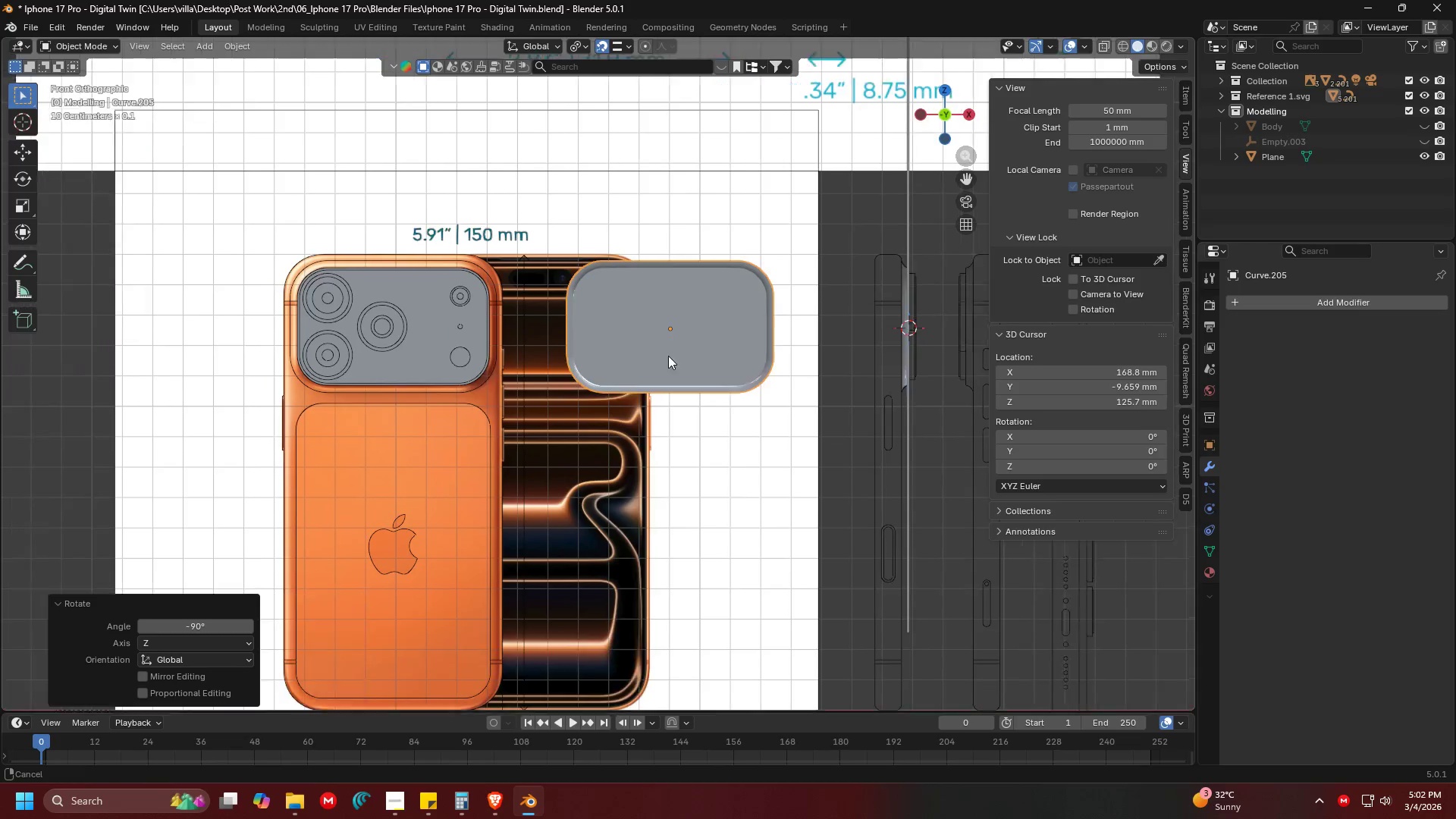 
key(Shift+ShiftLeft)
 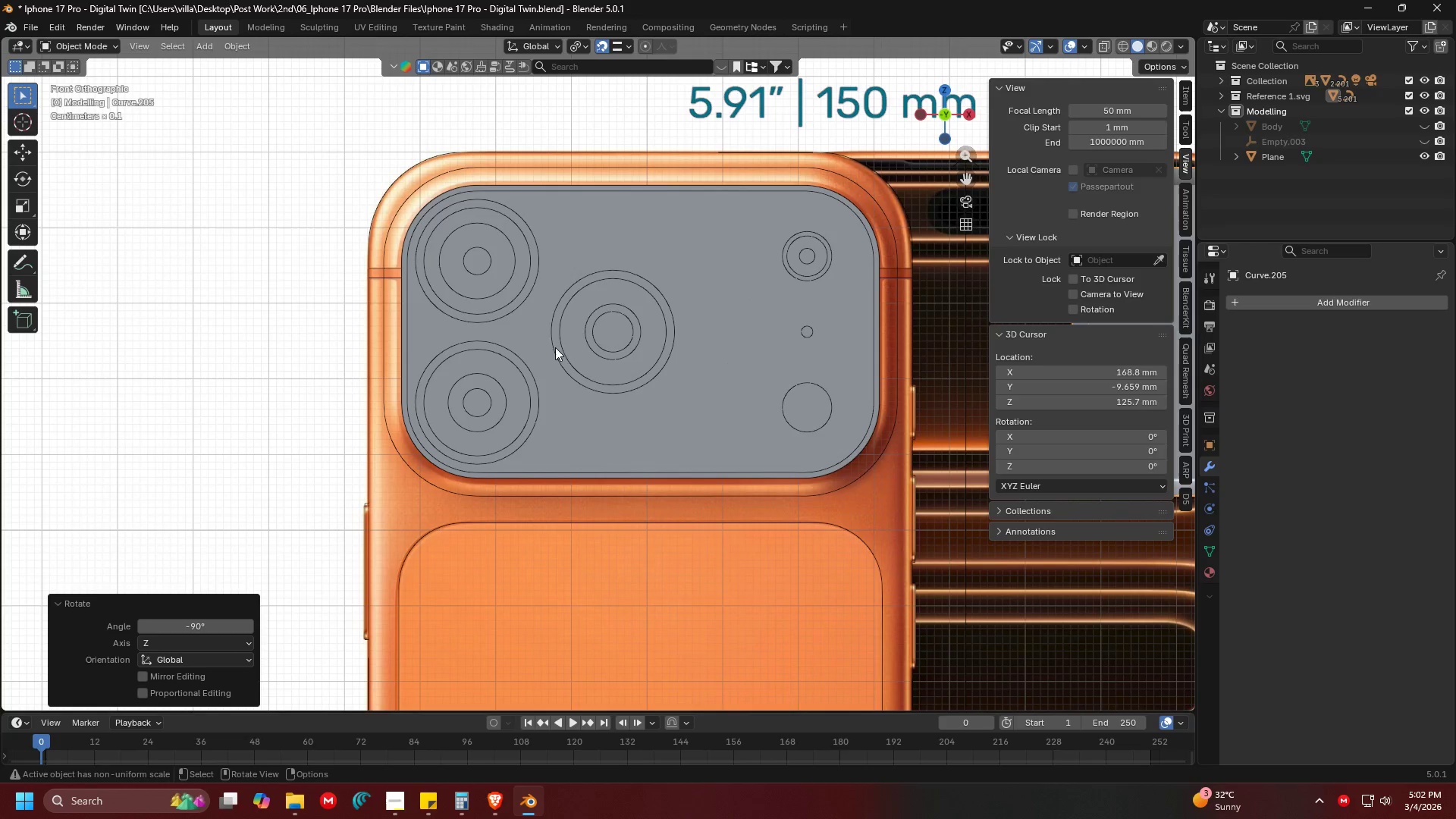 
key(G)
 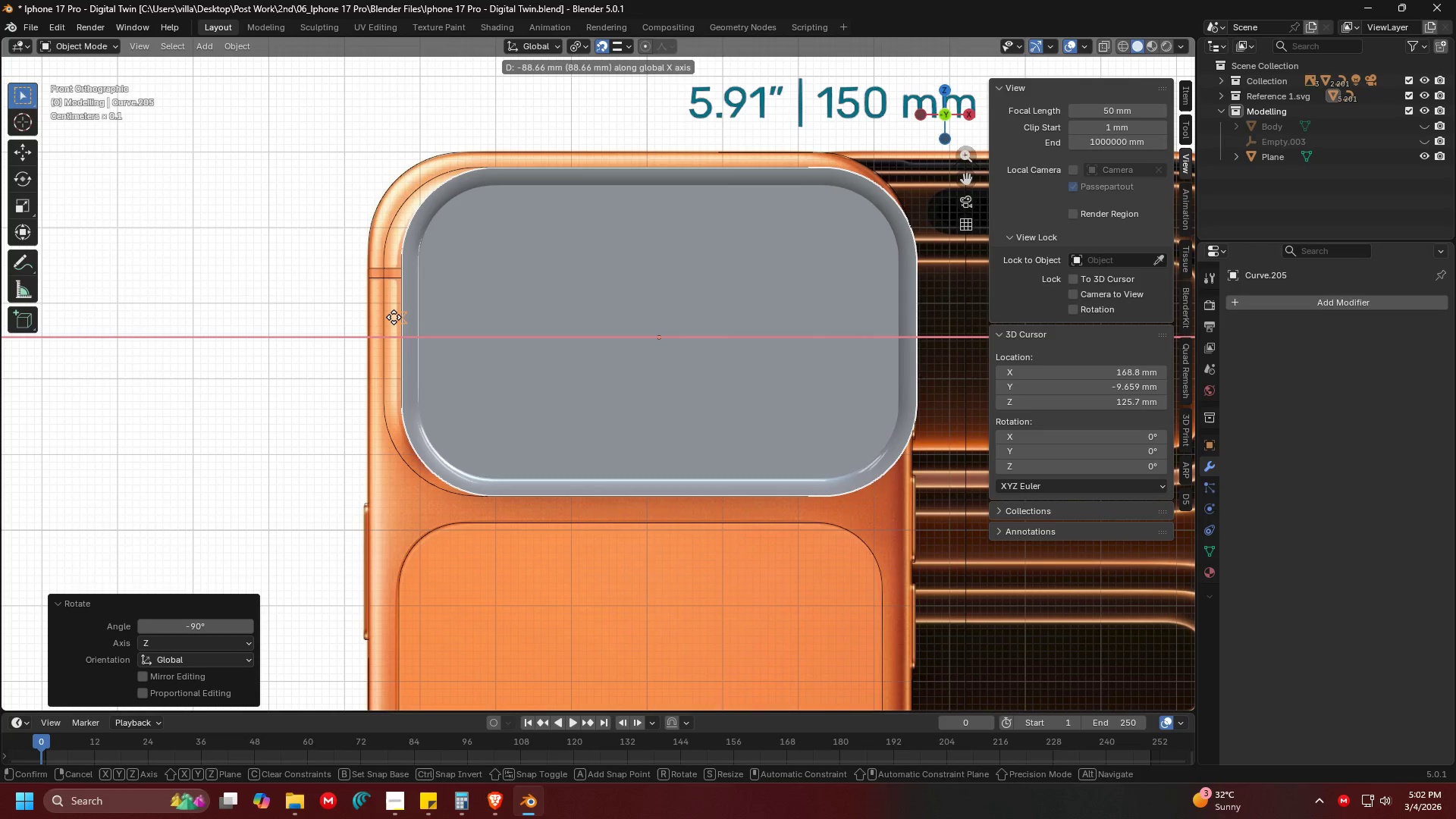 
scroll: coordinate [572, 348], scroll_direction: up, amount: 6.0
 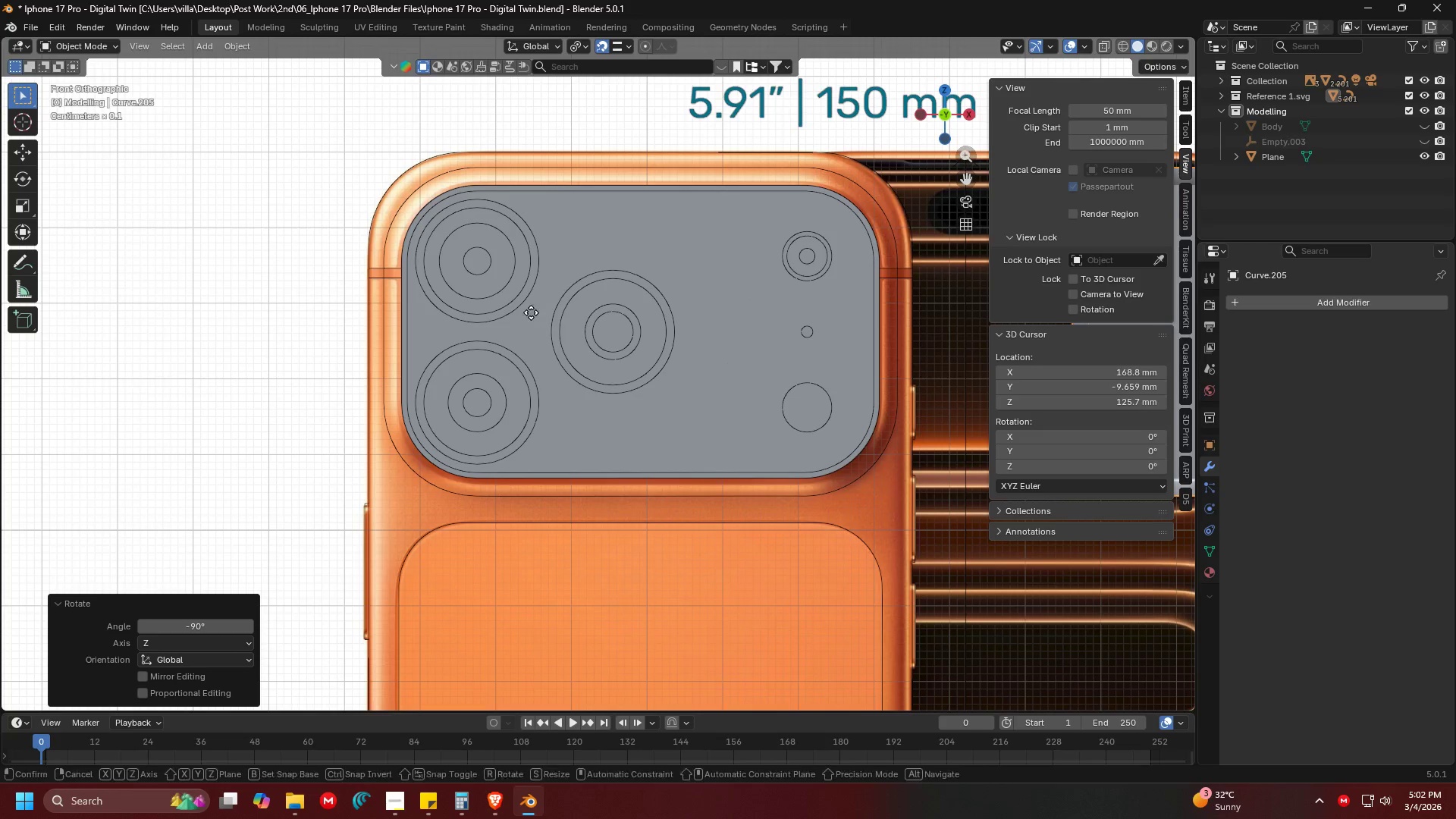 
left_click([394, 317])
 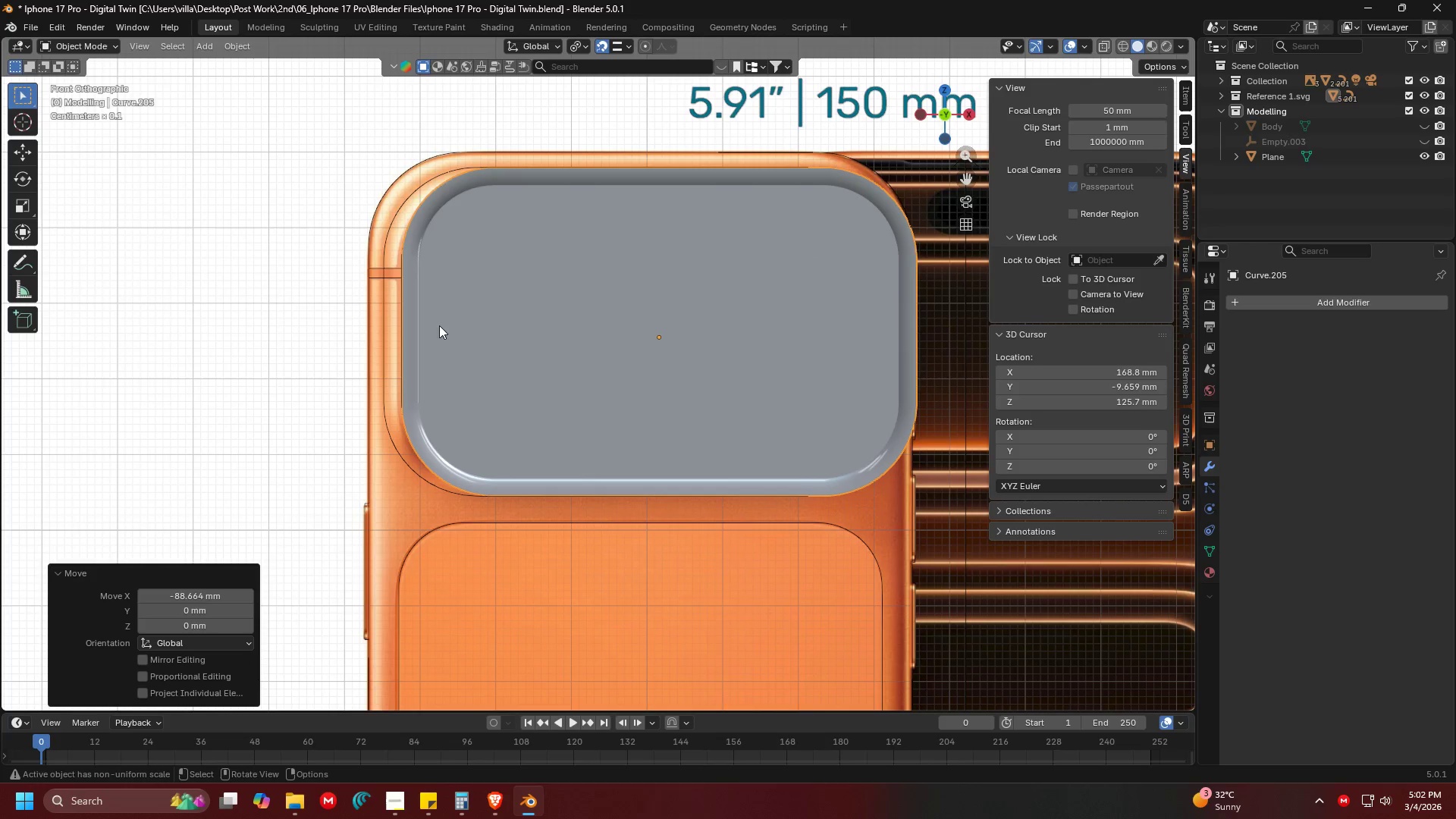 
key(Shift+ShiftLeft)
 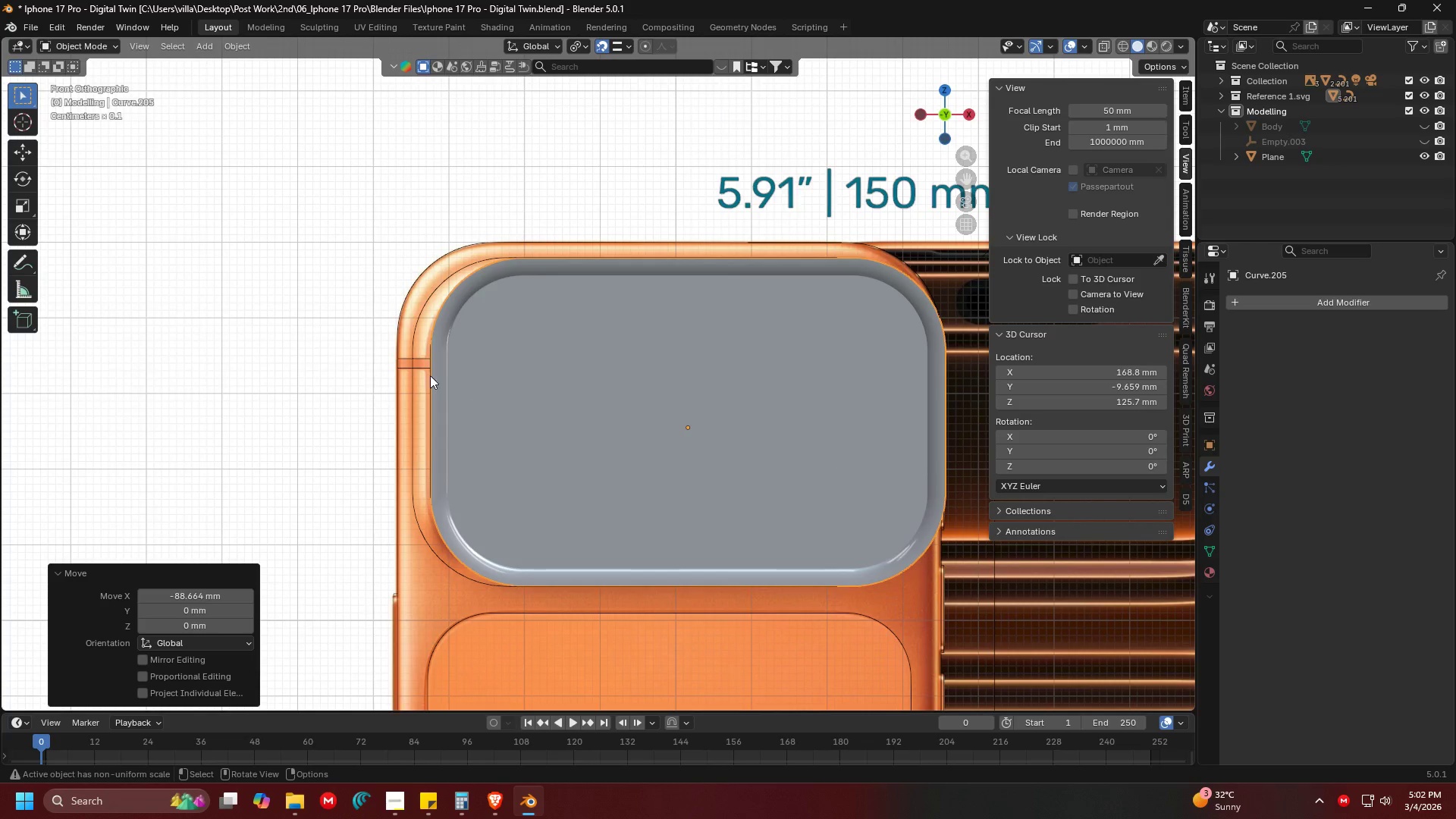 
key(G)
 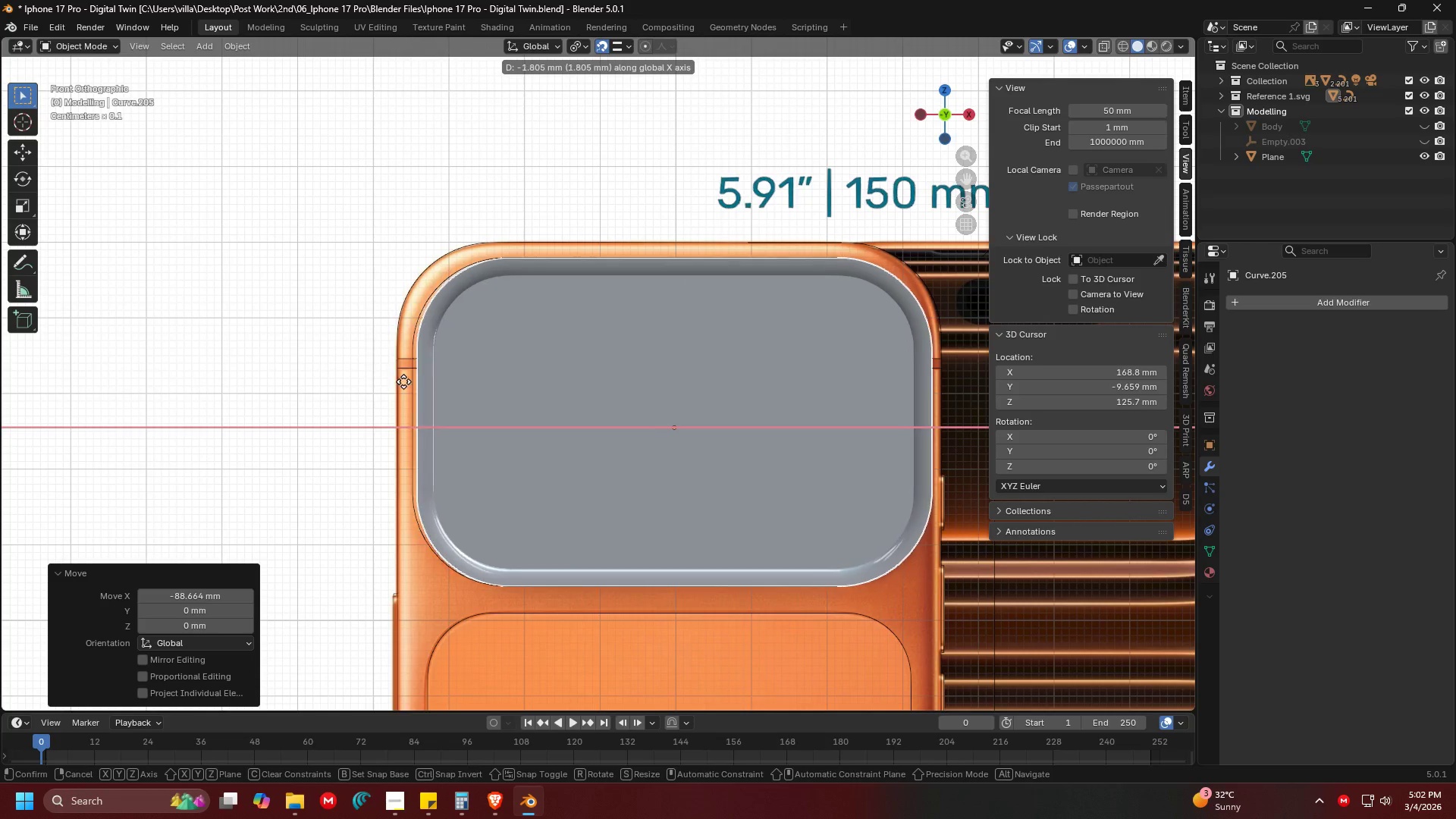 
key(Escape)
 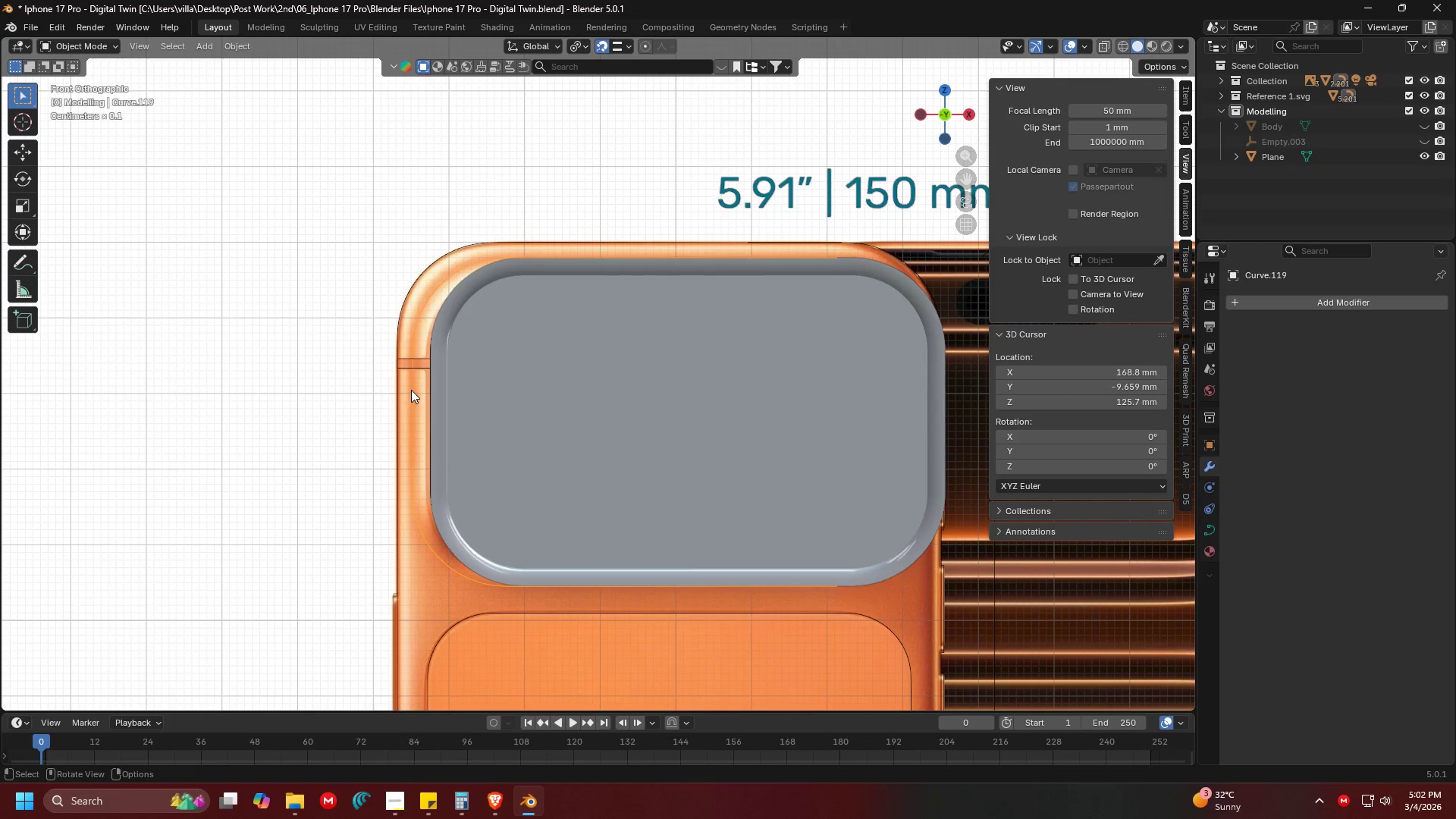 
double_click([411, 390])
 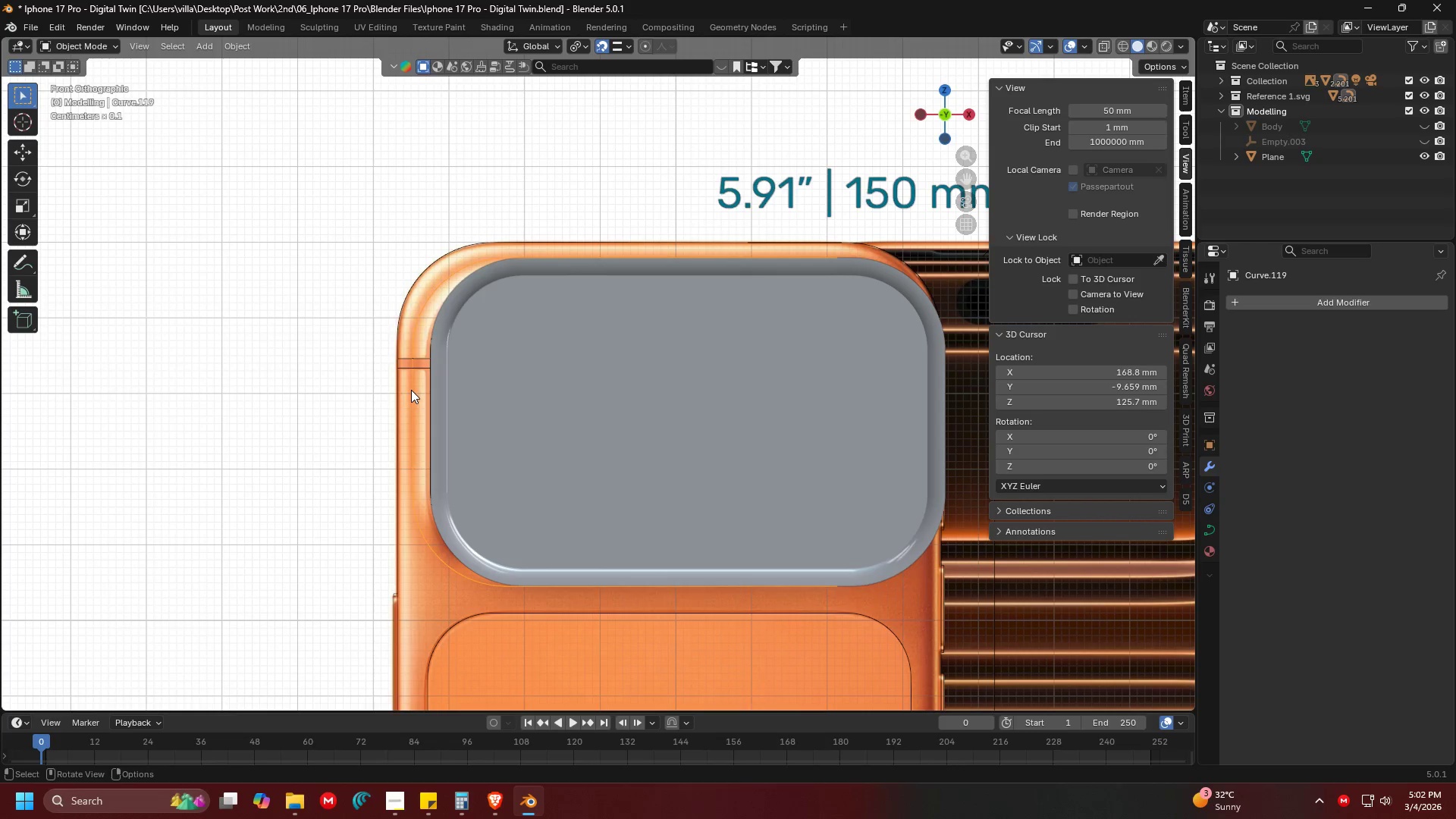 
right_click([411, 390])
 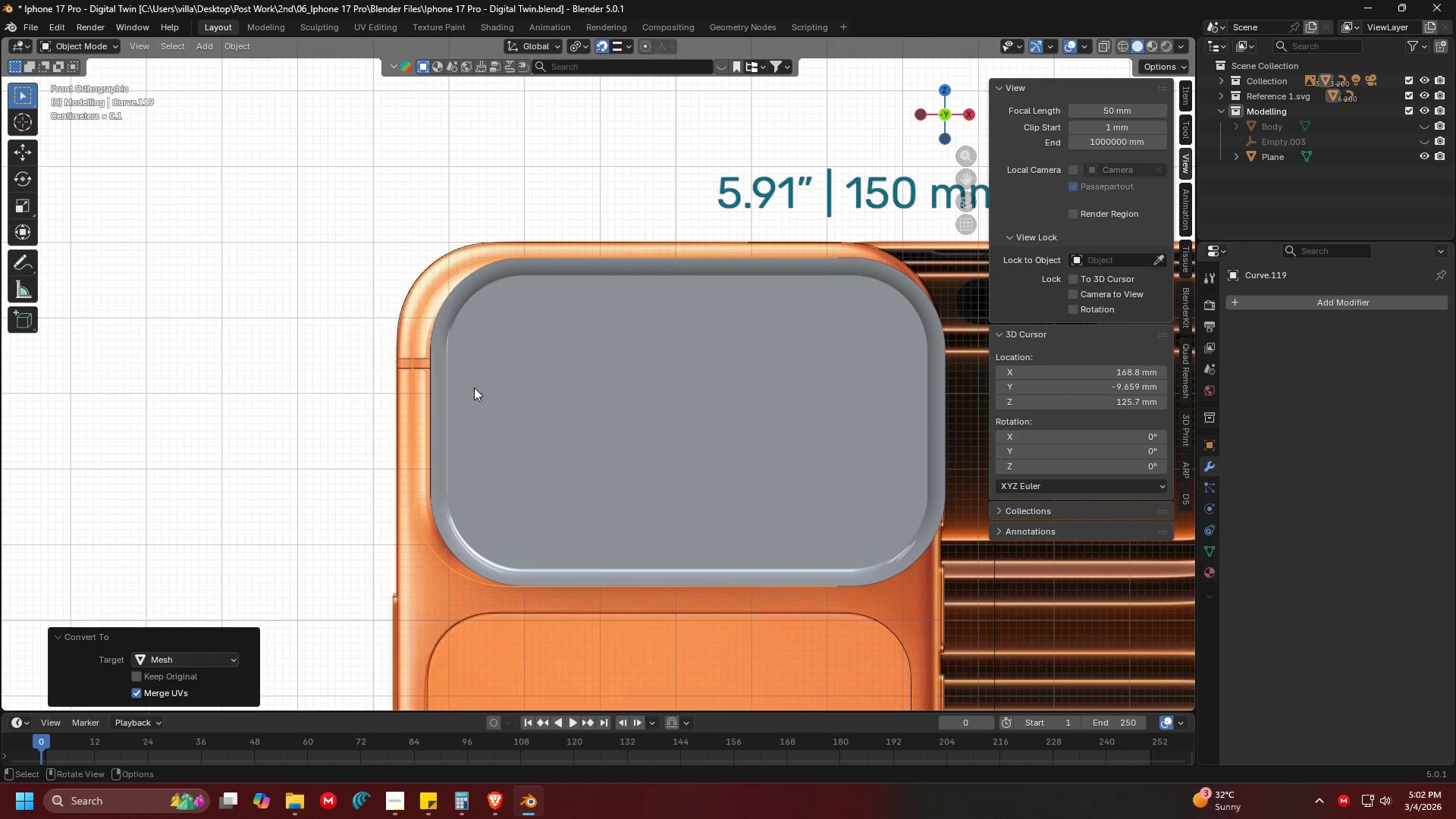 
double_click([469, 369])
 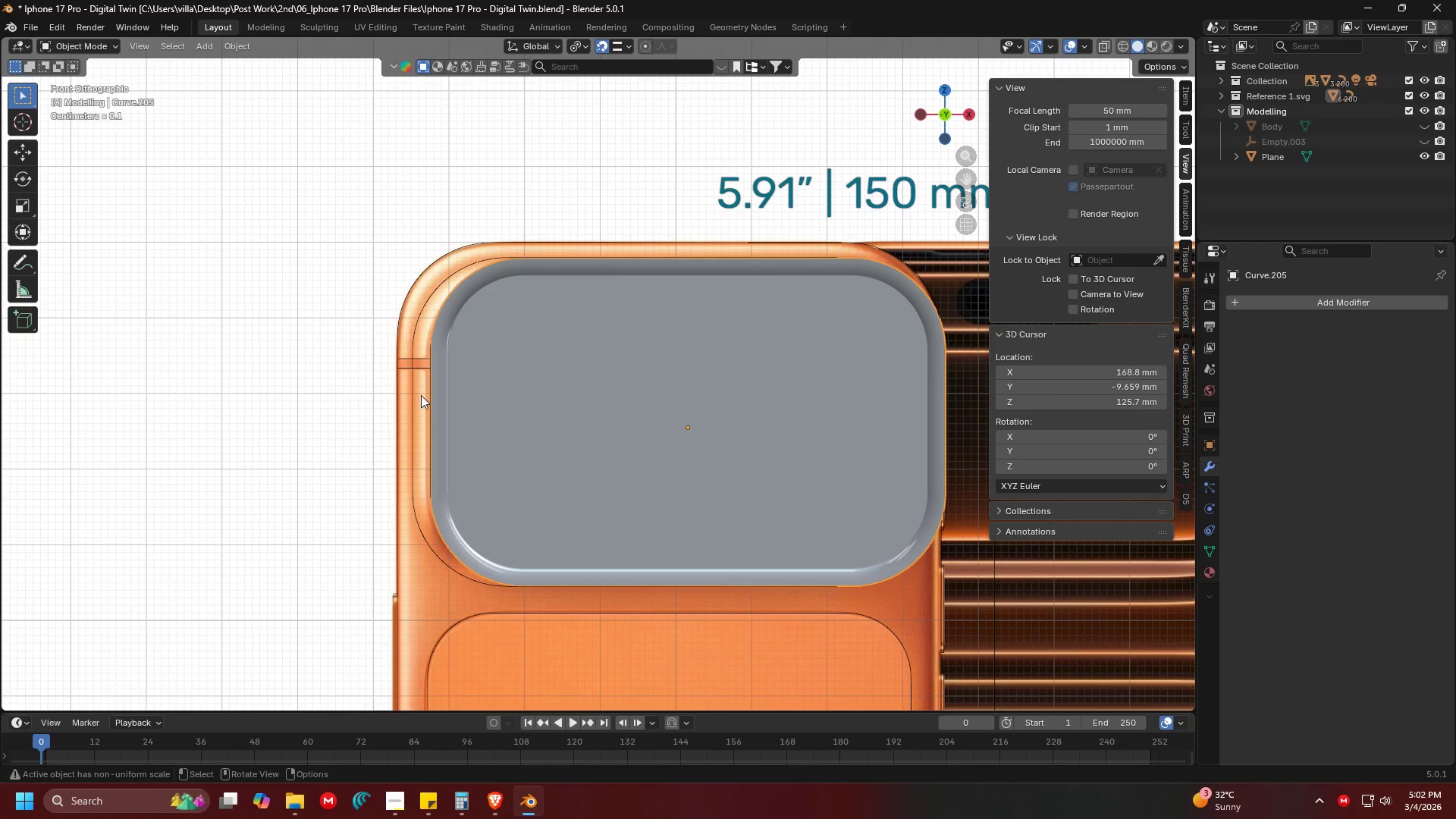 
key(G)
 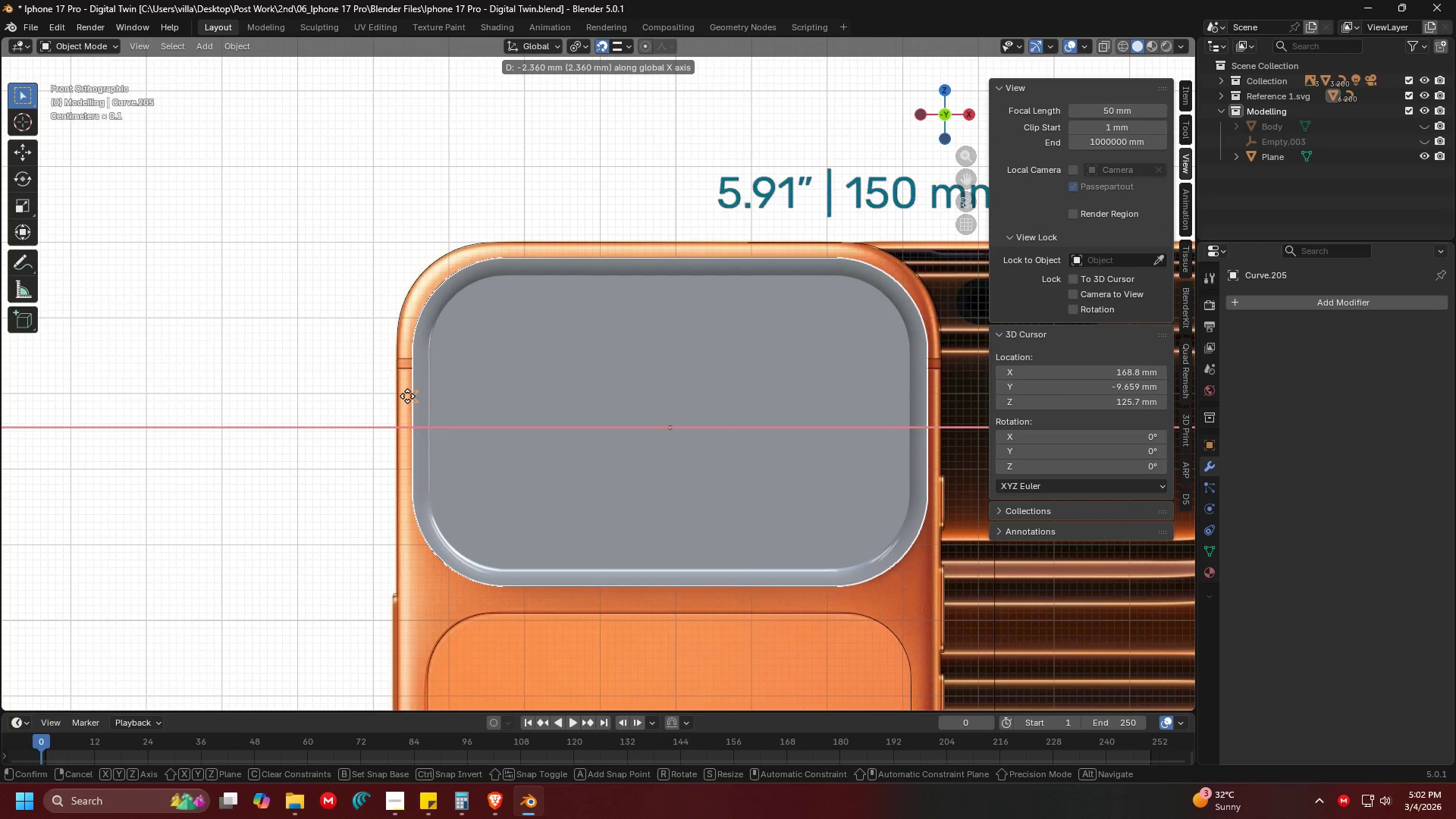 
left_click([407, 396])
 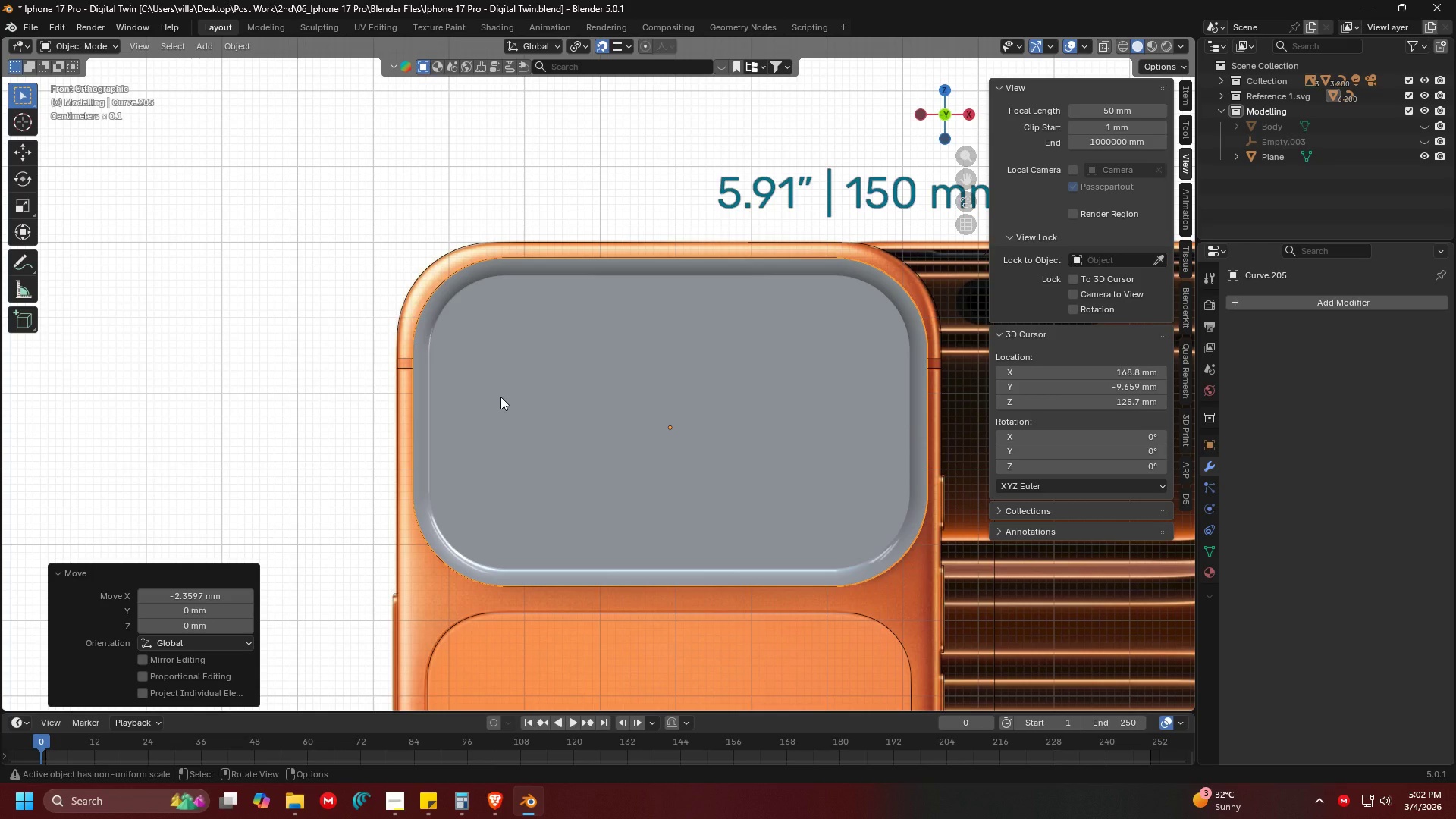 
wait(7.56)
 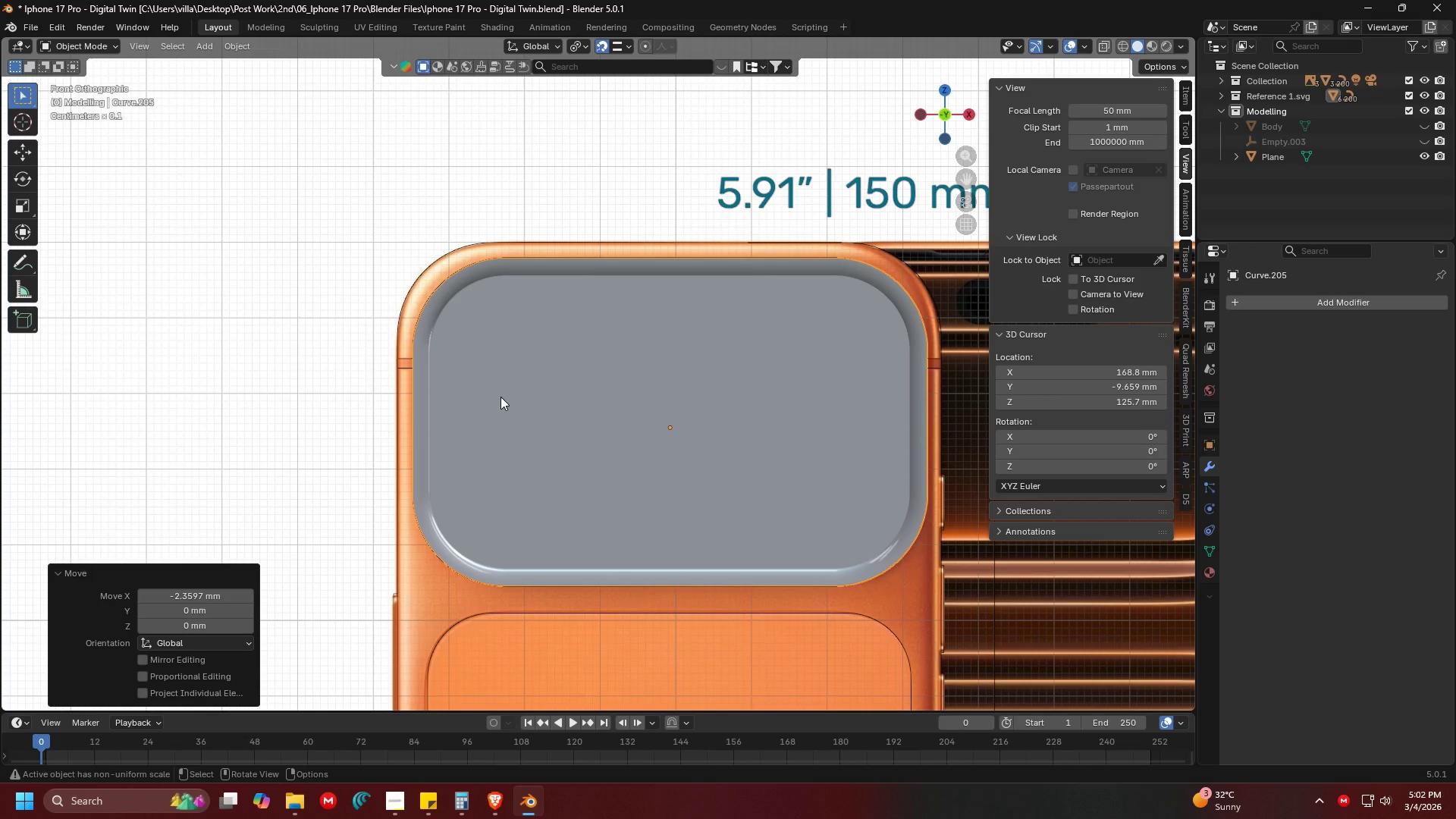 
left_click([583, 394])
 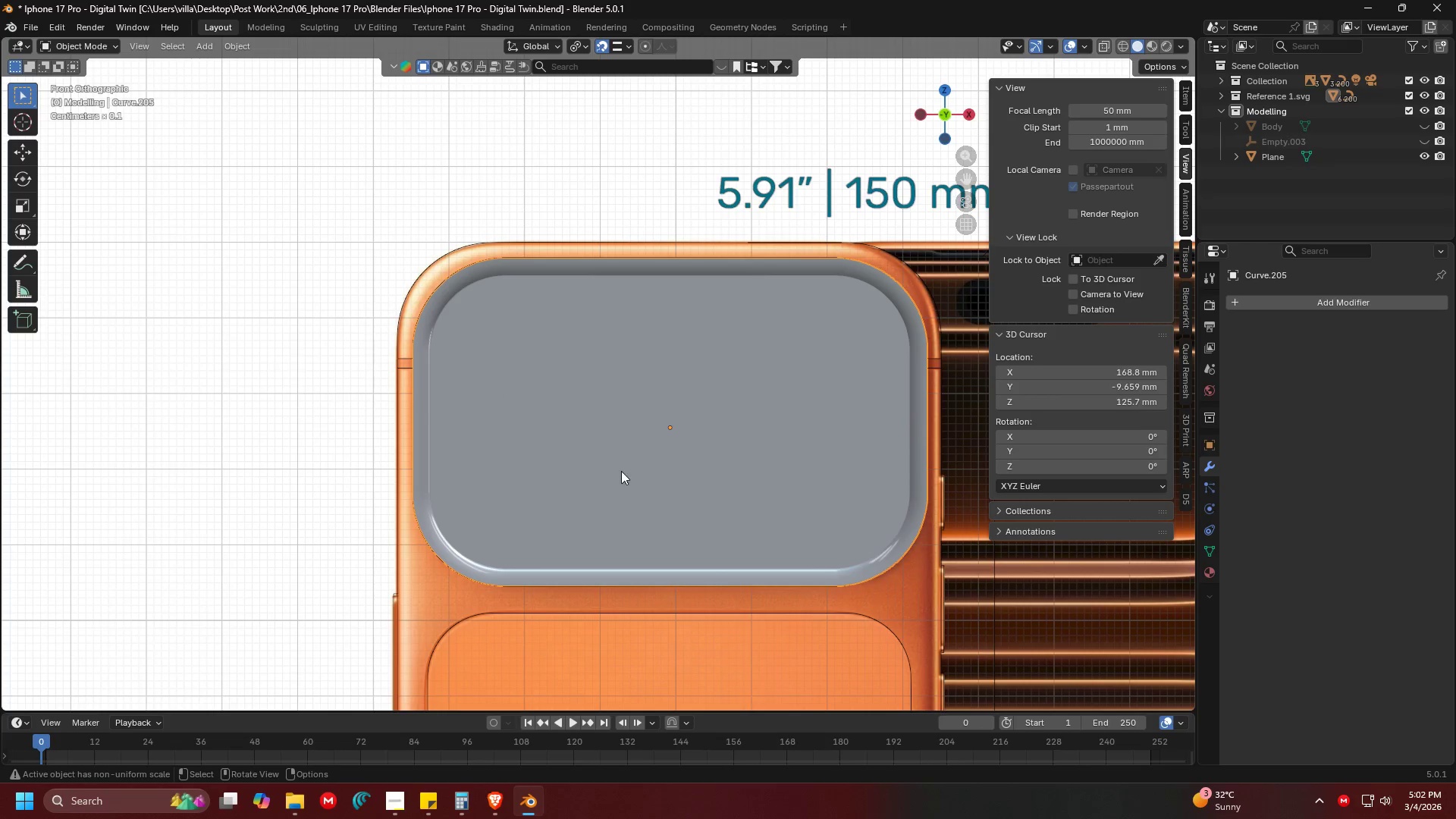 
hold_key(key=ShiftLeft, duration=0.34)
 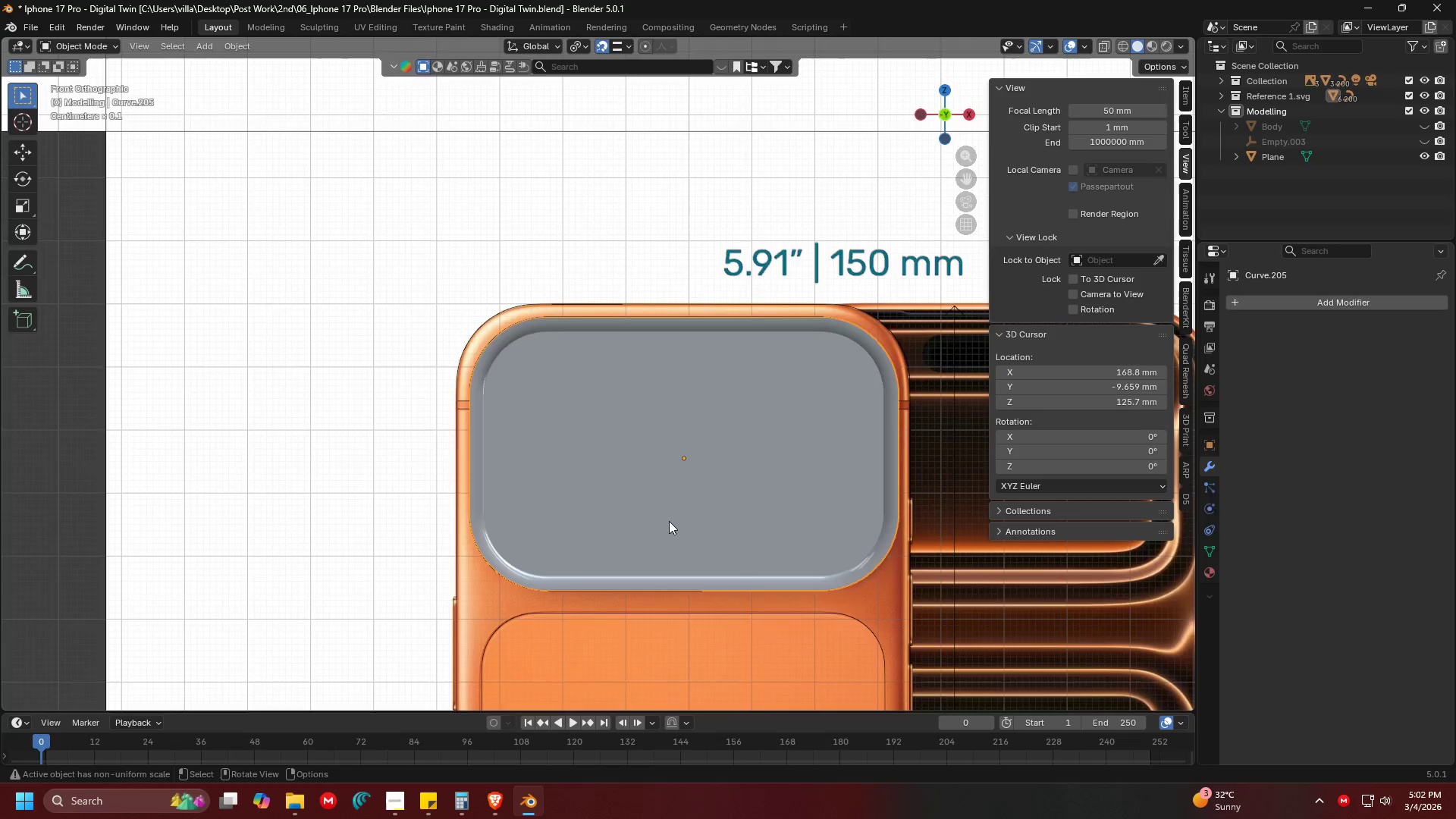 
scroll: coordinate [665, 484], scroll_direction: down, amount: 7.0
 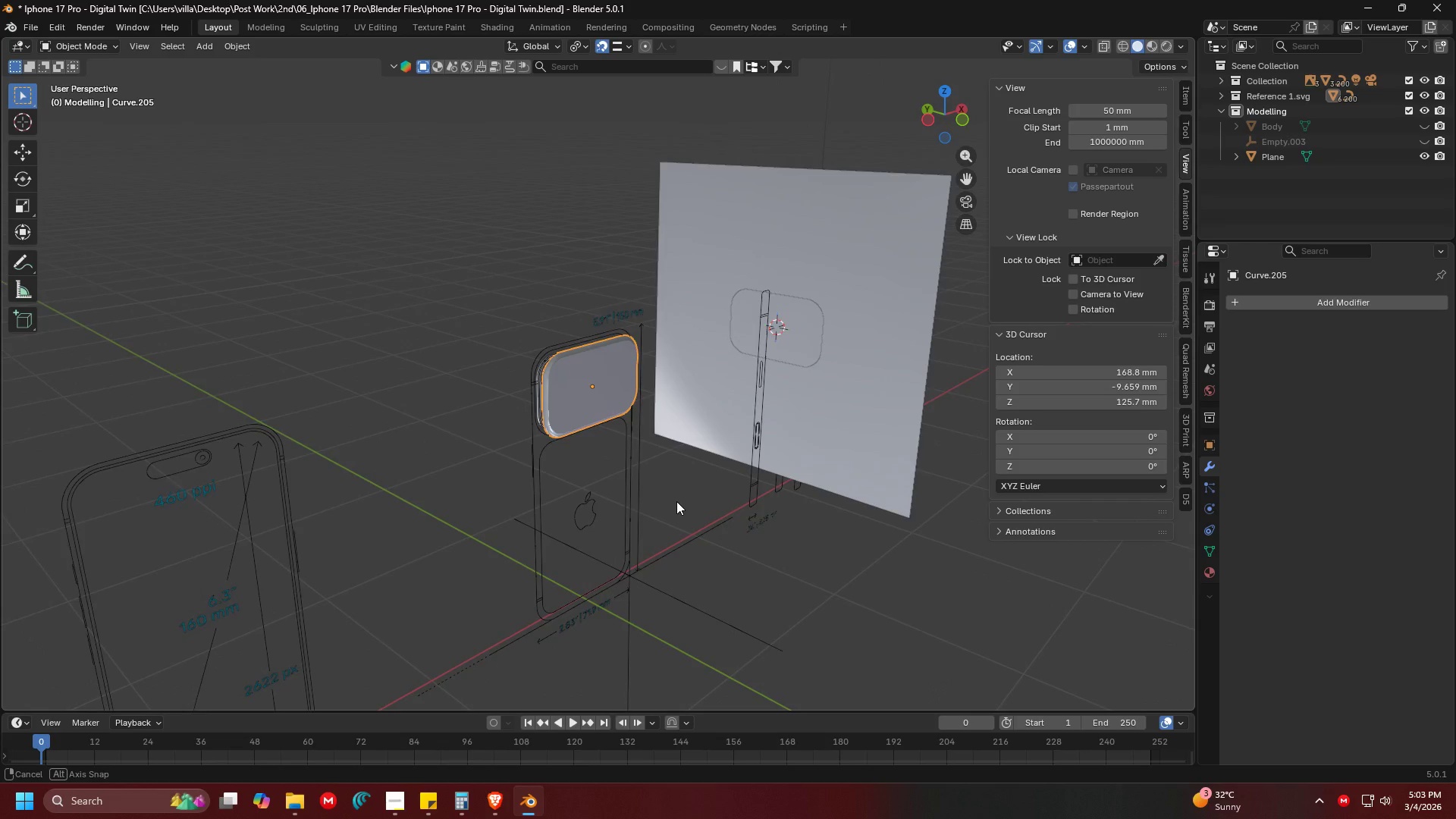 
scroll: coordinate [613, 471], scroll_direction: up, amount: 1.0
 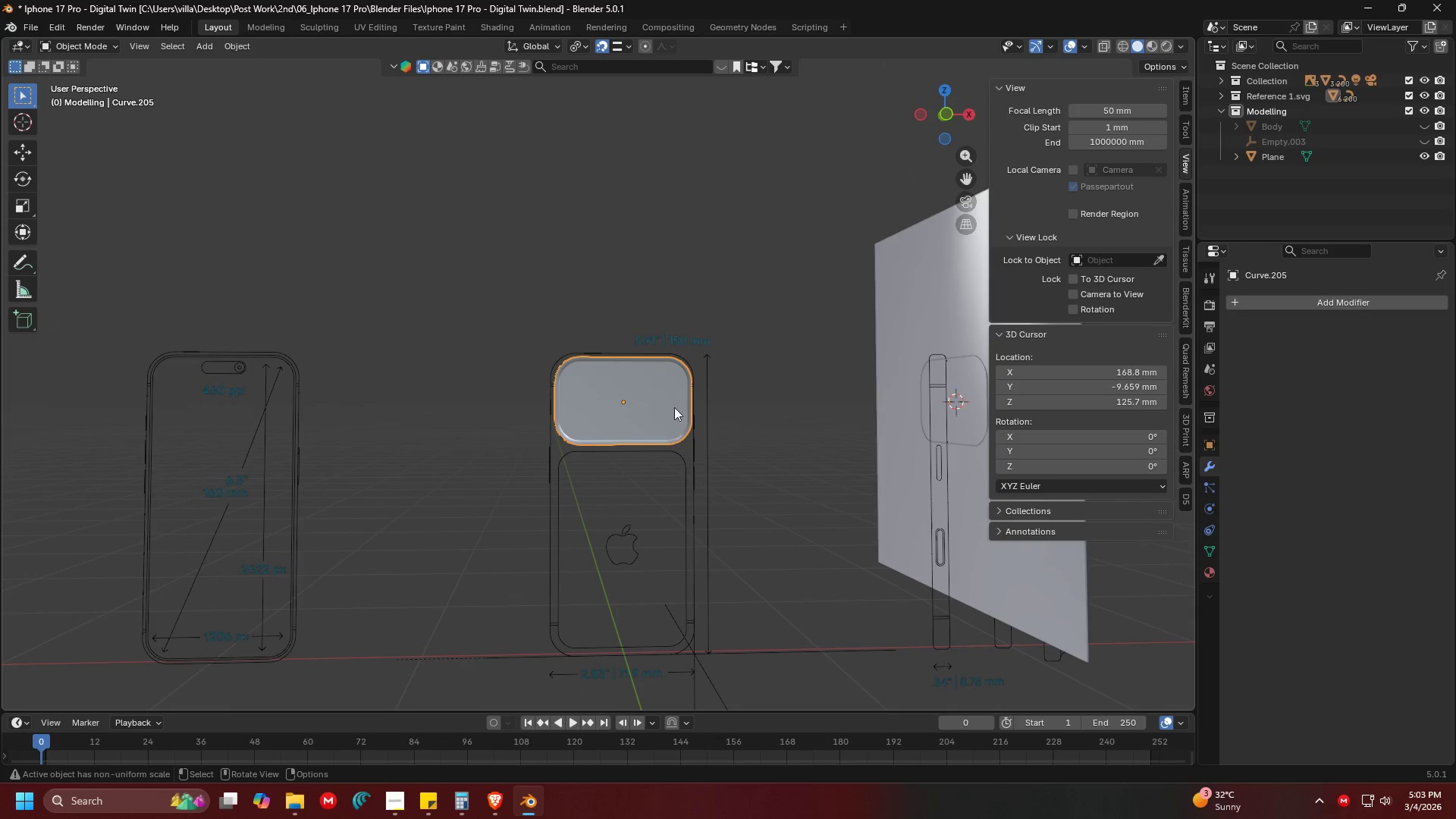 
key(Shift+ShiftLeft)
 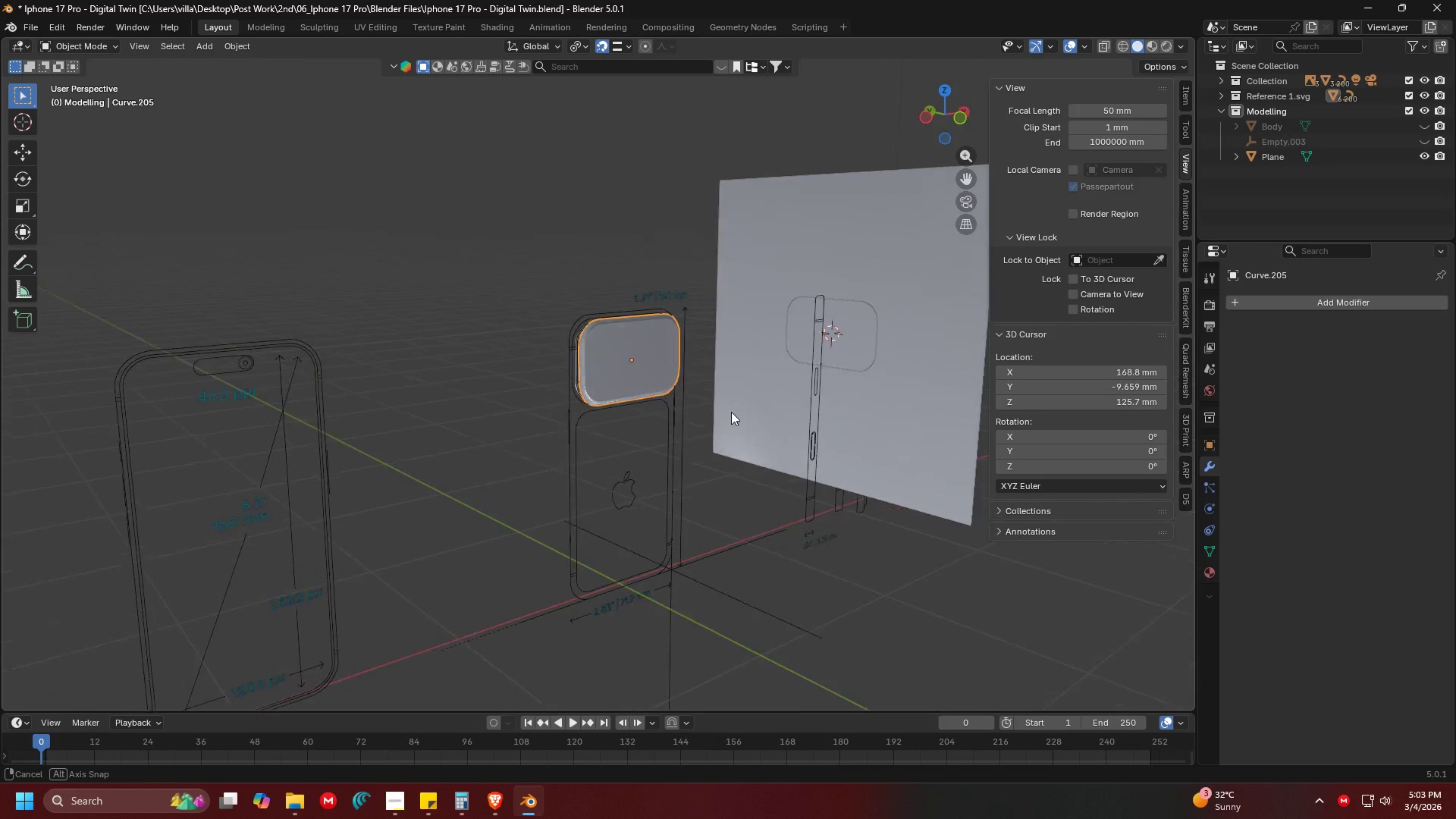 
key(1)
 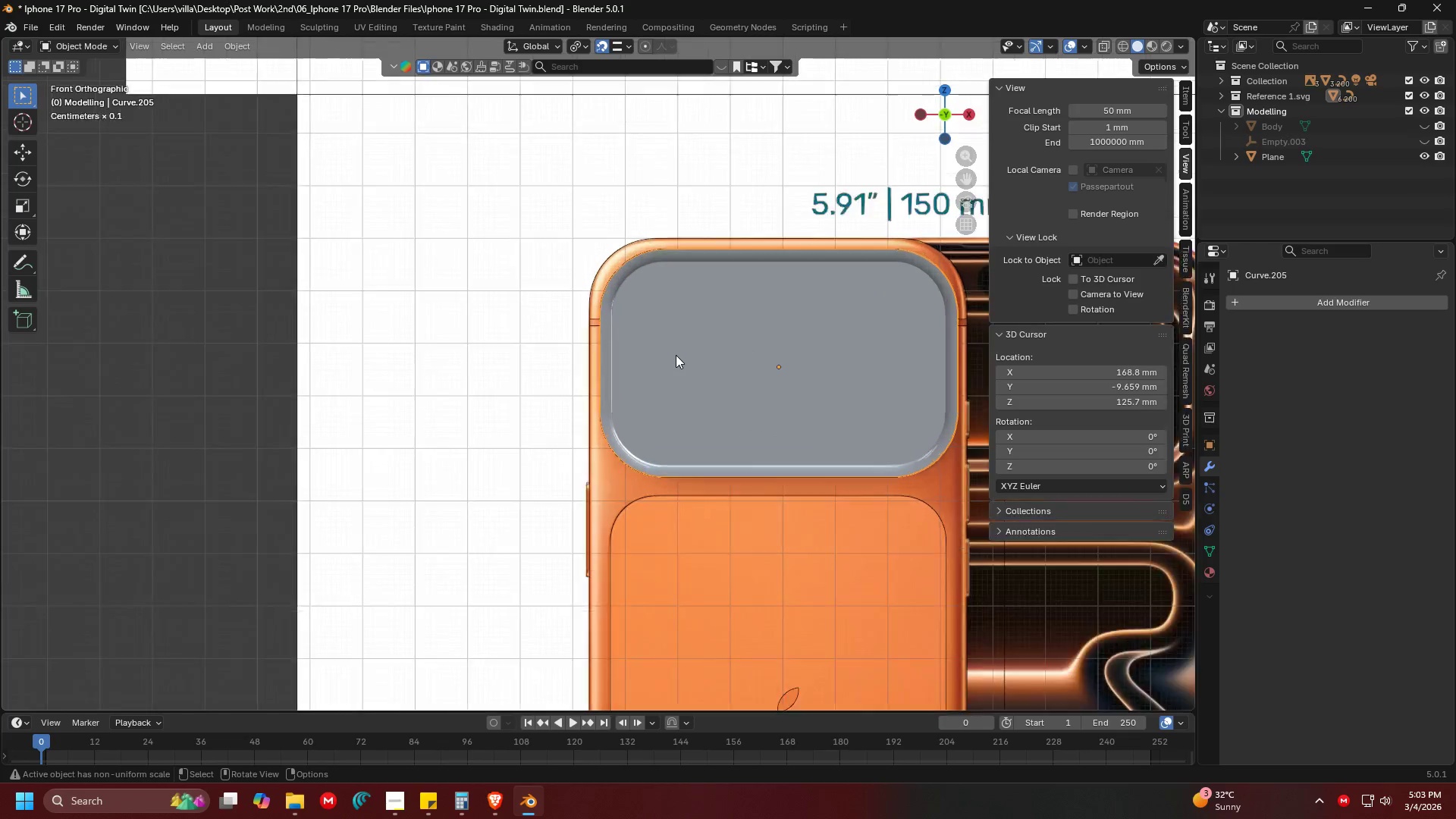 
scroll: coordinate [676, 356], scroll_direction: up, amount: 4.0
 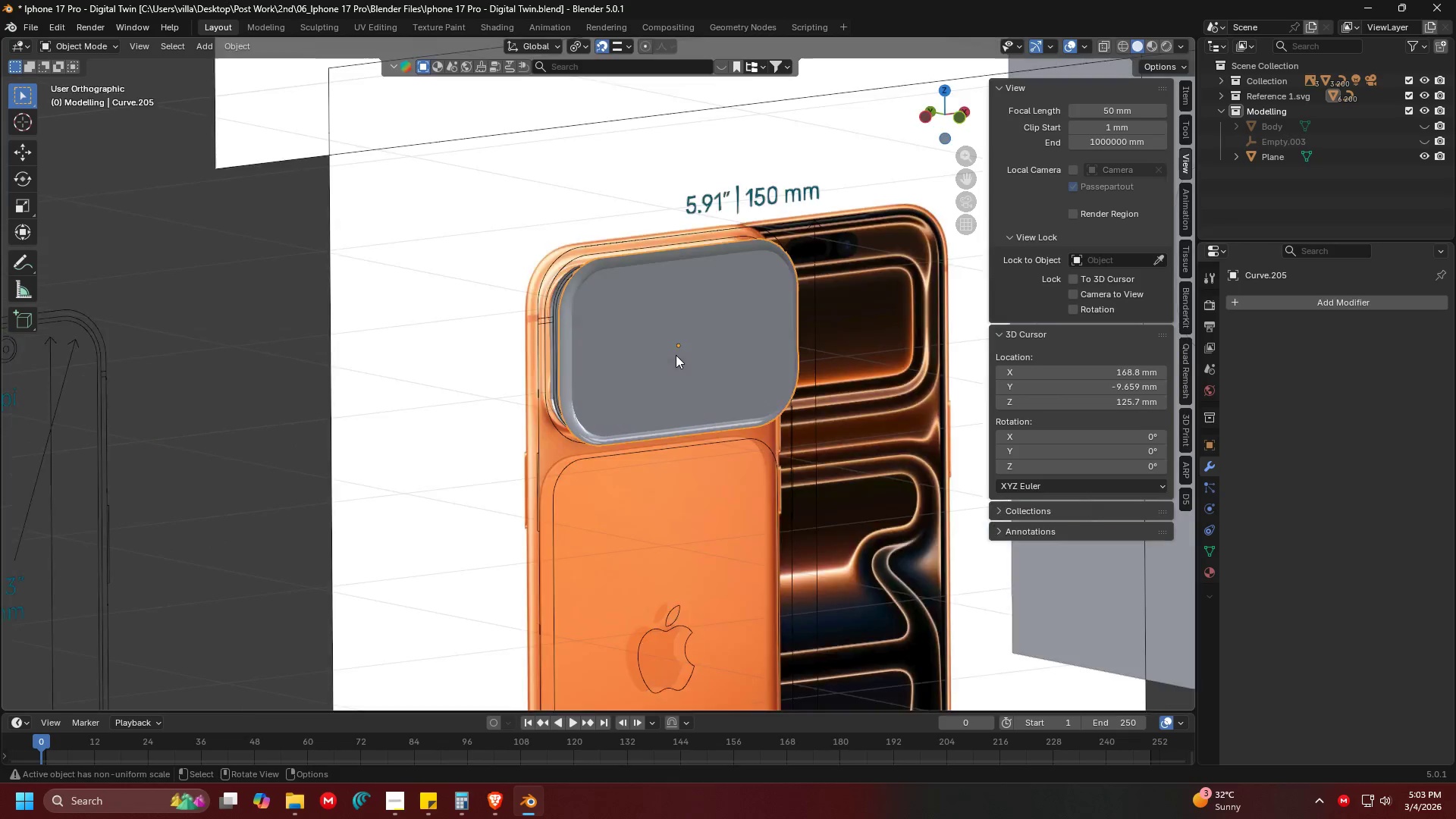 
hold_key(key=ShiftLeft, duration=0.34)
 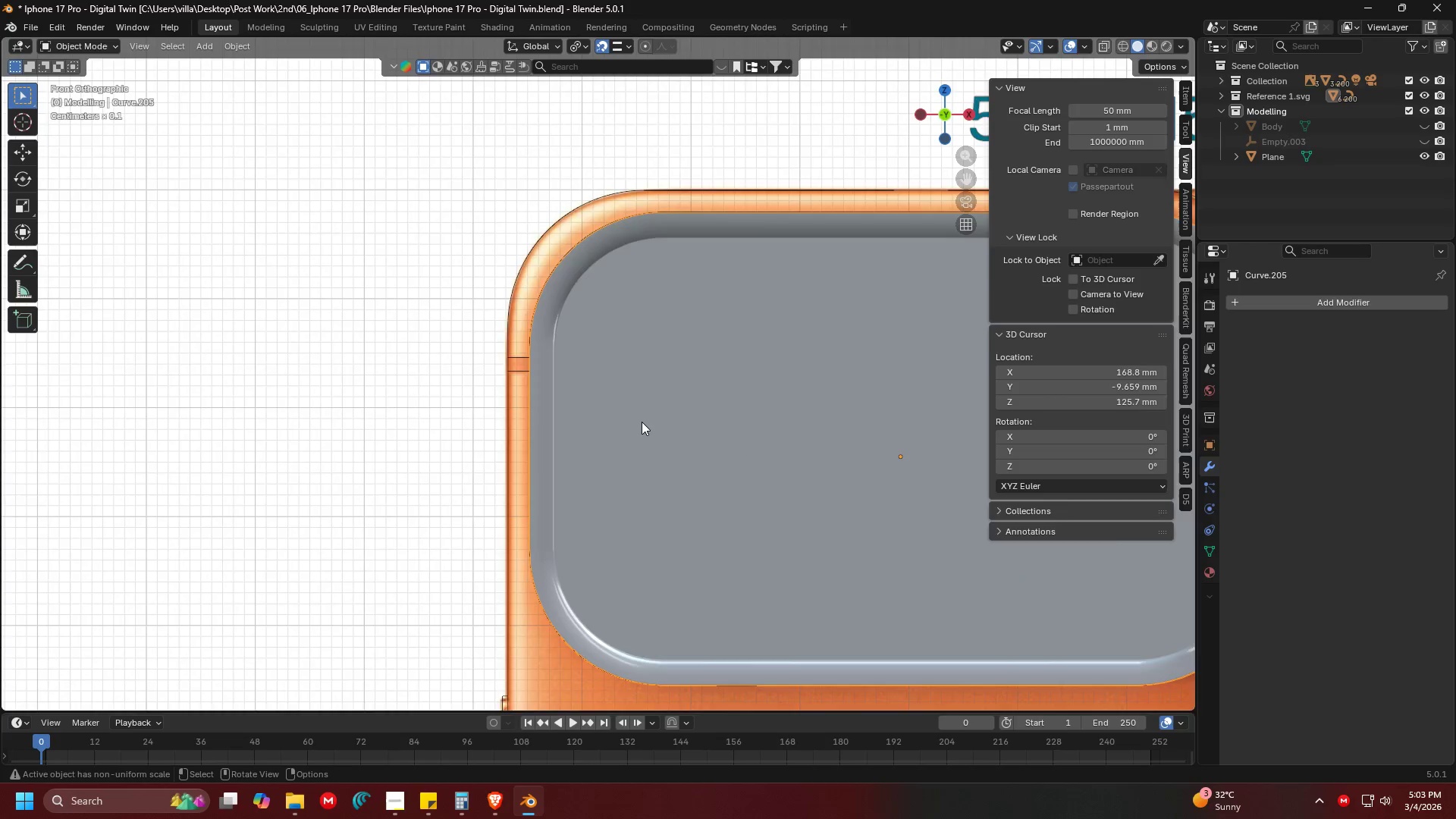 
scroll: coordinate [676, 355], scroll_direction: up, amount: 5.0
 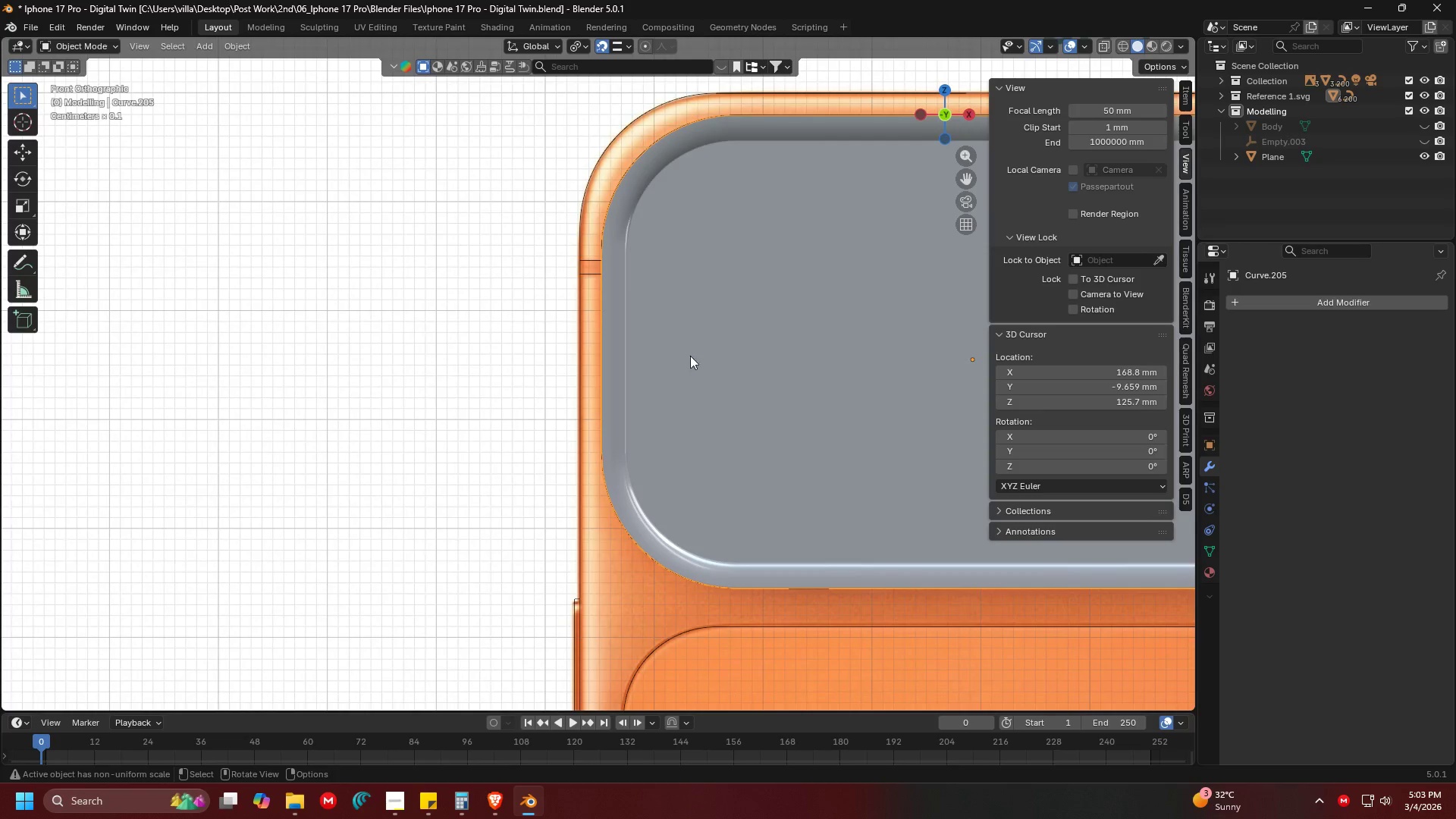 
scroll: coordinate [641, 422], scroll_direction: down, amount: 5.0
 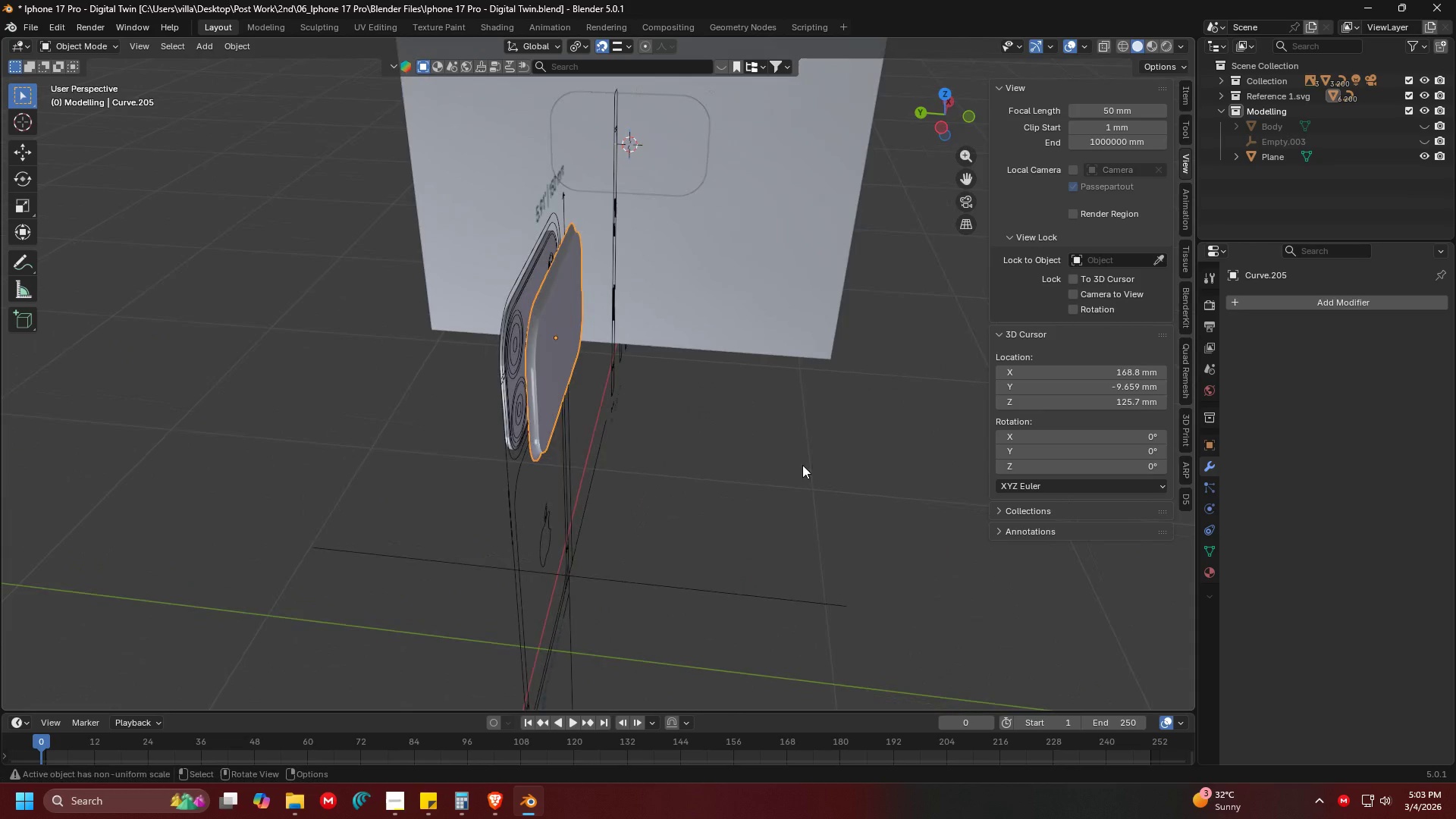 
key(Shift+ShiftLeft)
 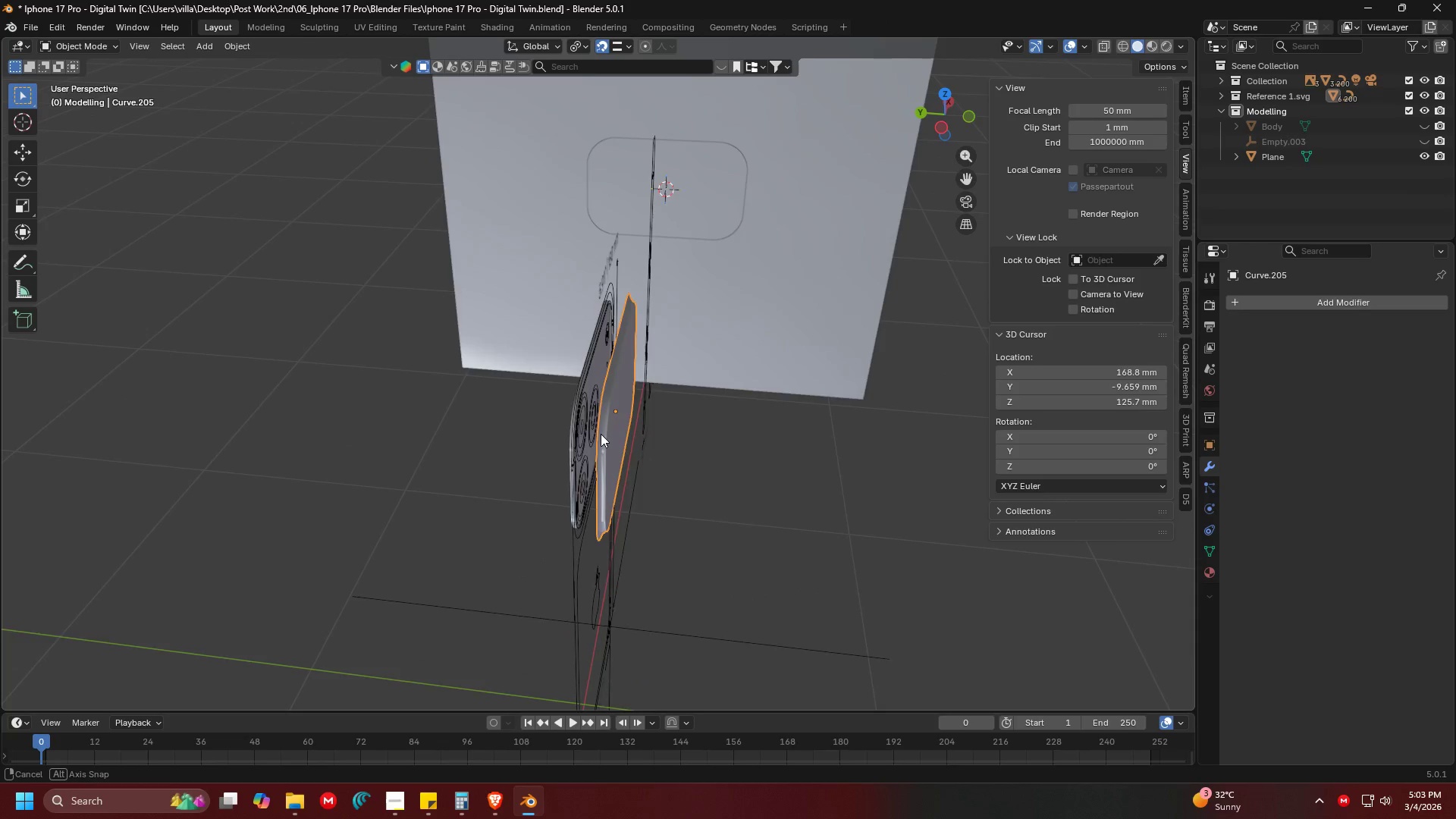 
key(Shift+ShiftLeft)
 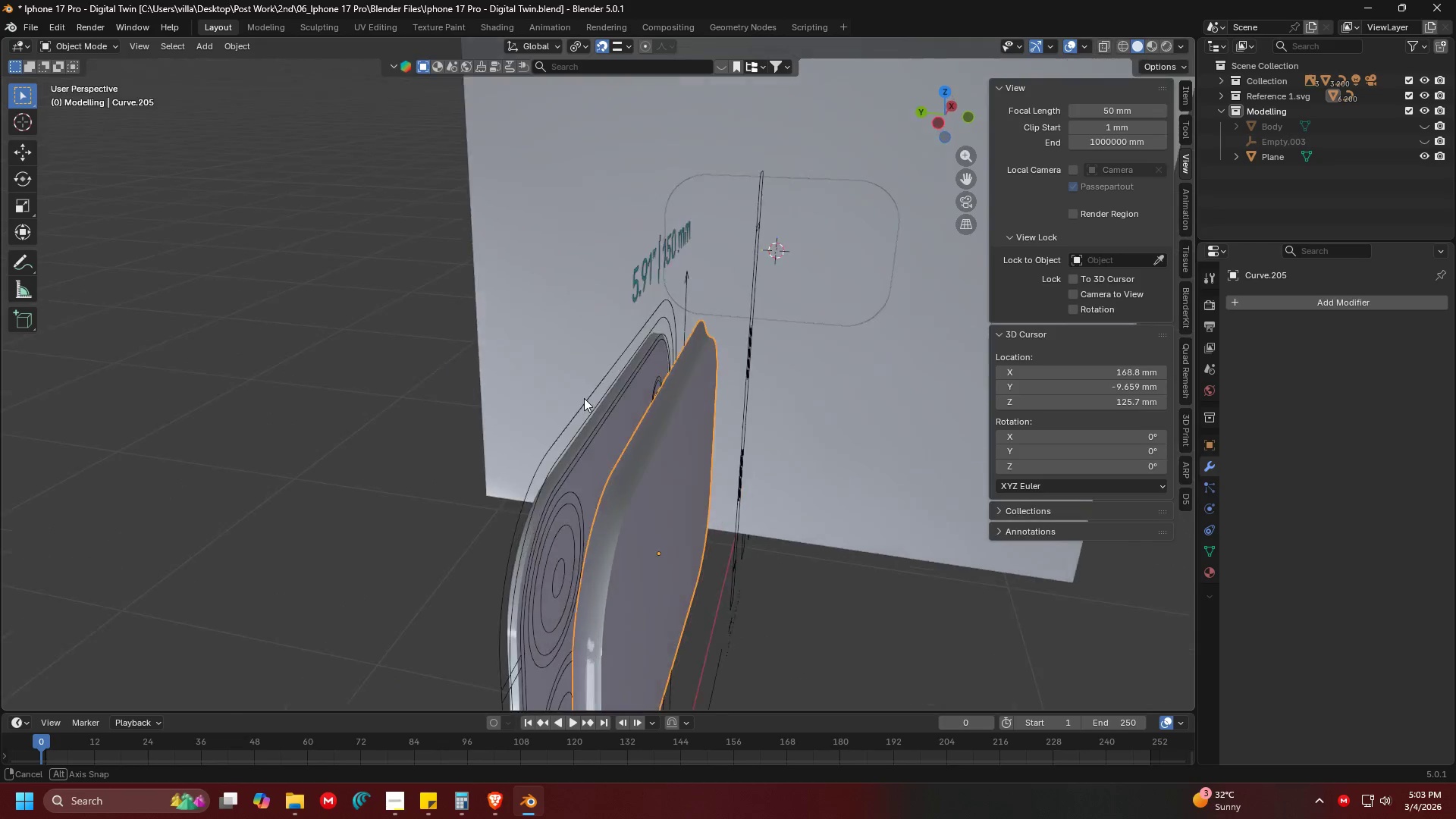 
scroll: coordinate [619, 441], scroll_direction: up, amount: 6.0
 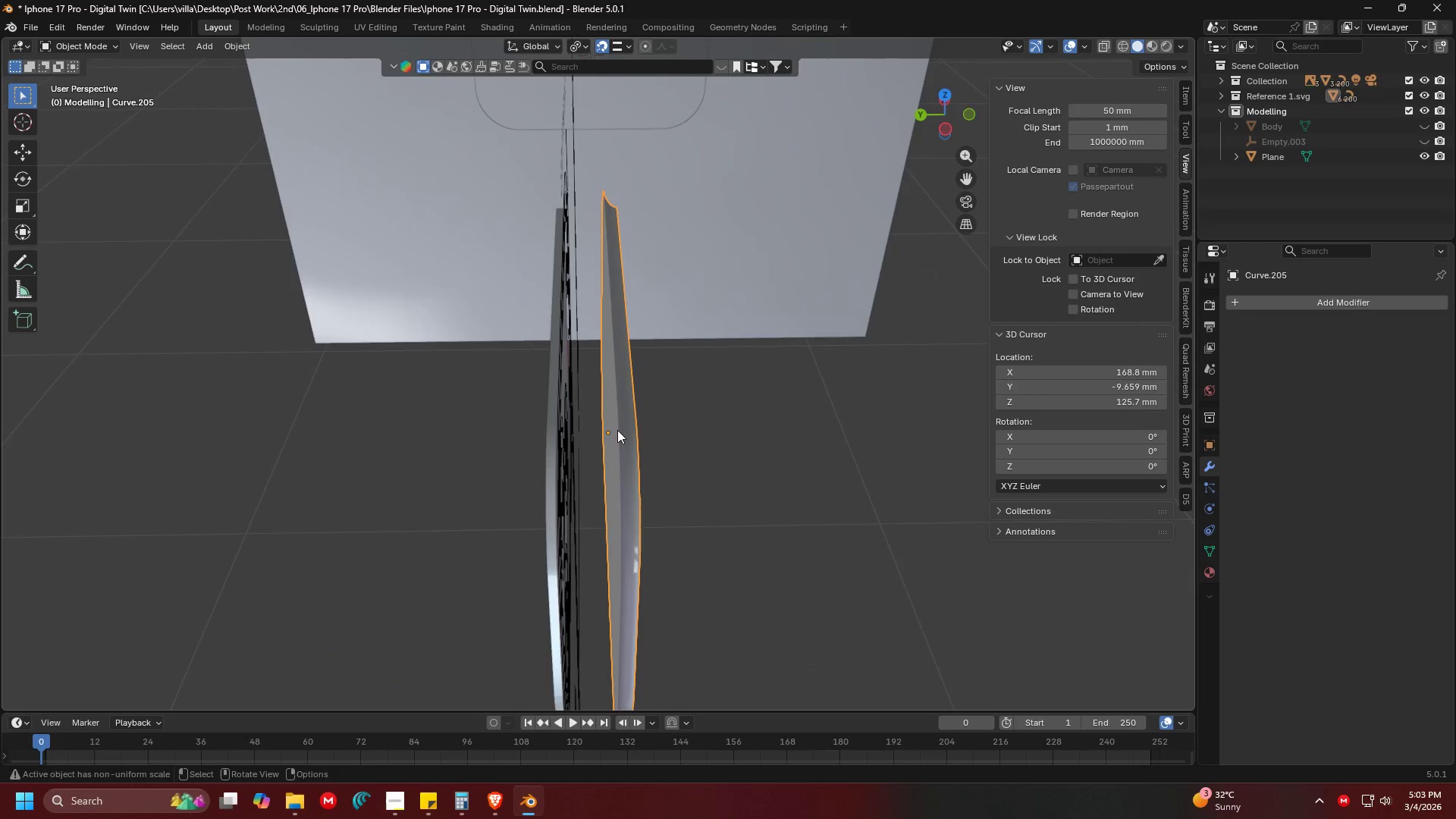 
key(Shift+ShiftLeft)
 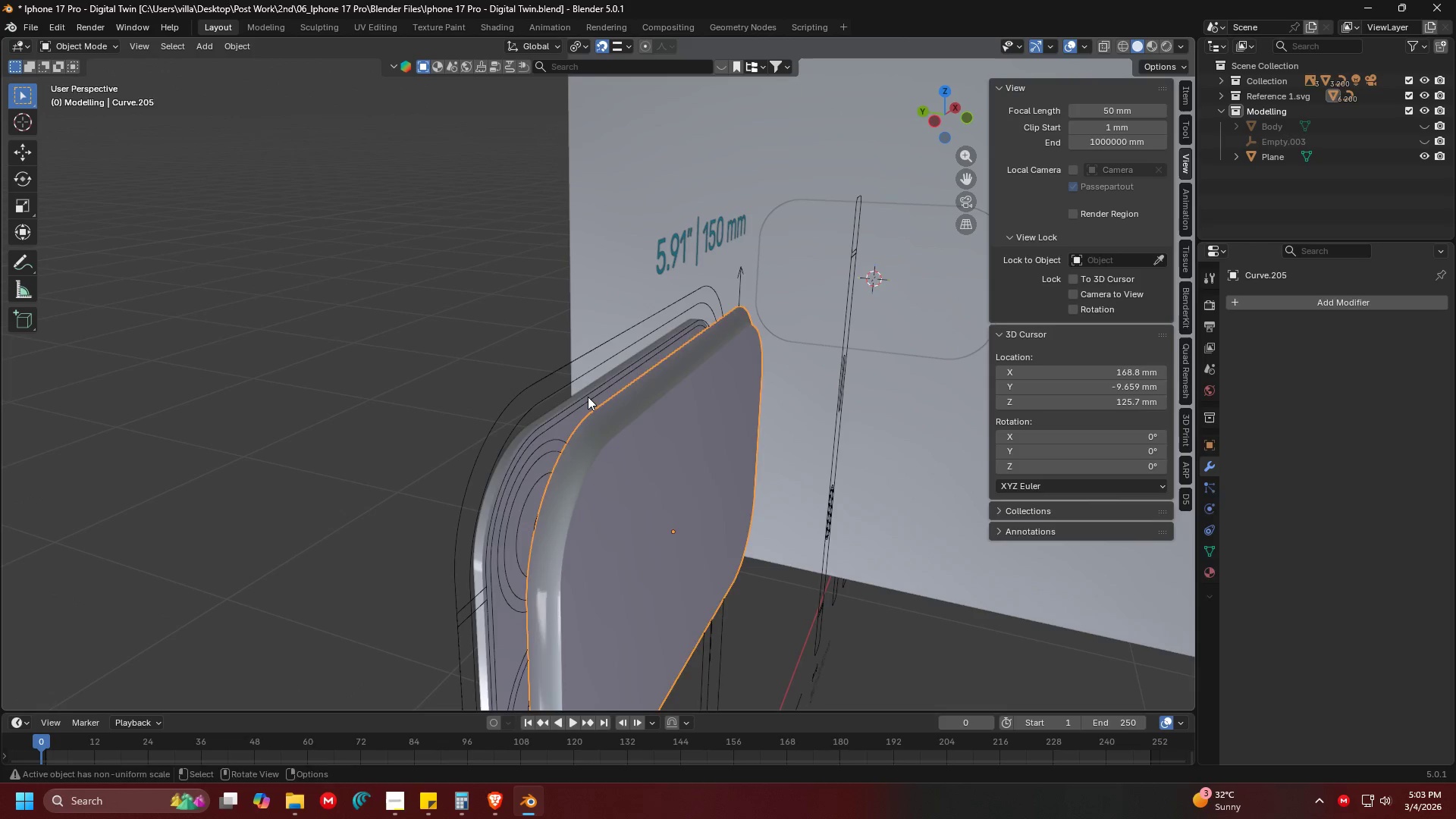 
double_click([577, 384])
 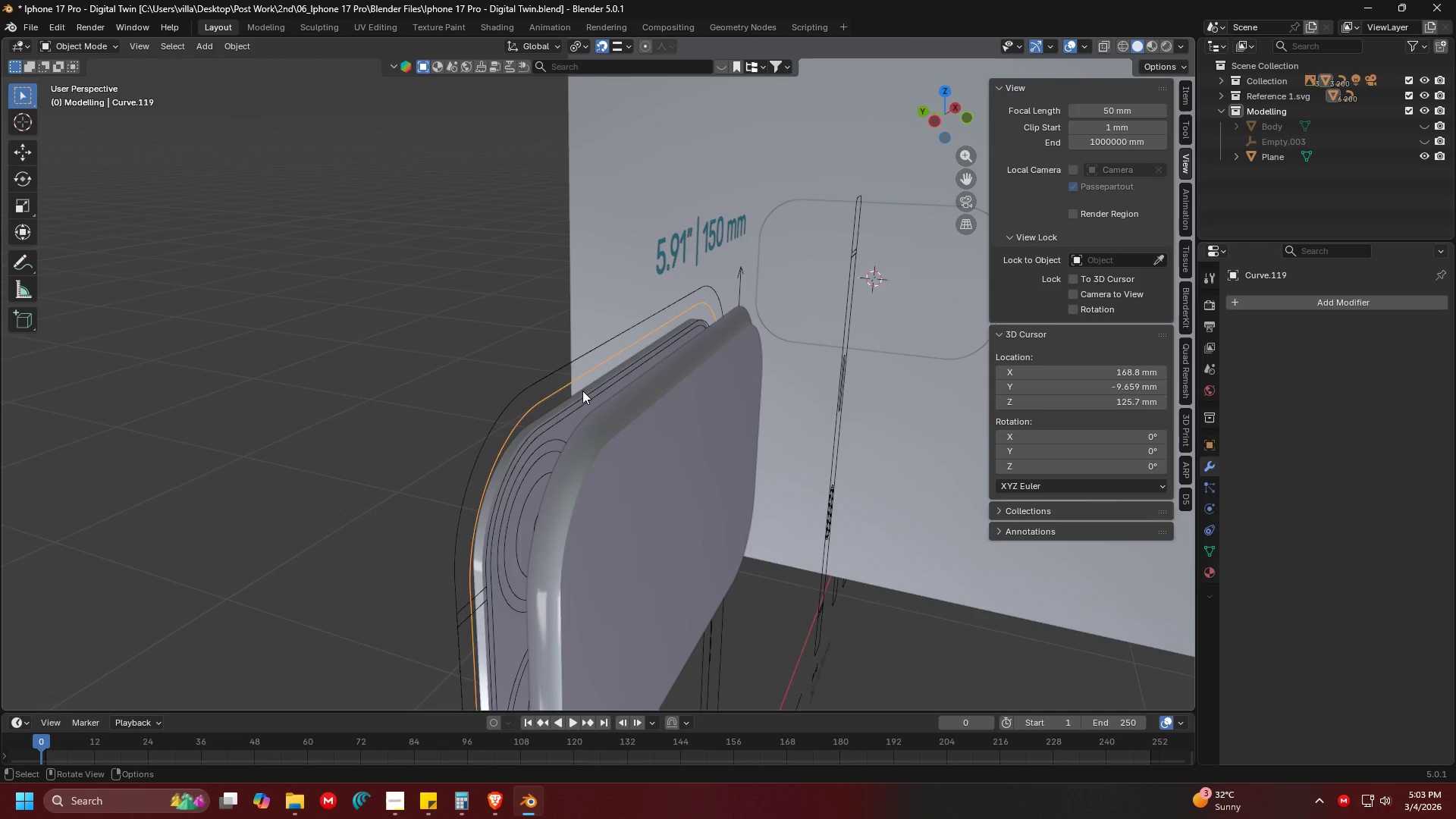 
triple_click([582, 391])
 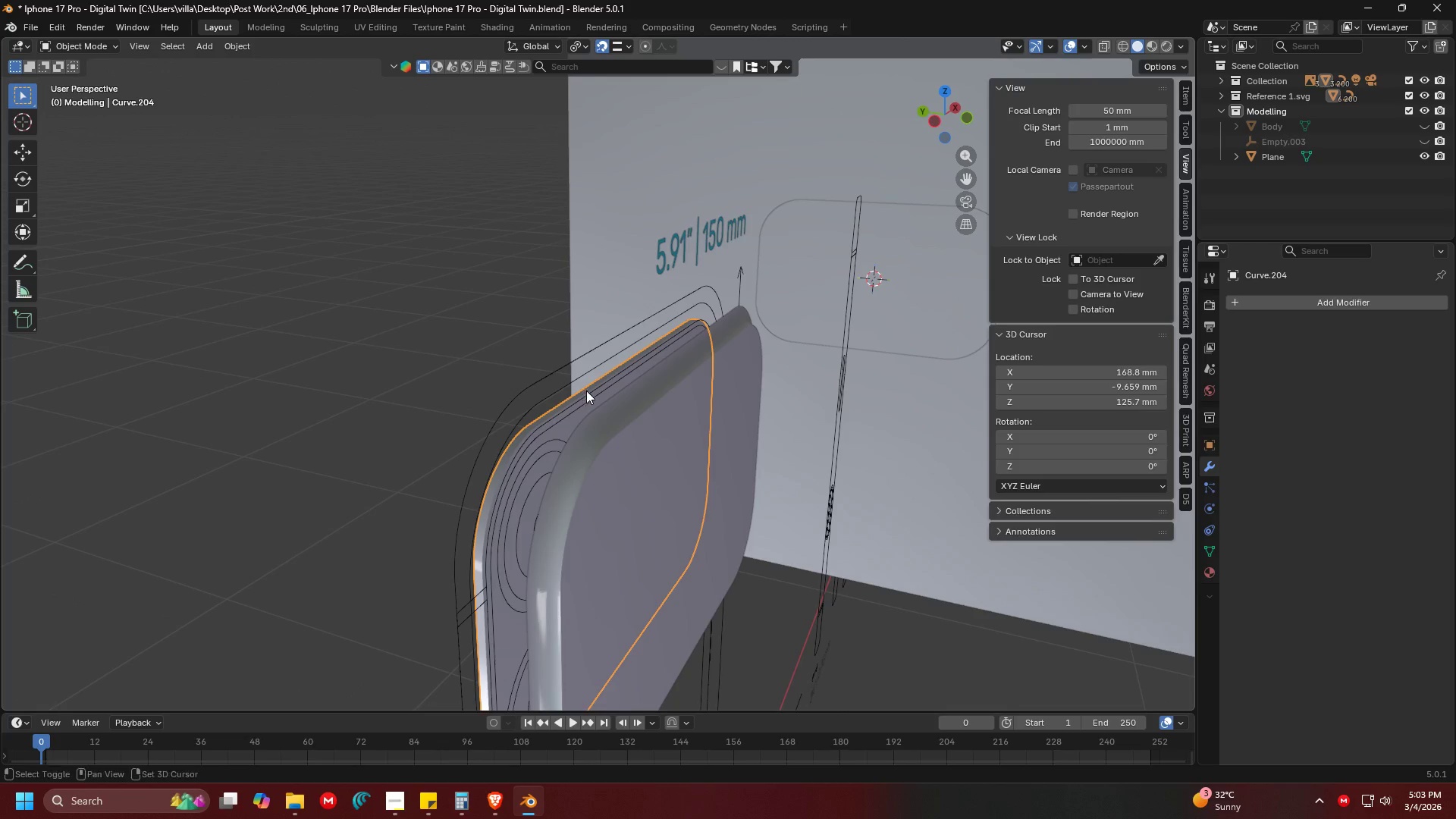 
key(Shift+ShiftLeft)
 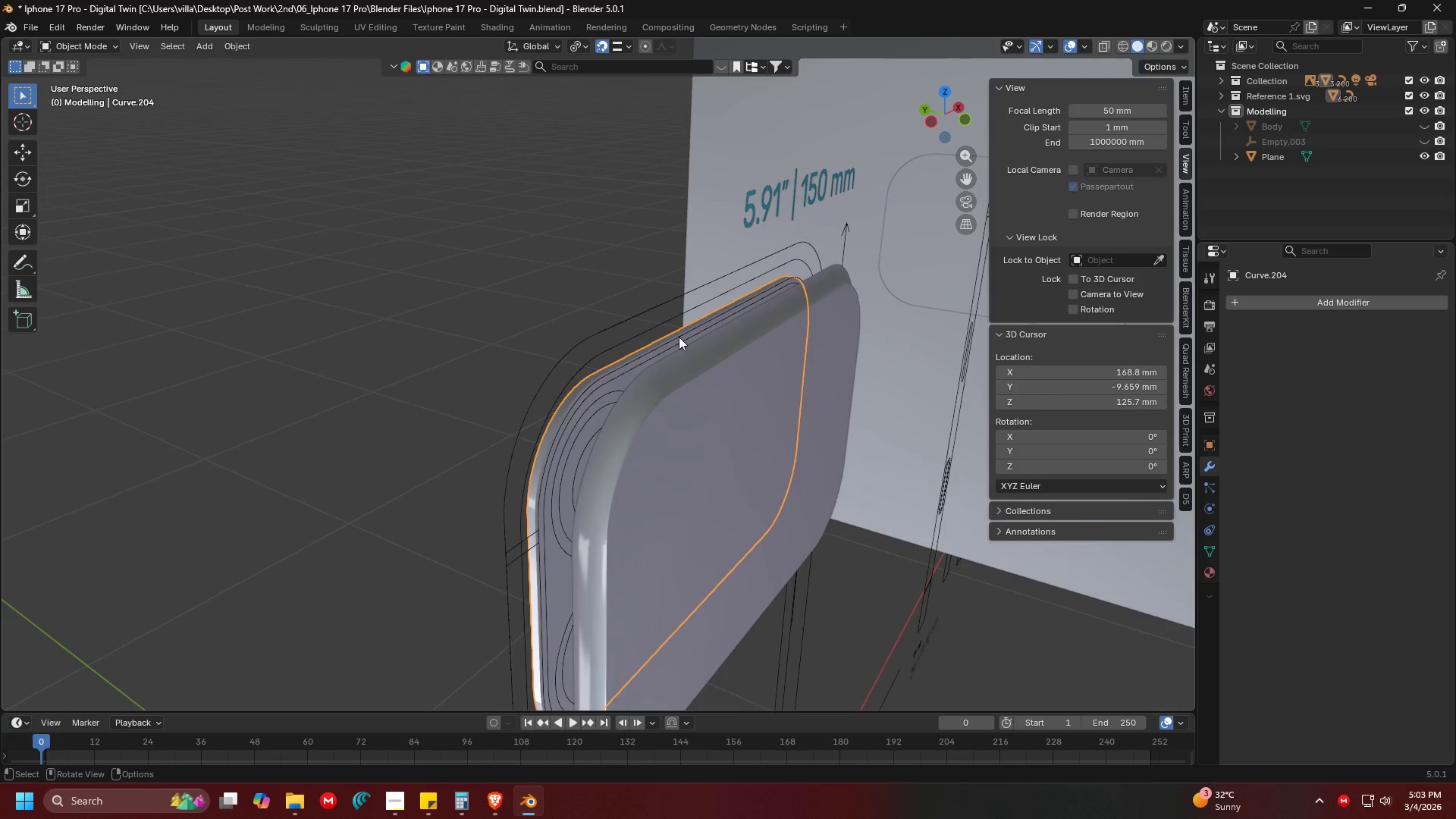 
key(H)
 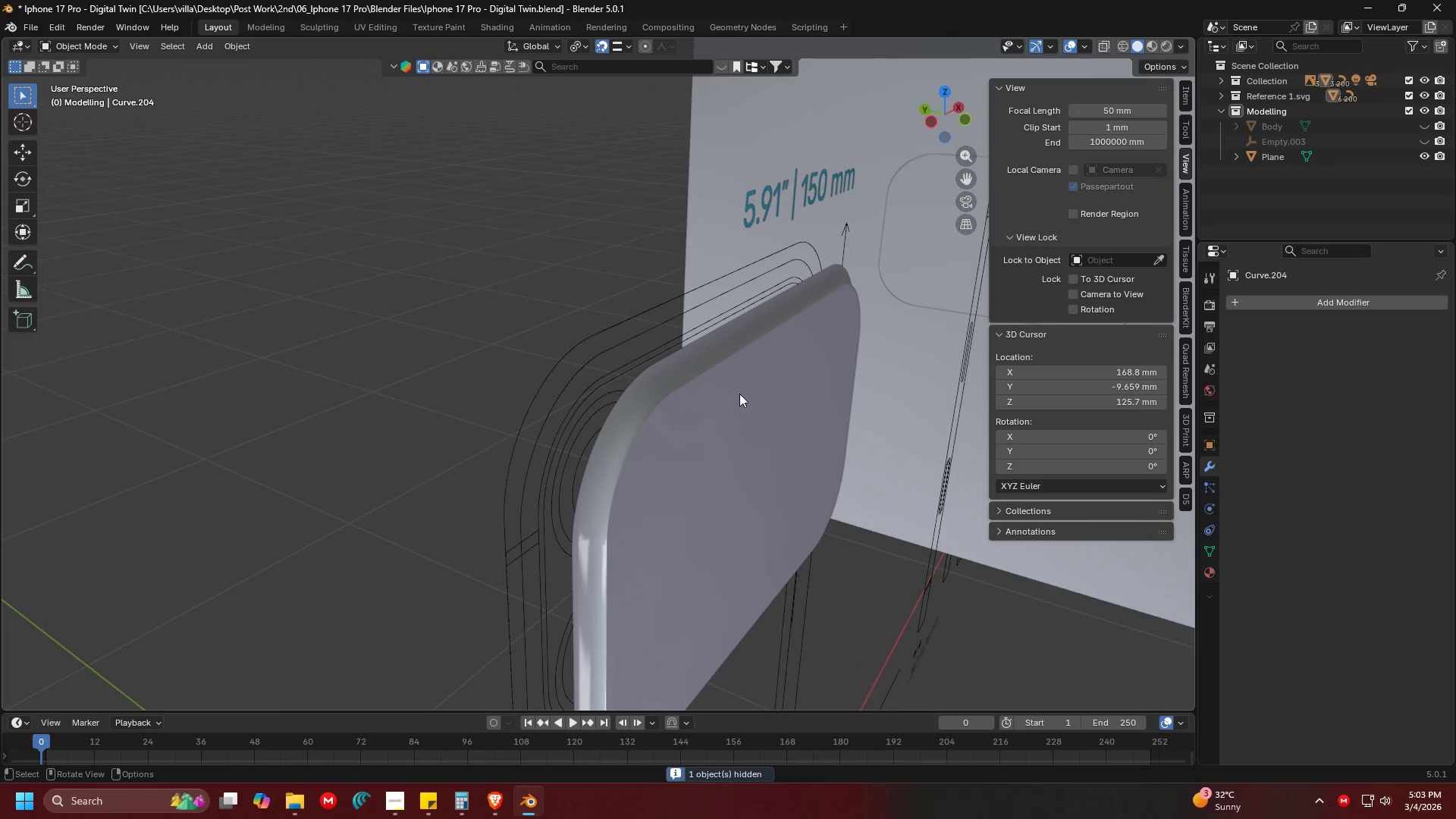 
left_click([739, 394])
 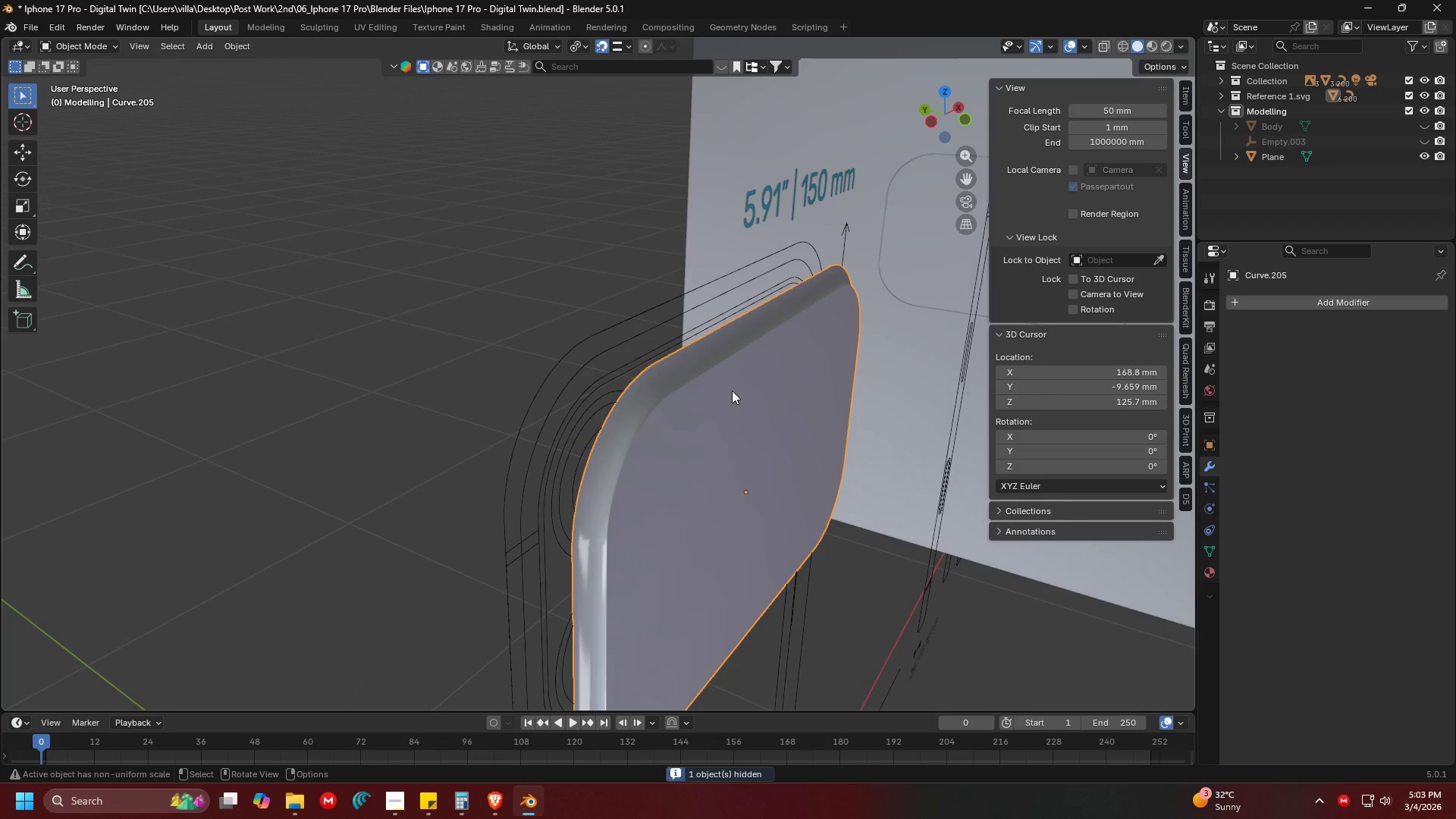 
key(1)
 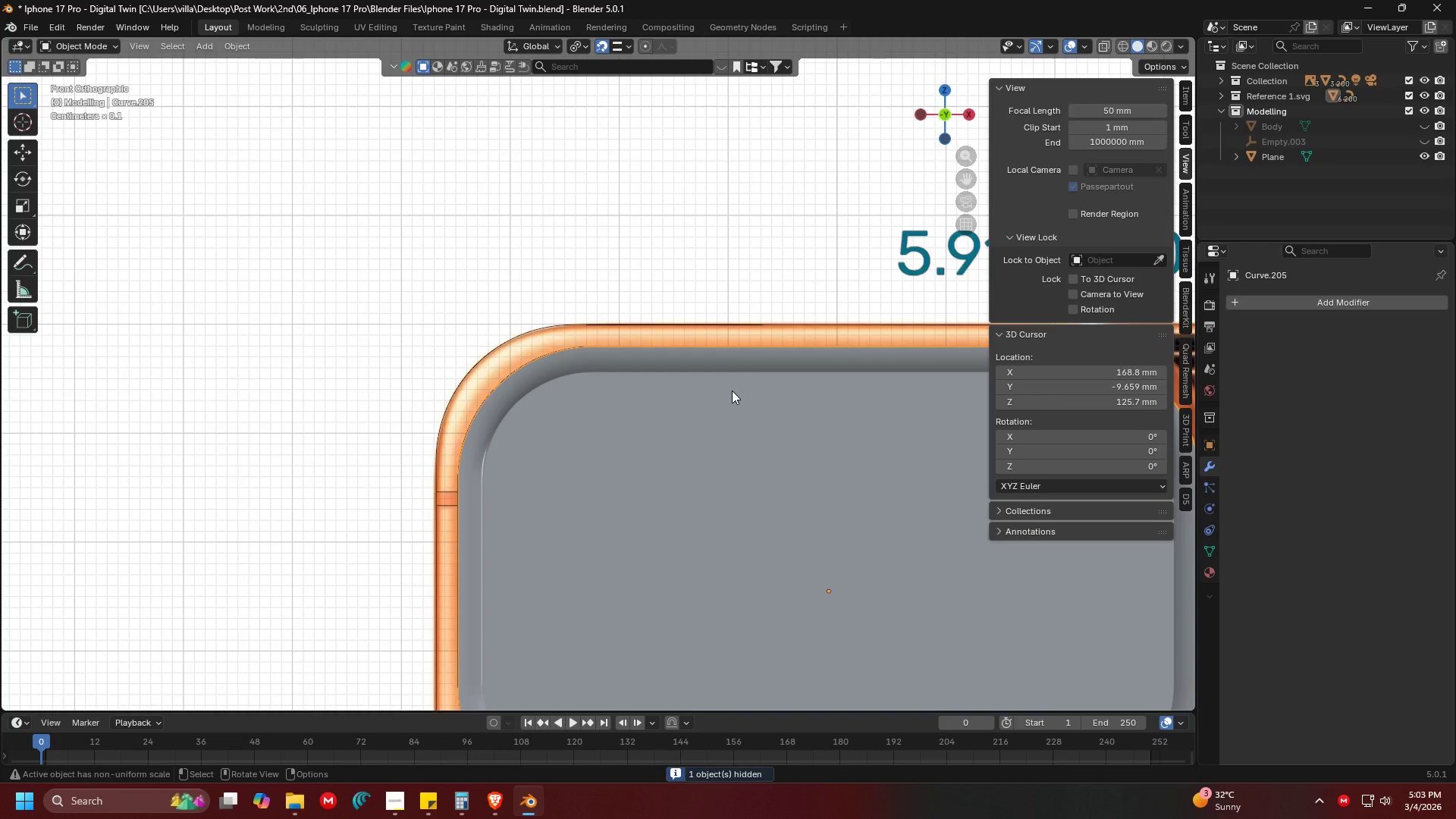 
scroll: coordinate [607, 368], scroll_direction: down, amount: 2.0
 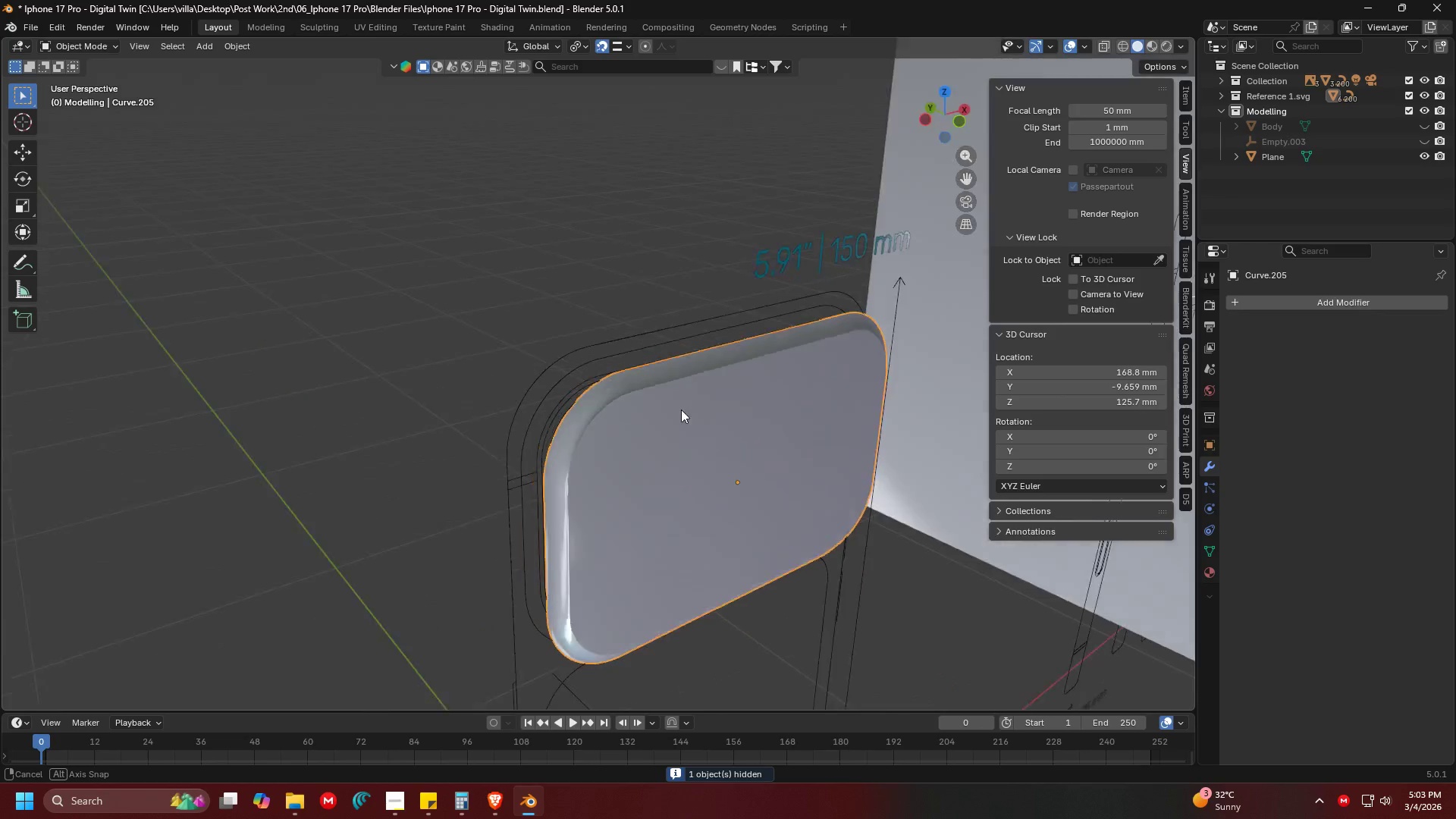 
key(Shift+ShiftLeft)
 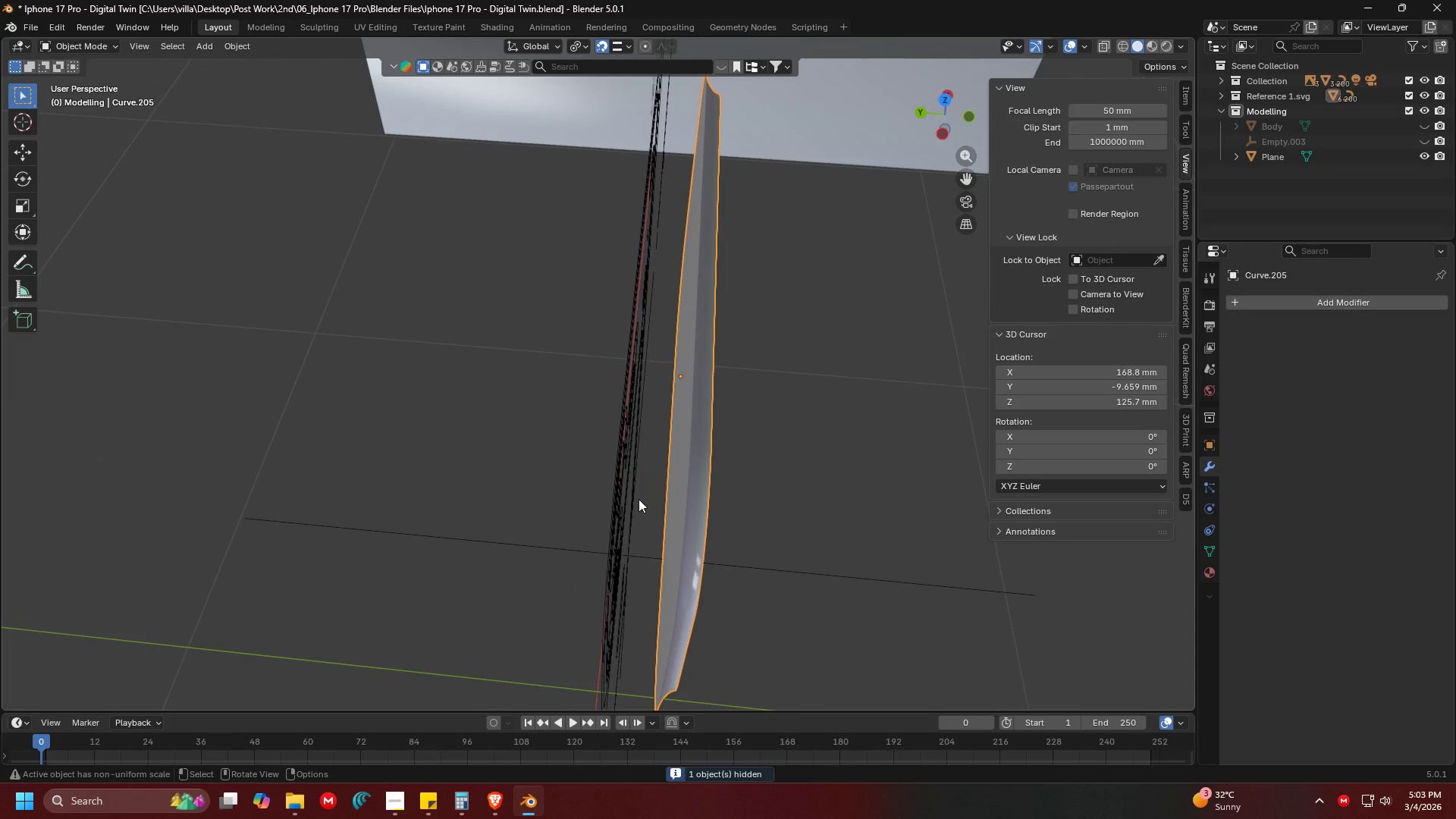 
scroll: coordinate [727, 422], scroll_direction: up, amount: 3.0
 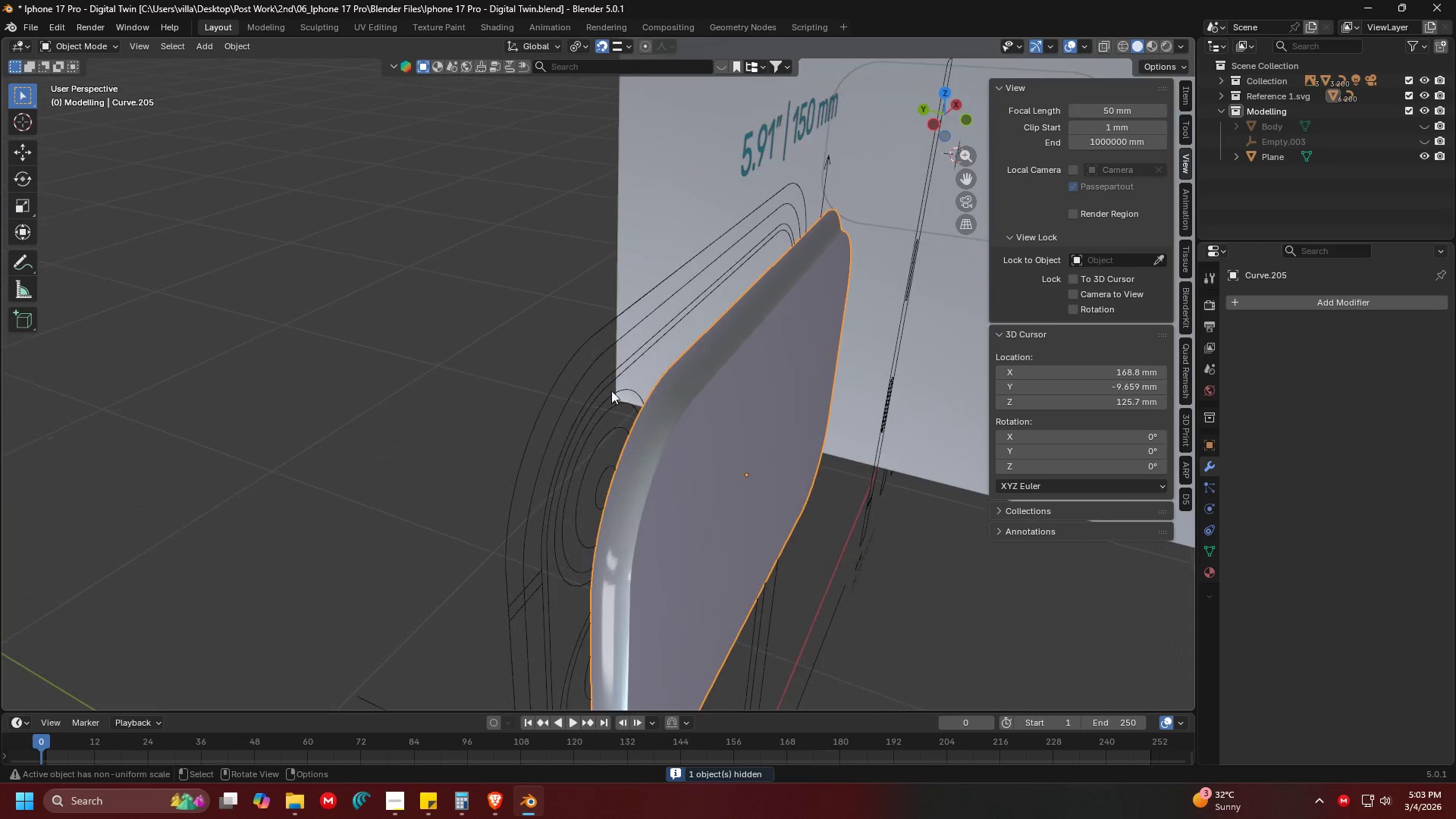 
key(7)
 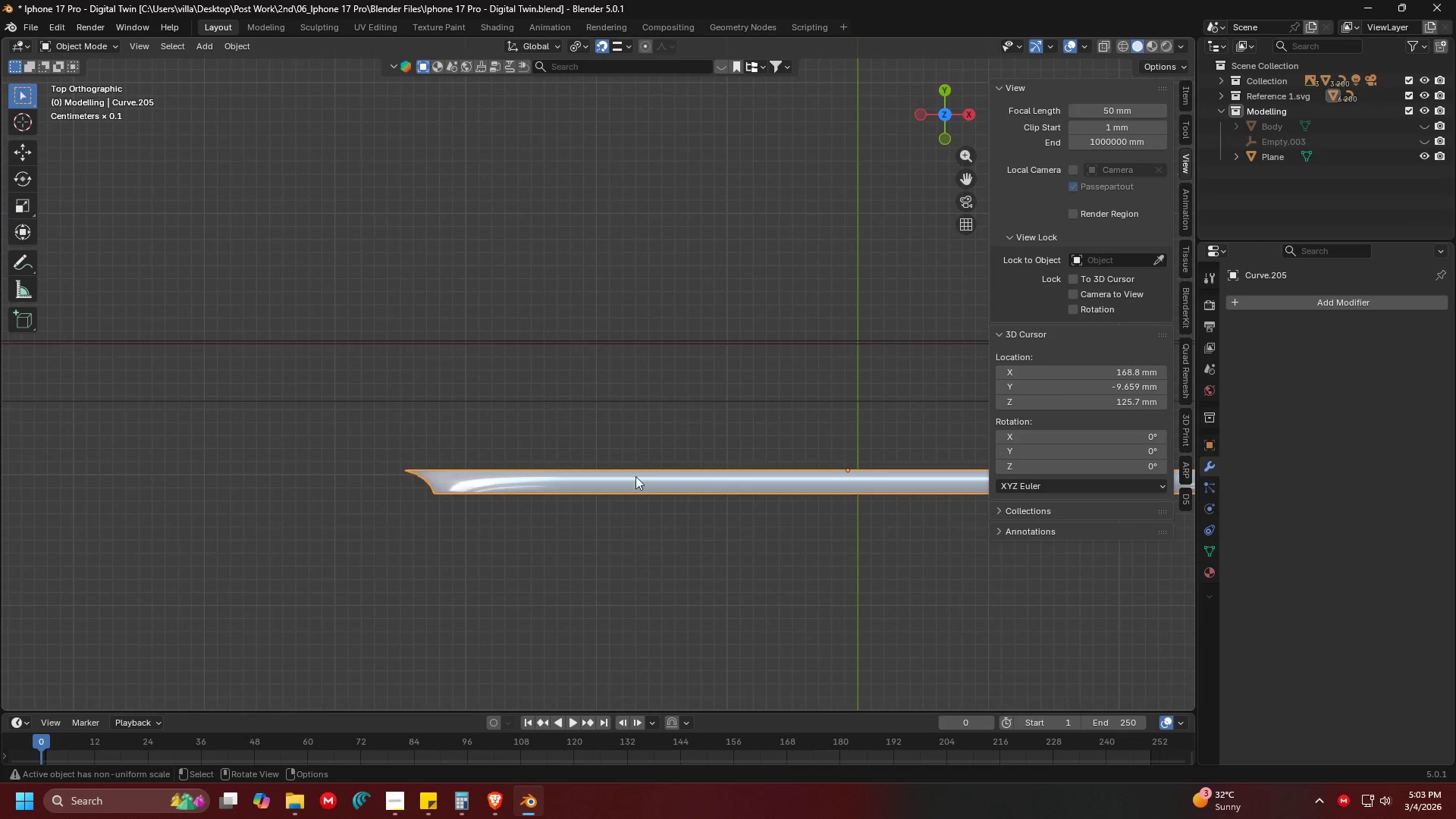 
key(Shift+ShiftLeft)
 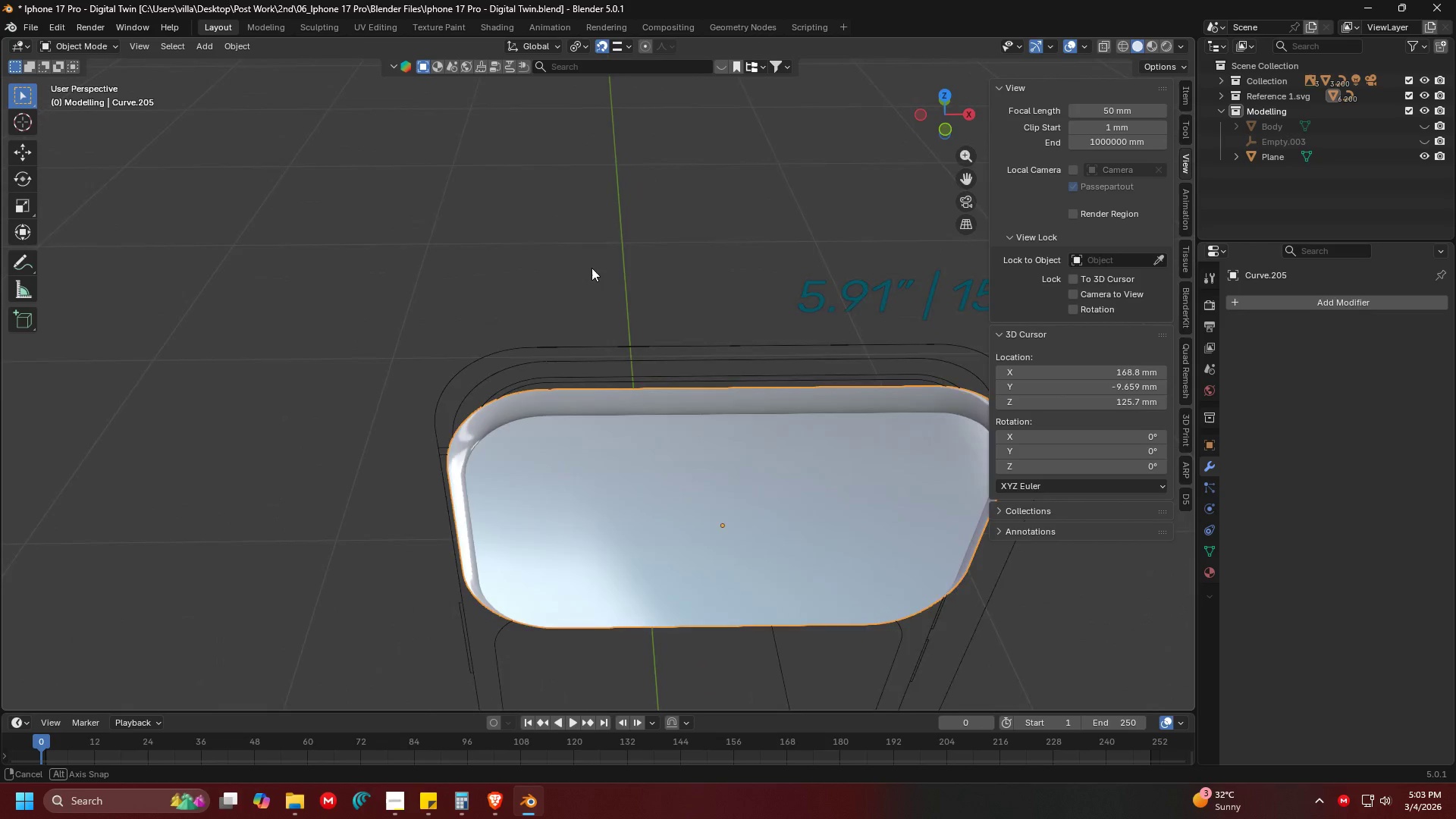 
scroll: coordinate [648, 424], scroll_direction: down, amount: 2.0
 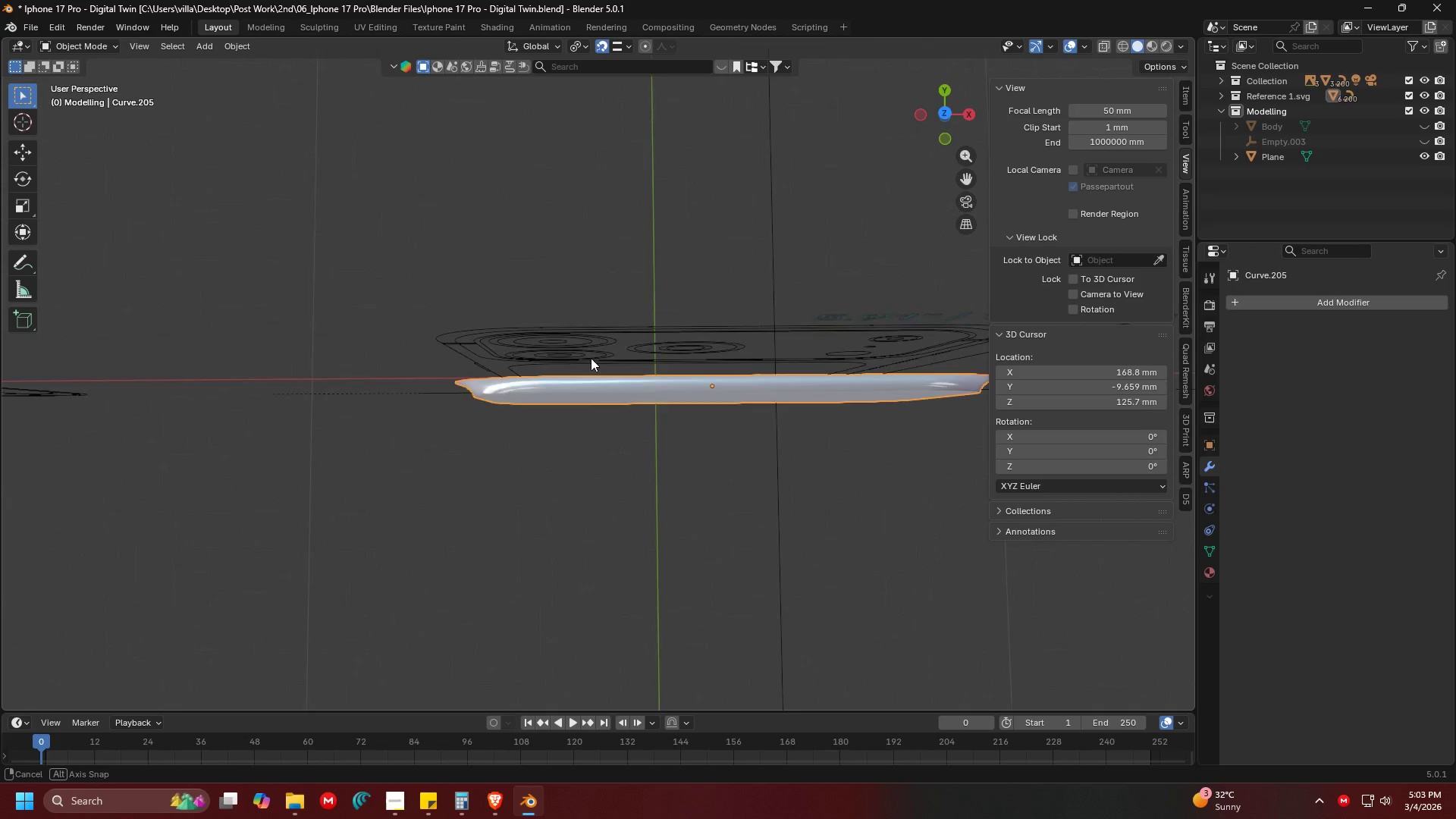 
key(1)
 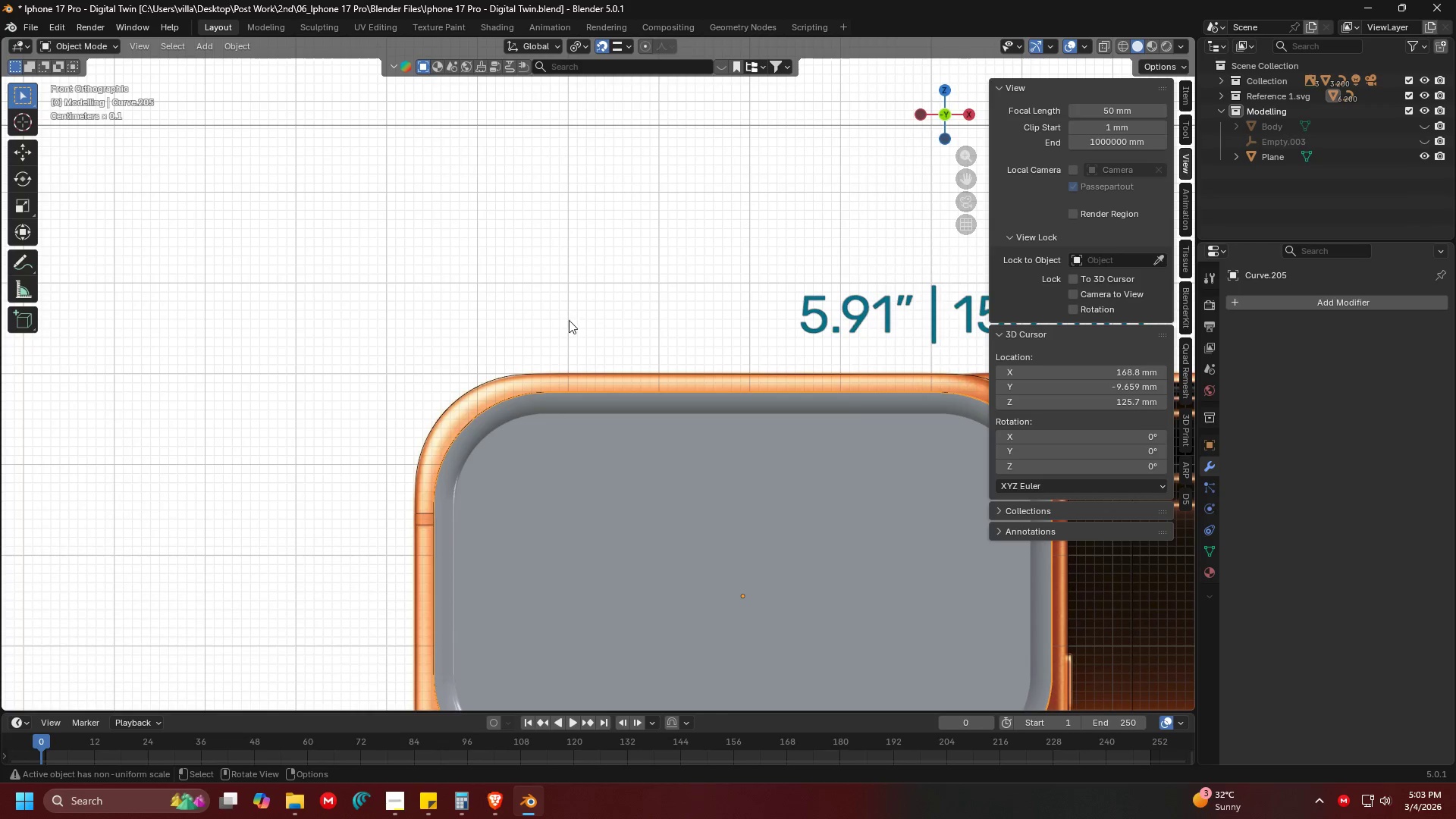 
hold_key(key=ShiftLeft, duration=0.53)
 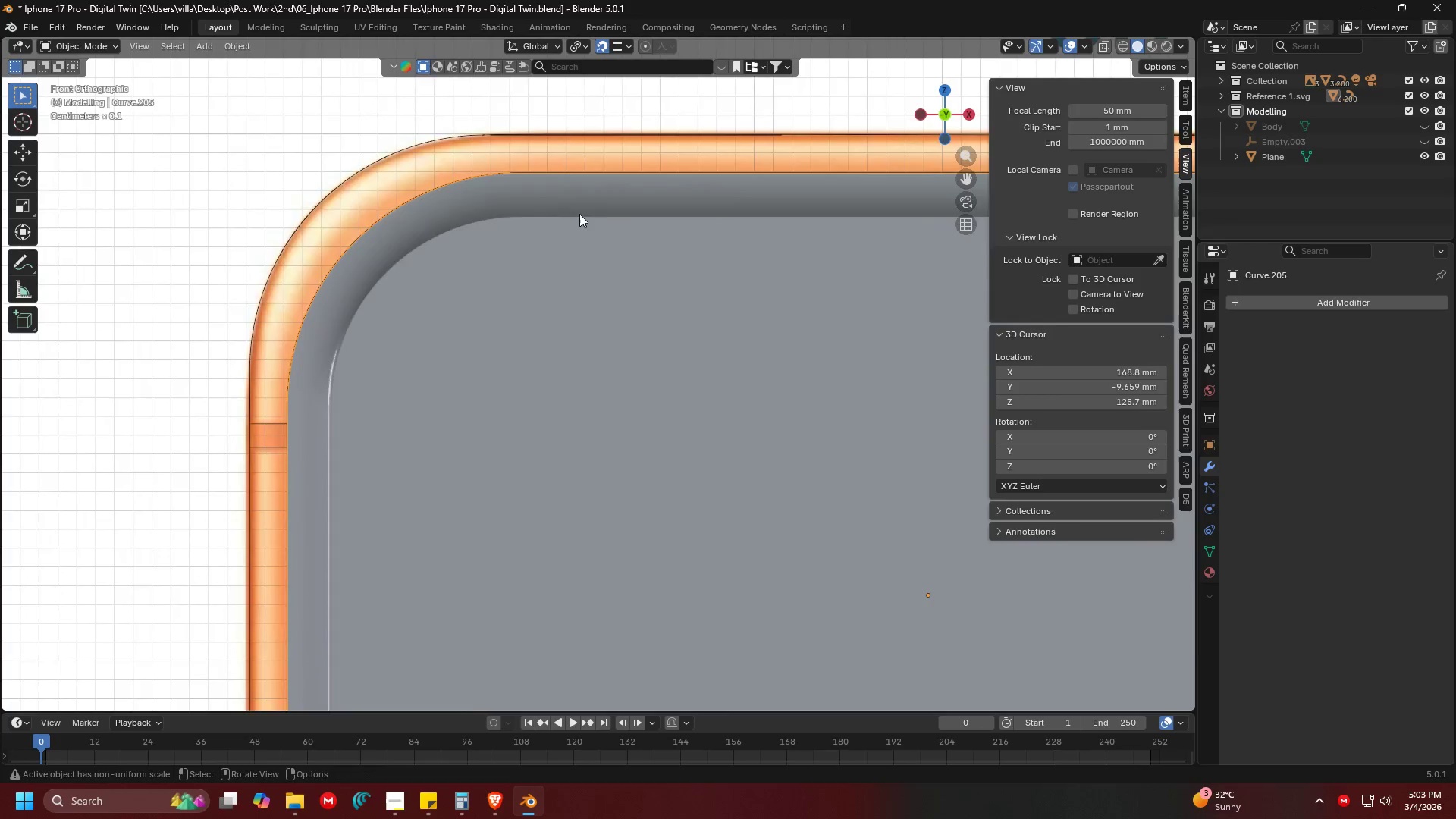 
scroll: coordinate [552, 448], scroll_direction: up, amount: 4.0
 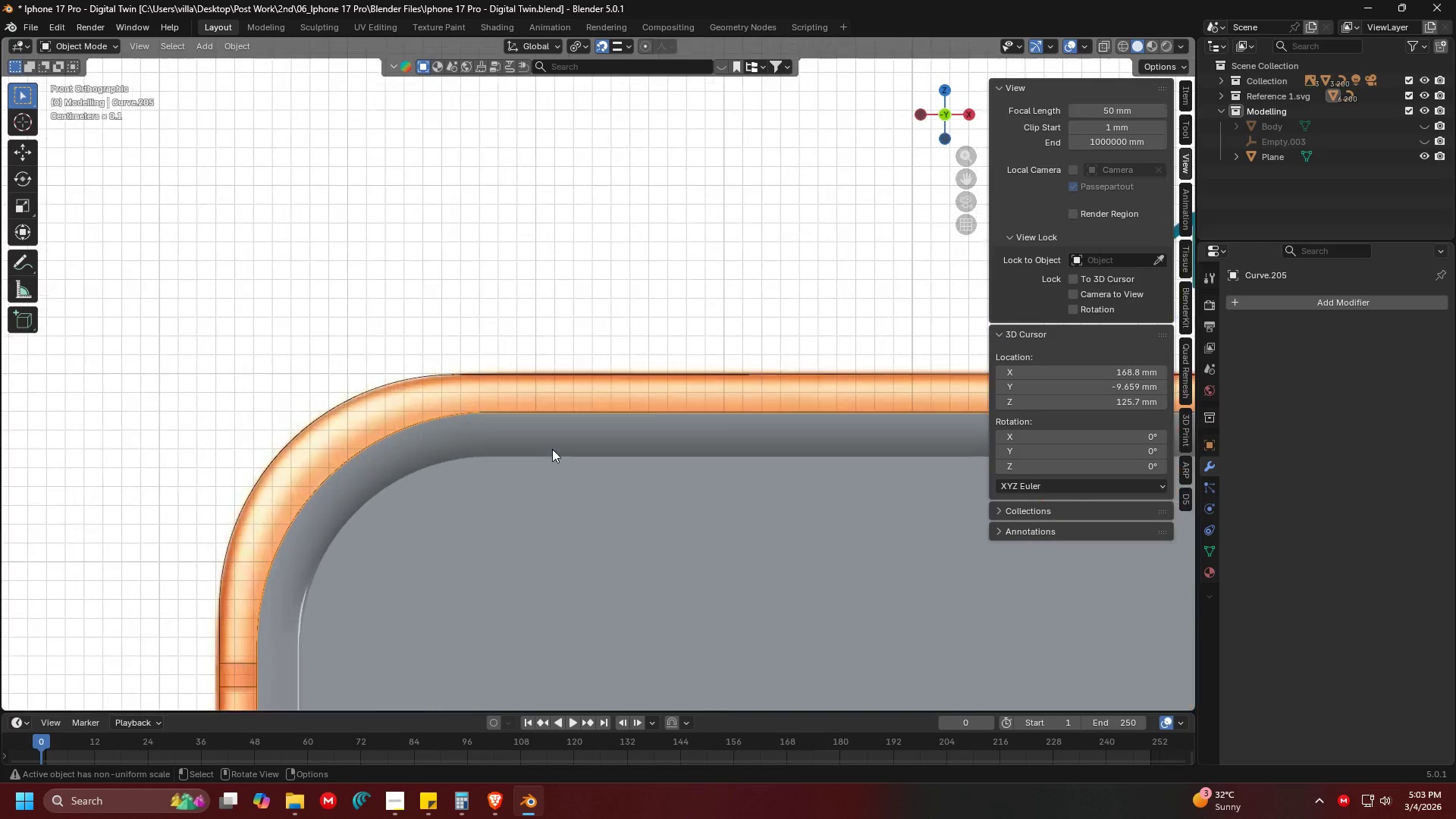 
hold_key(key=ShiftLeft, duration=0.39)
 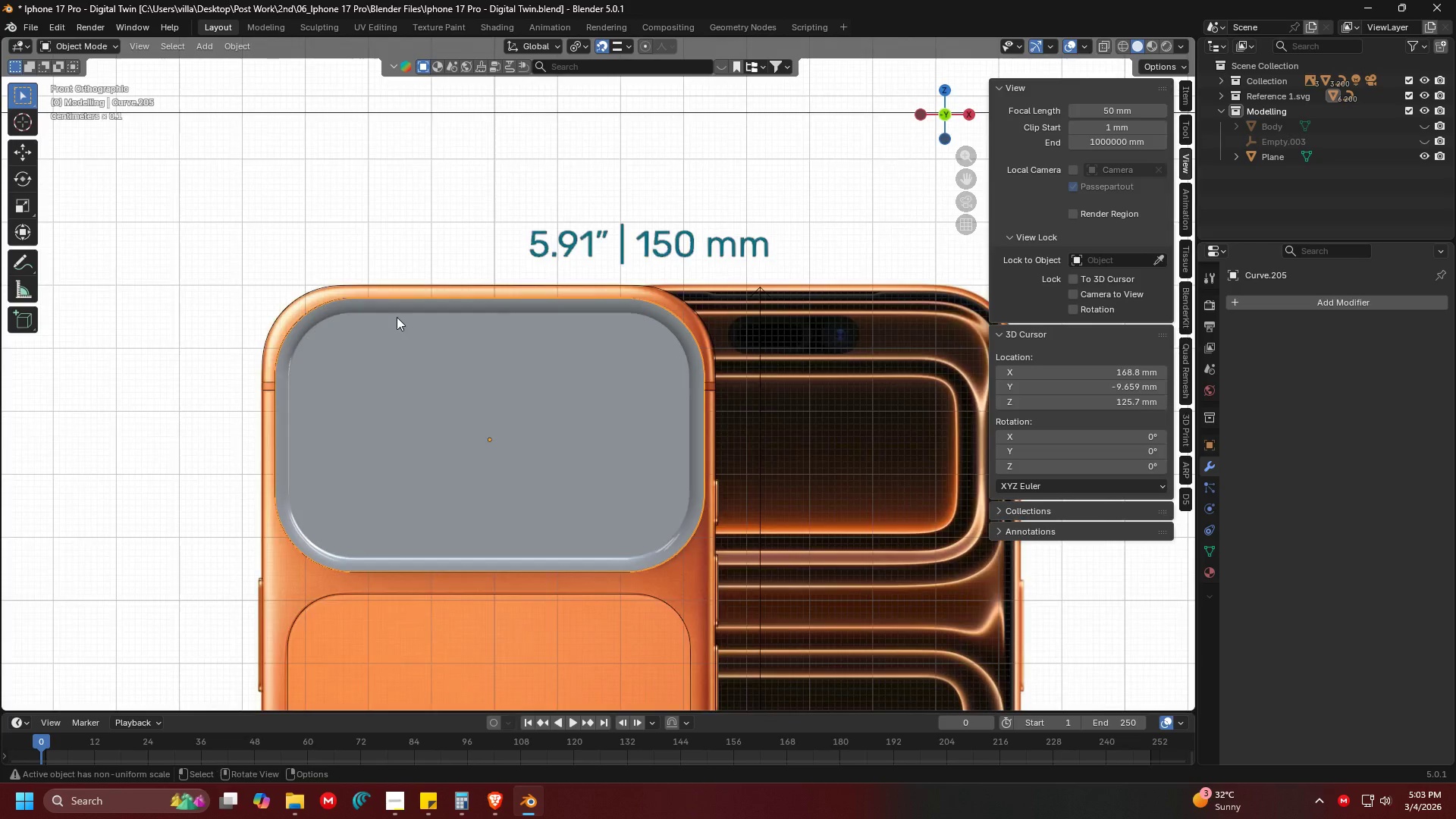 
scroll: coordinate [595, 309], scroll_direction: down, amount: 6.0
 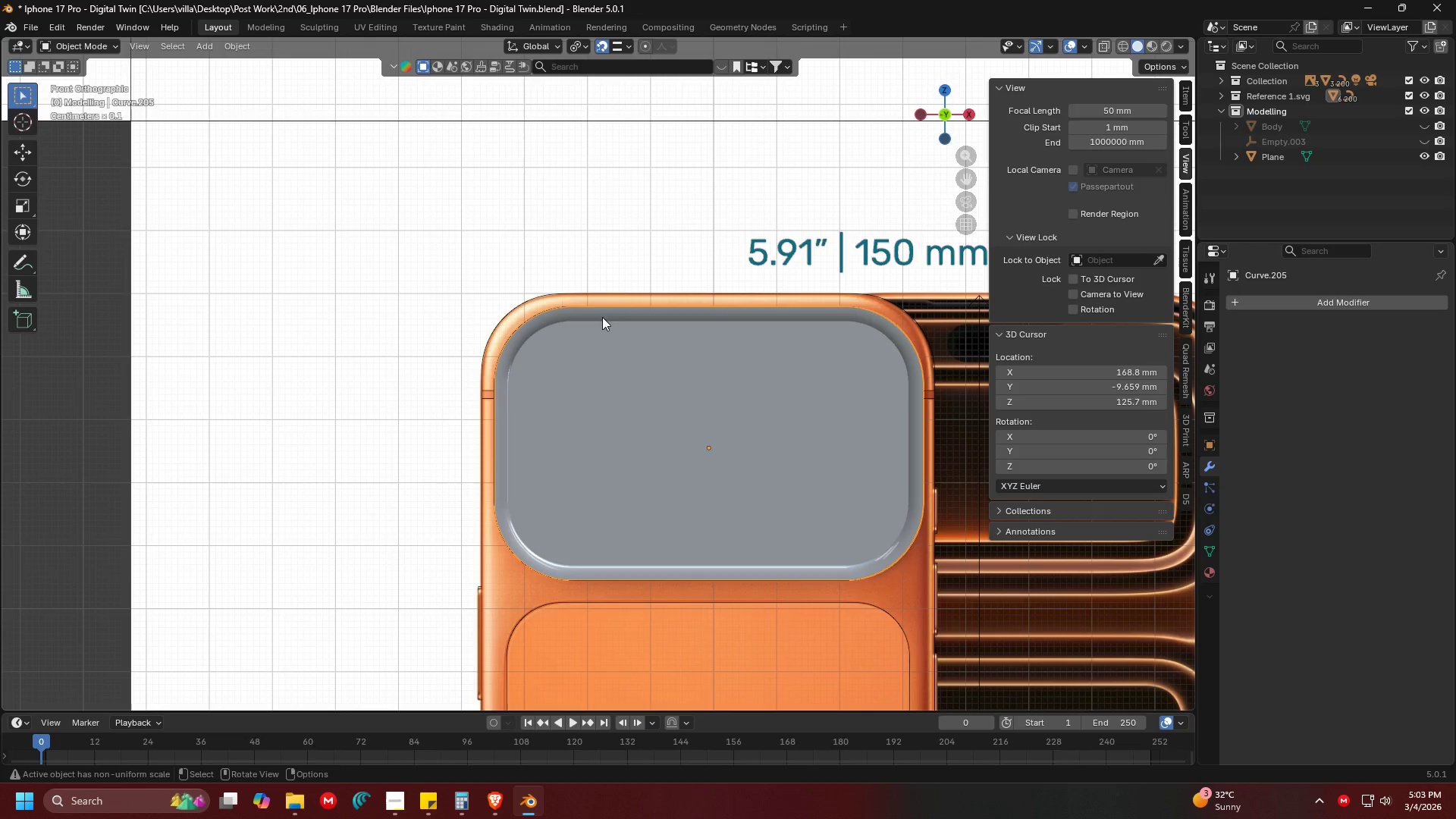 
key(Shift+ShiftLeft)
 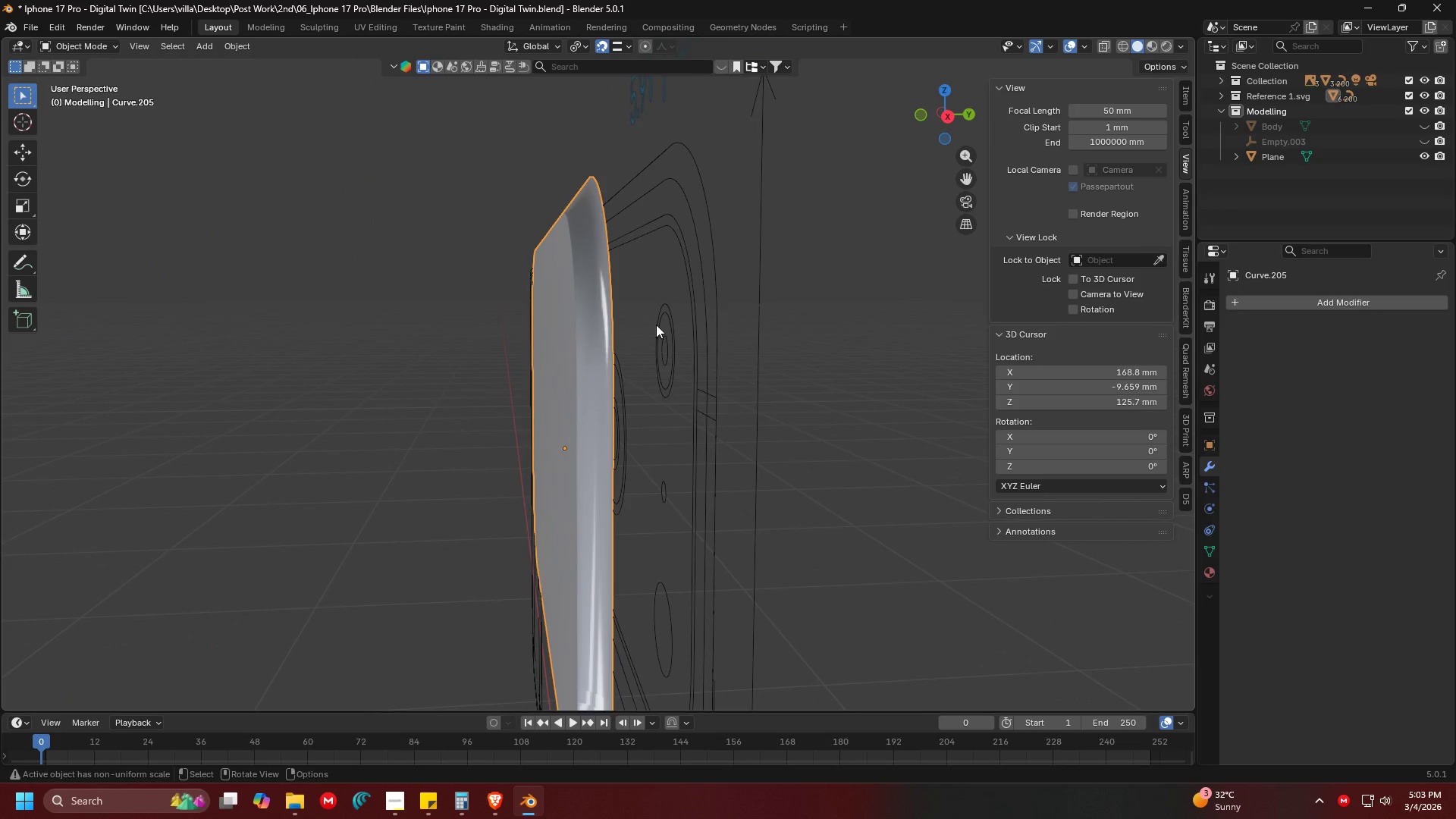 
scroll: coordinate [627, 360], scroll_direction: up, amount: 5.0
 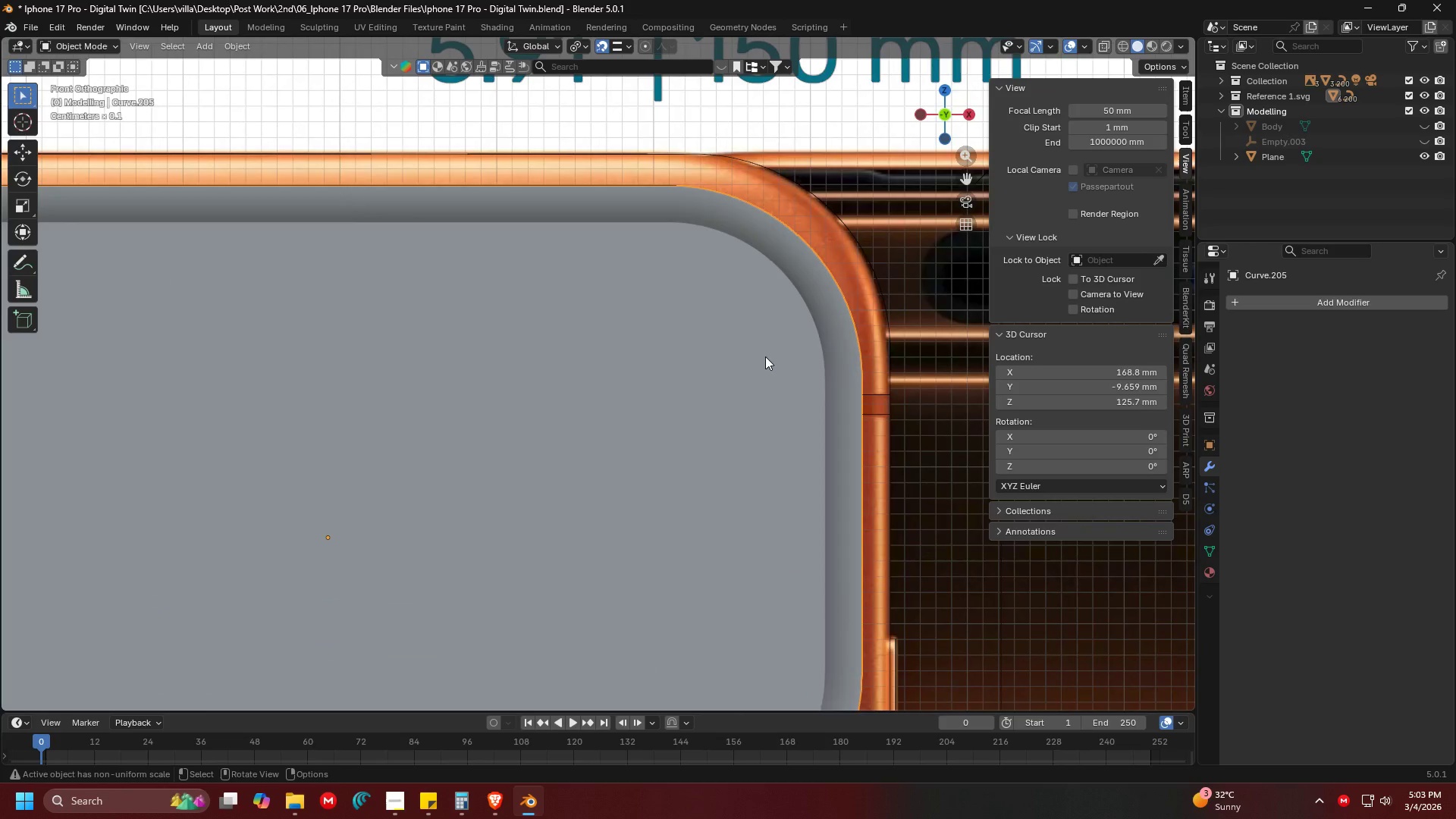 
double_click([701, 302])
 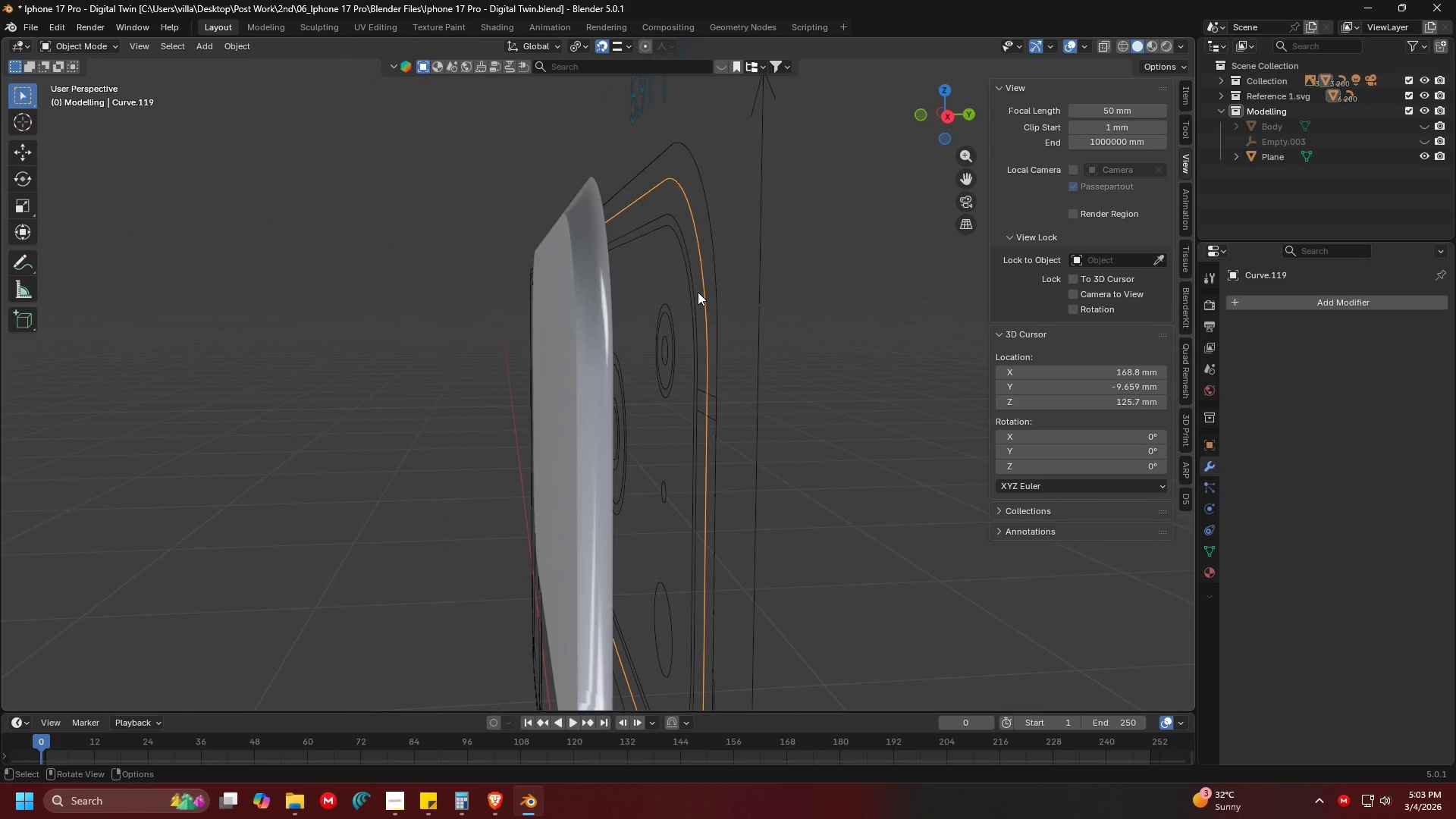 
double_click([693, 287])
 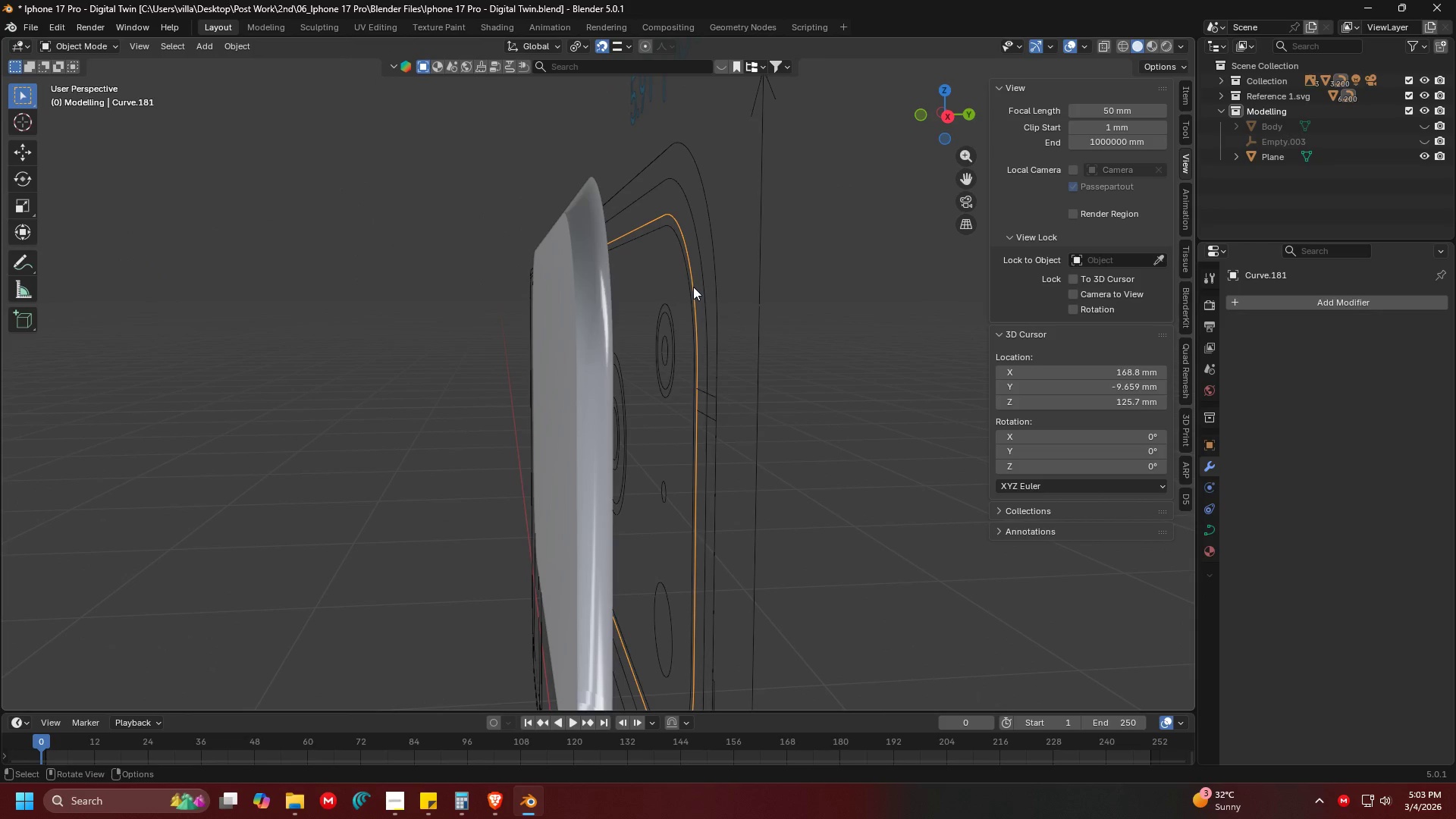 
hold_key(key=ShiftLeft, duration=0.48)
 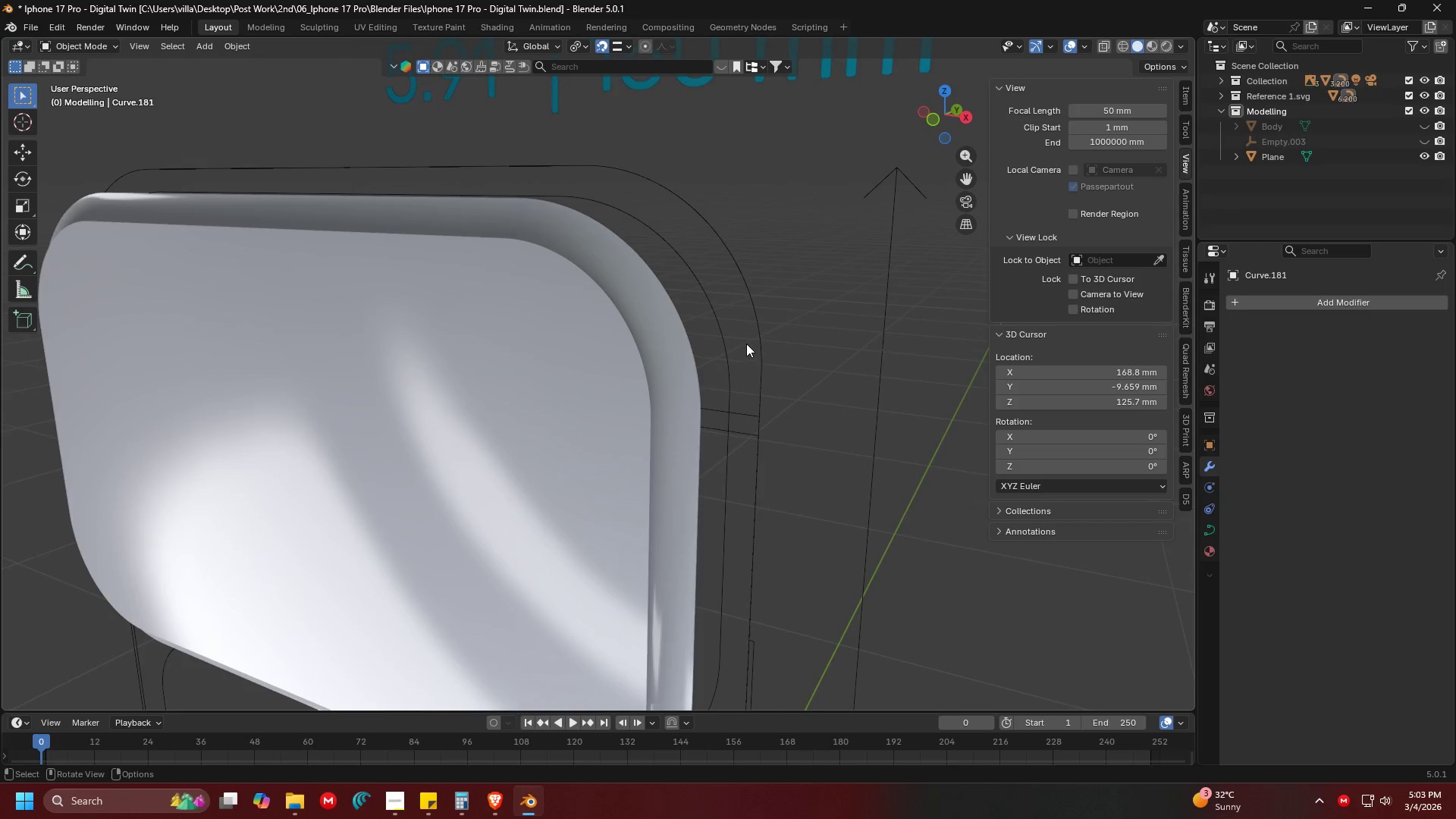 
key(1)
 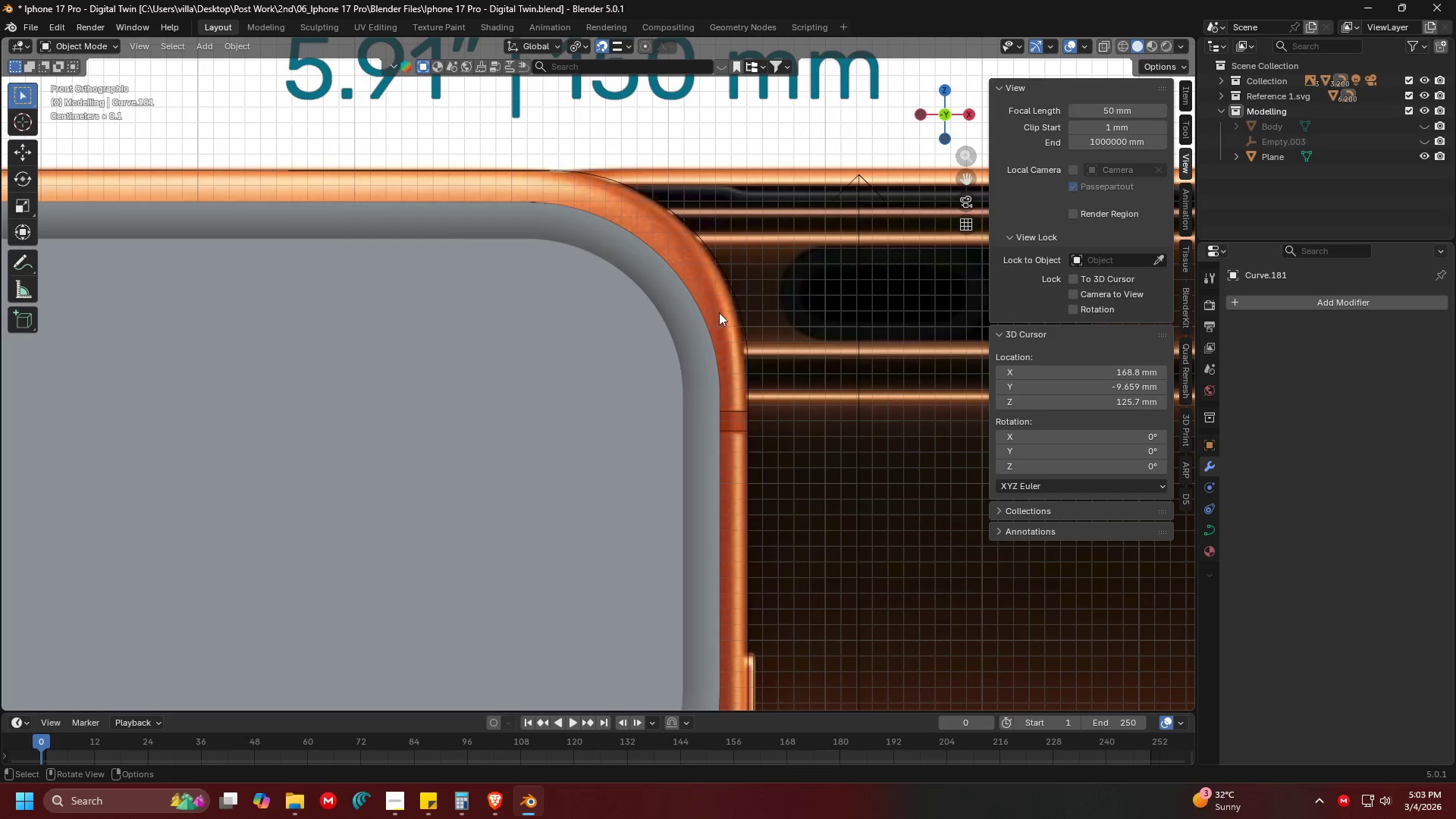 
hold_key(key=ShiftLeft, duration=0.38)
 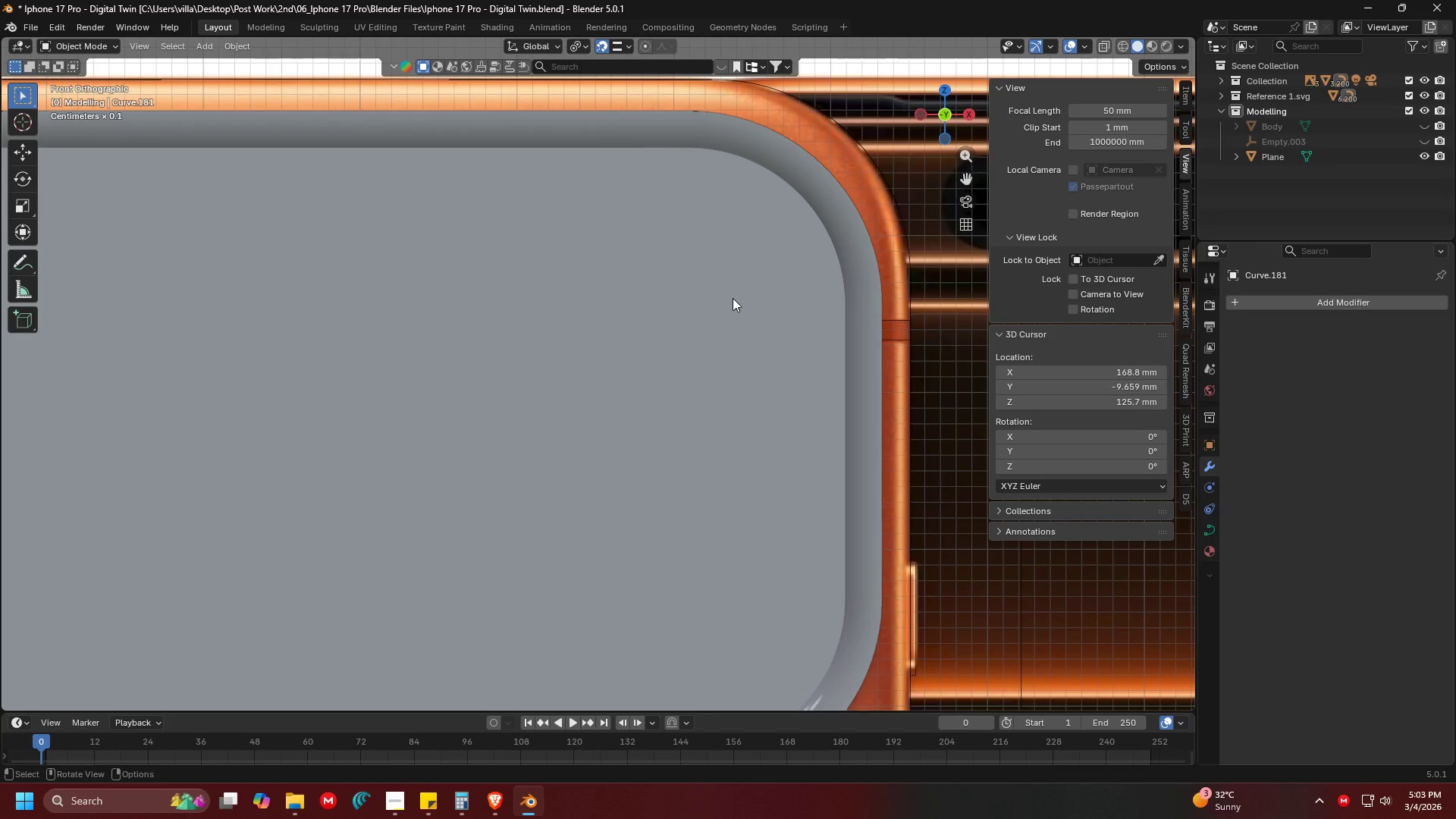 
hold_key(key=ShiftLeft, duration=0.34)
hold_key(key=ShiftLeft, duration=0.34)
scroll: coordinate [637, 302], scroll_direction: down, amount: 8.0
 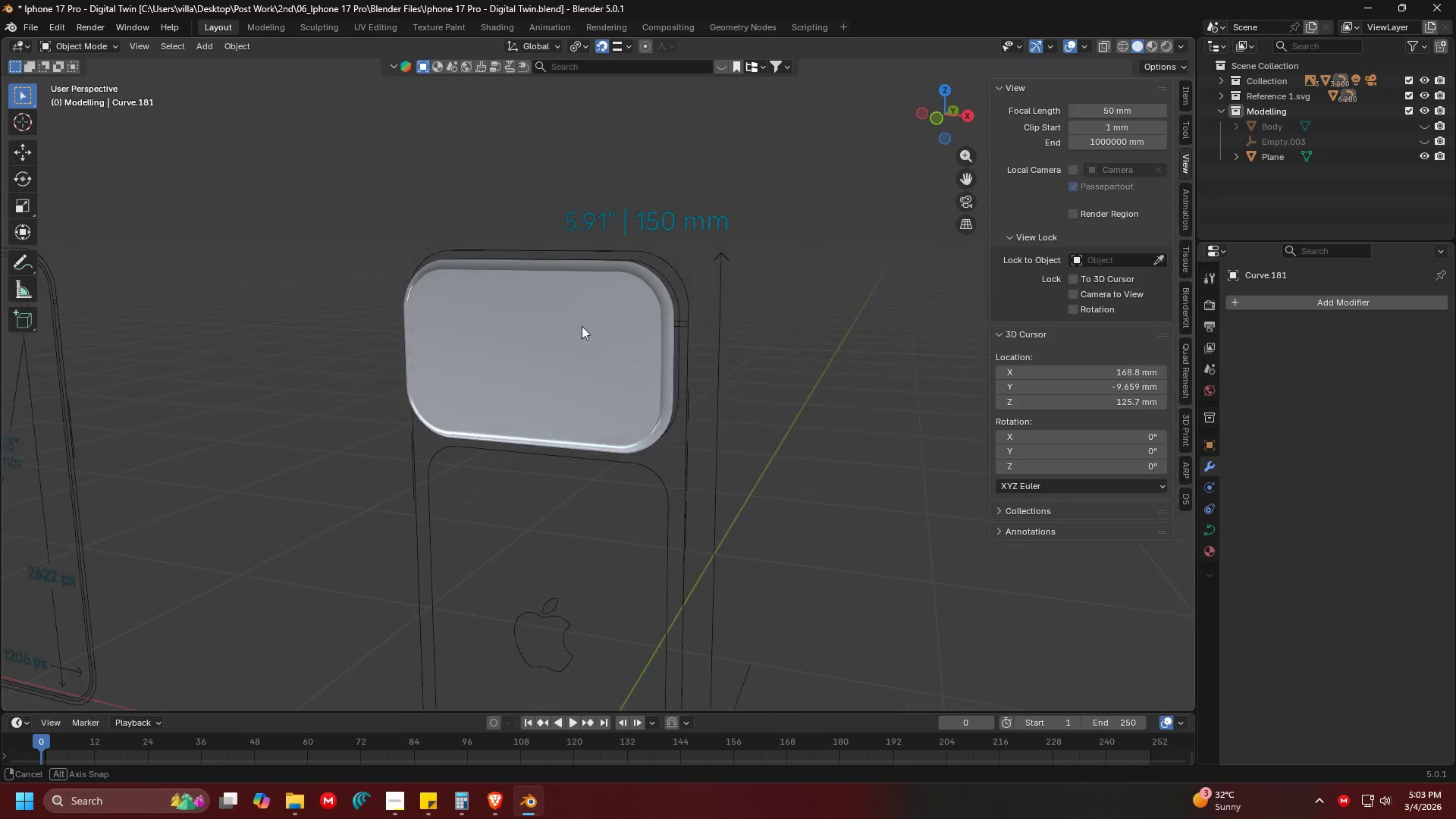 
key(Shift+ShiftLeft)
 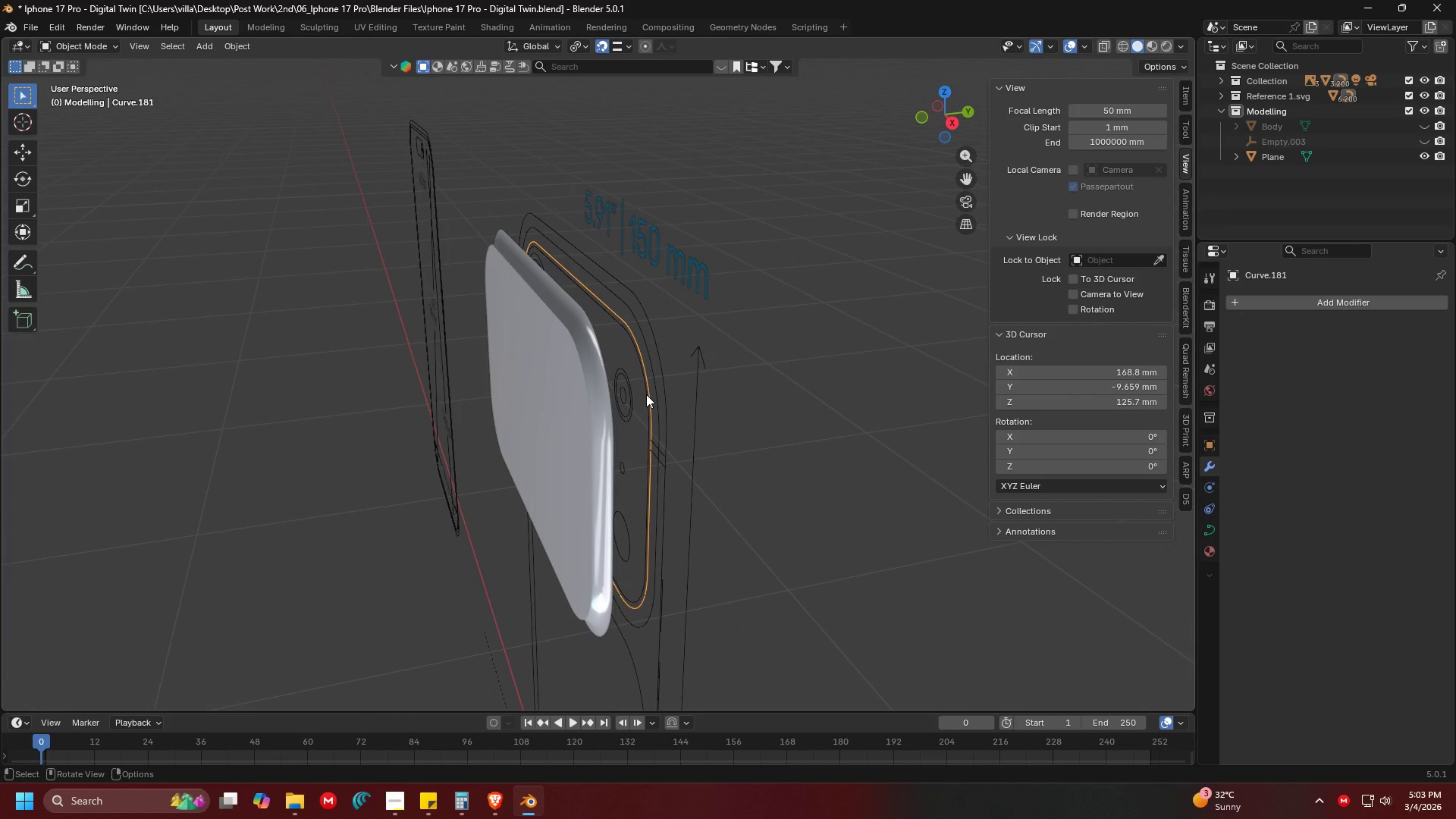 
scroll: coordinate [530, 341], scroll_direction: up, amount: 4.0
 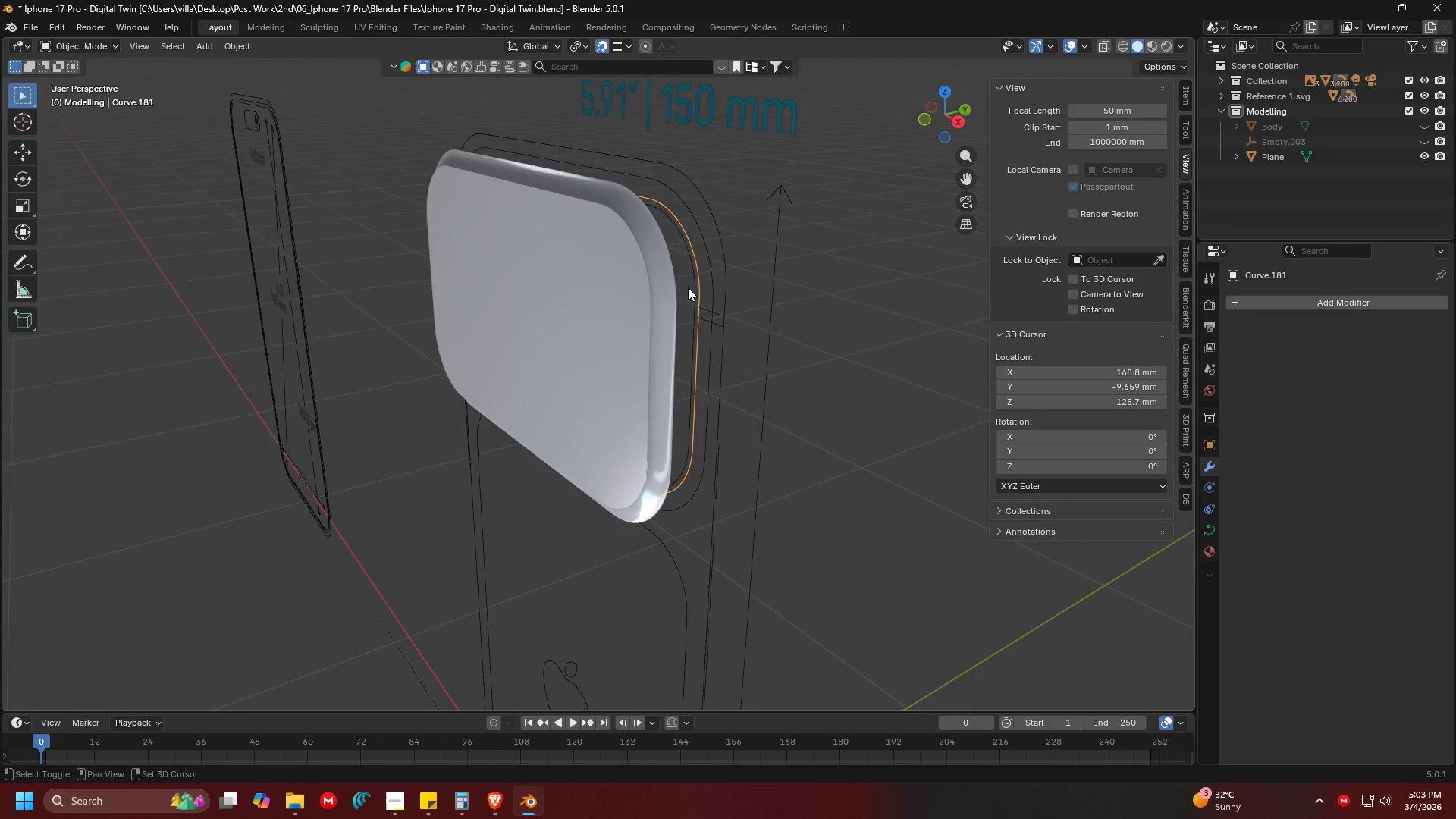 
left_click([575, 312])
 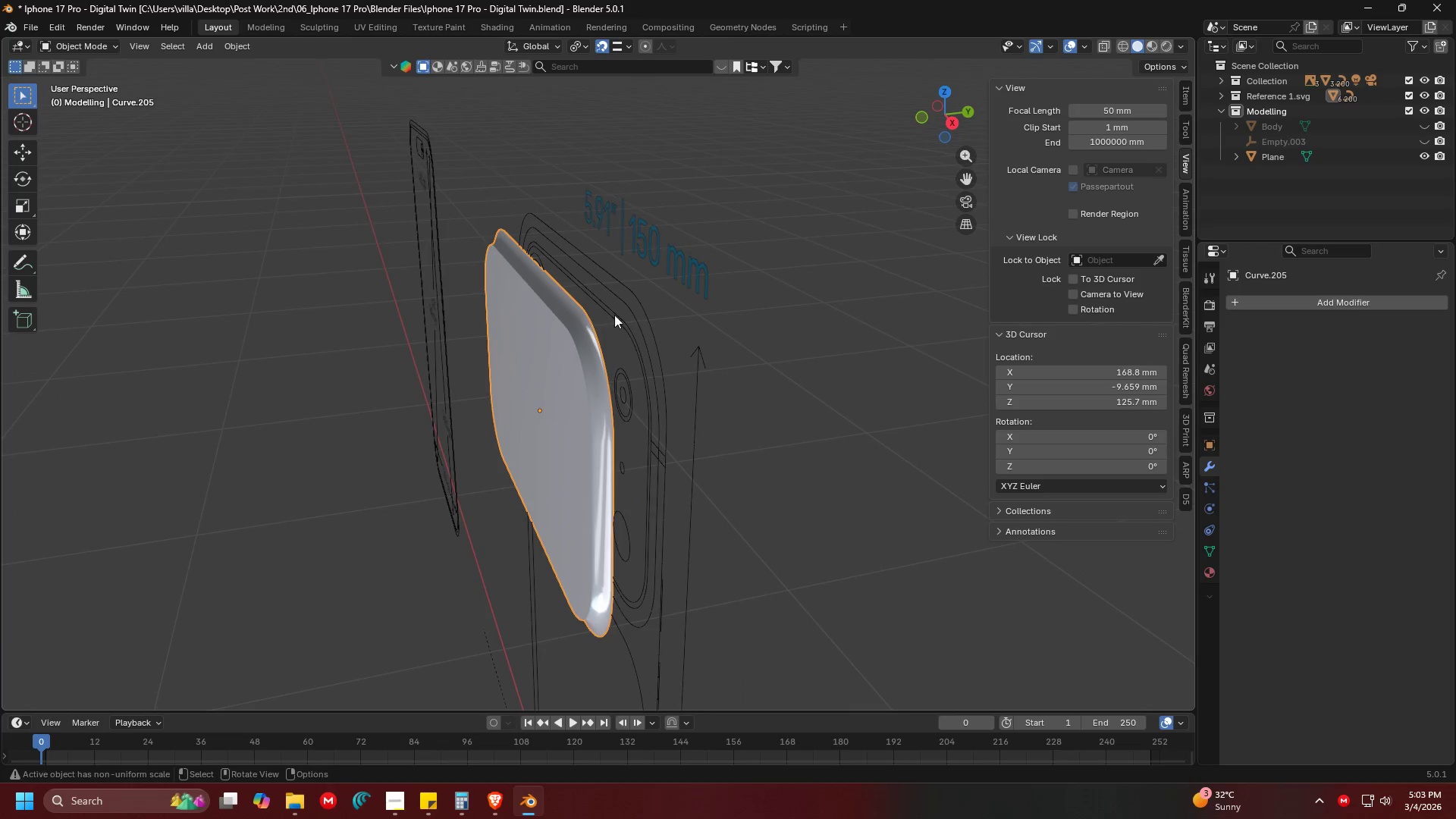 
key(Shift+ShiftLeft)
 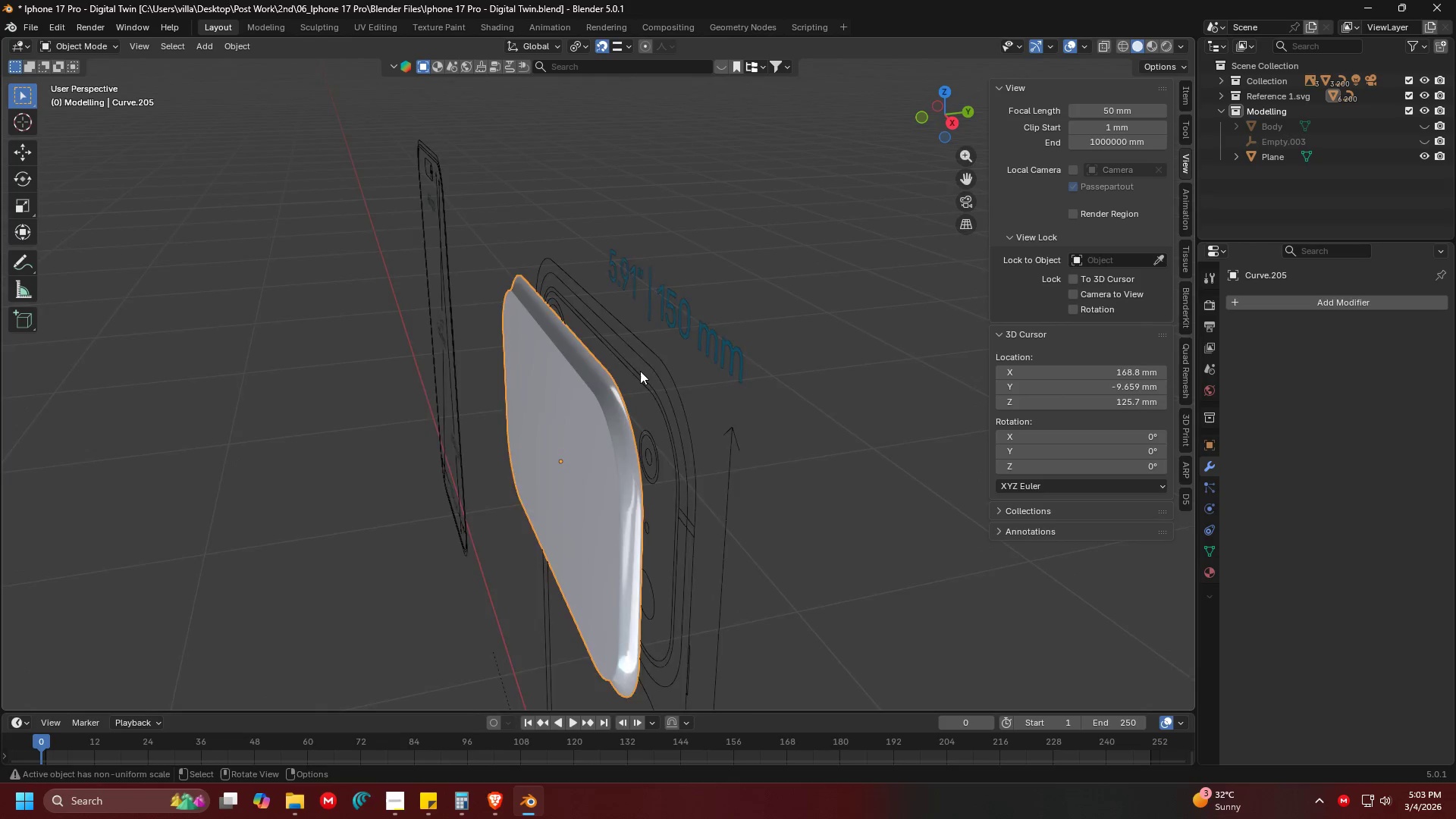 
key(Shift+ShiftLeft)
 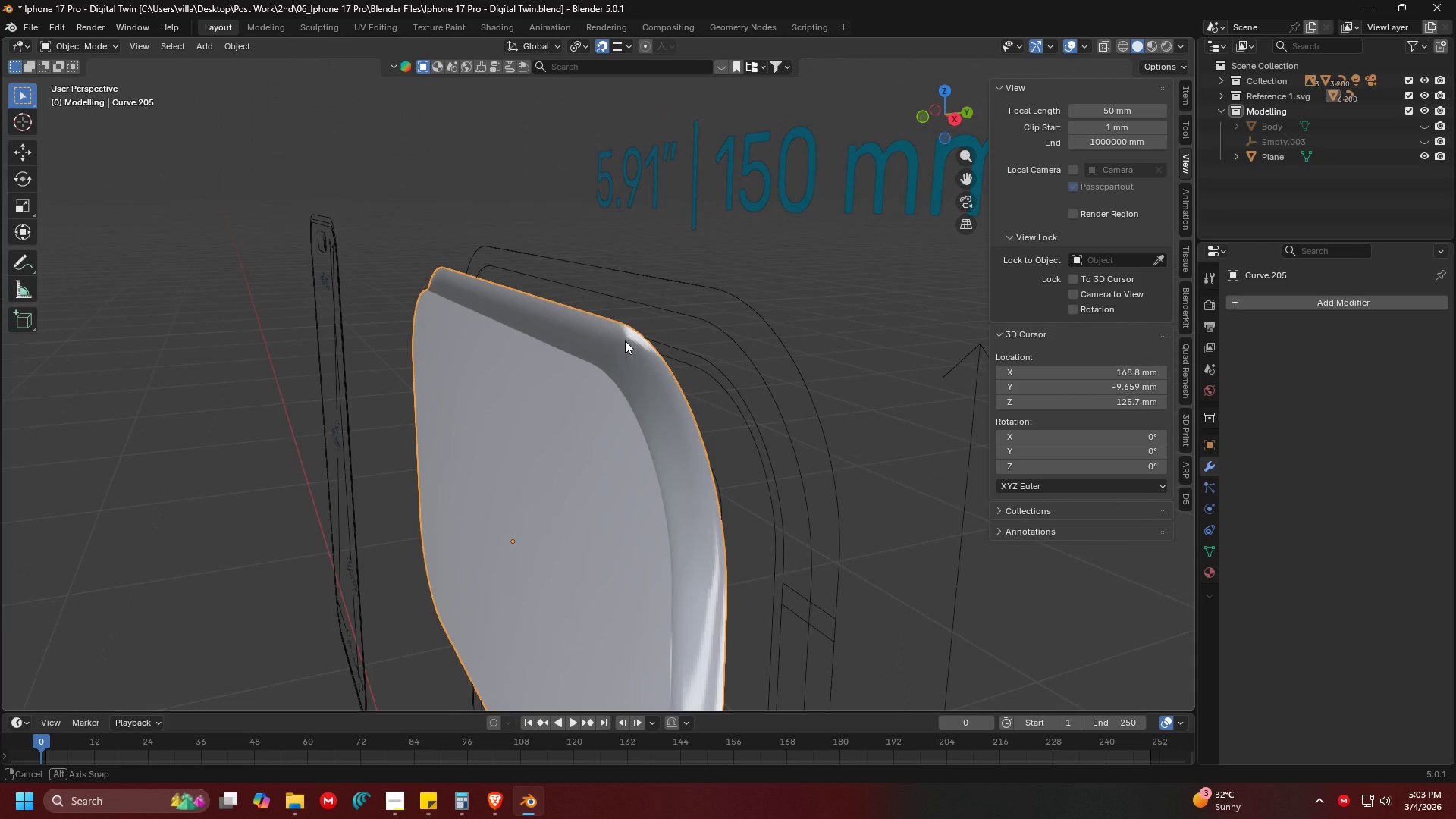 
scroll: coordinate [622, 381], scroll_direction: up, amount: 3.0
 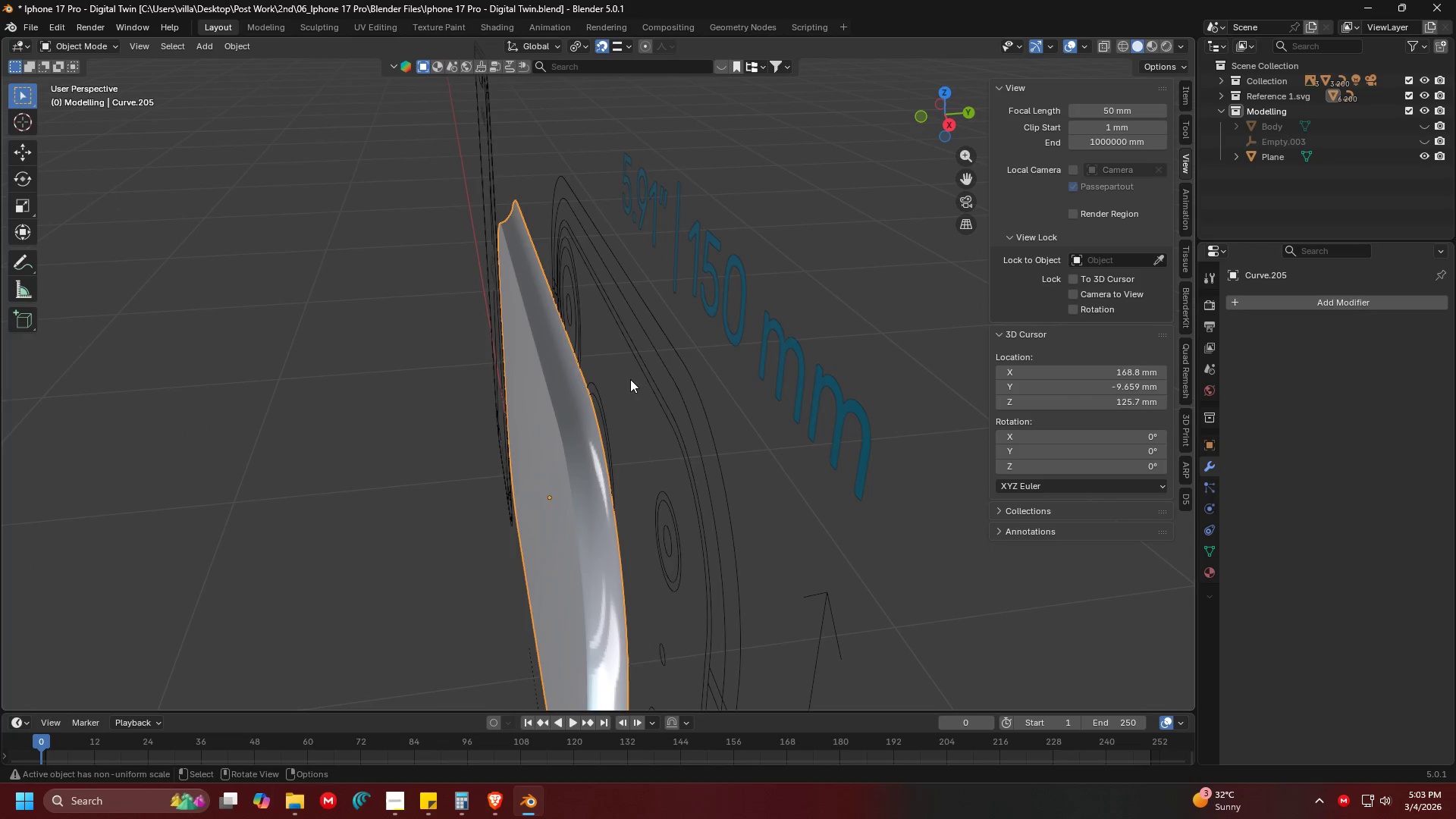 
hold_key(key=ShiftLeft, duration=0.47)
 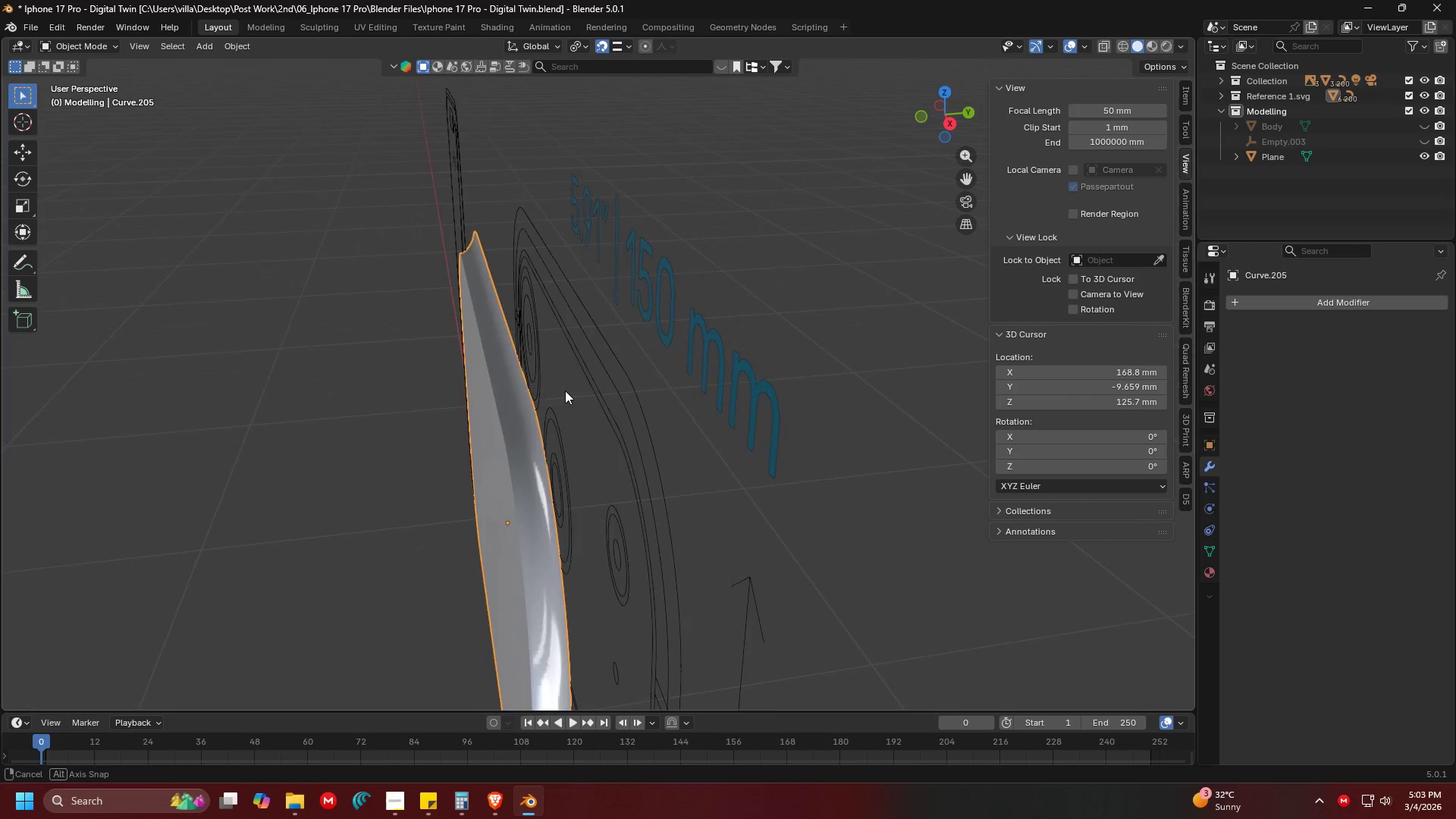 
key(Shift+ShiftLeft)
 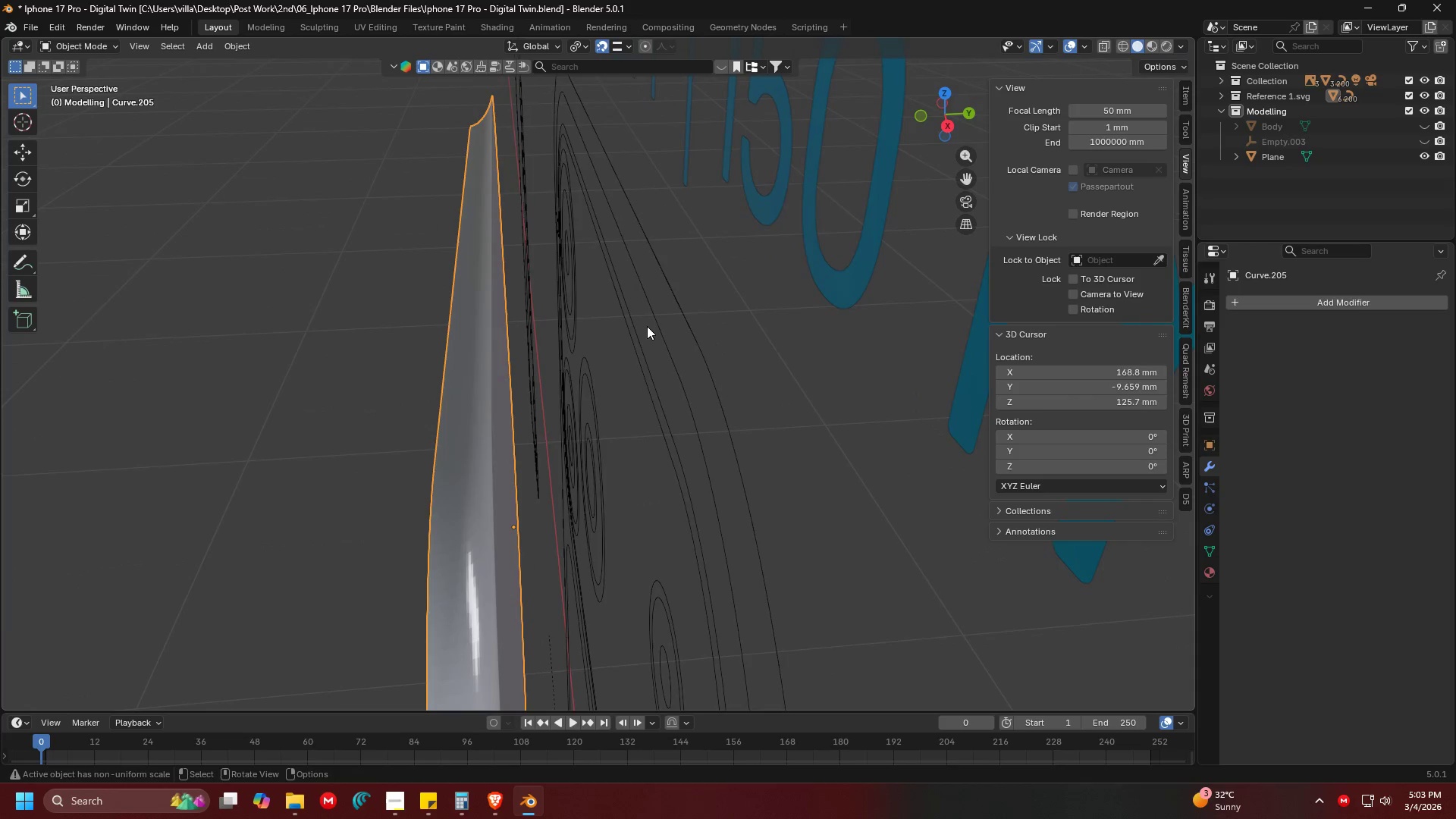 
scroll: coordinate [565, 391], scroll_direction: up, amount: 3.0
 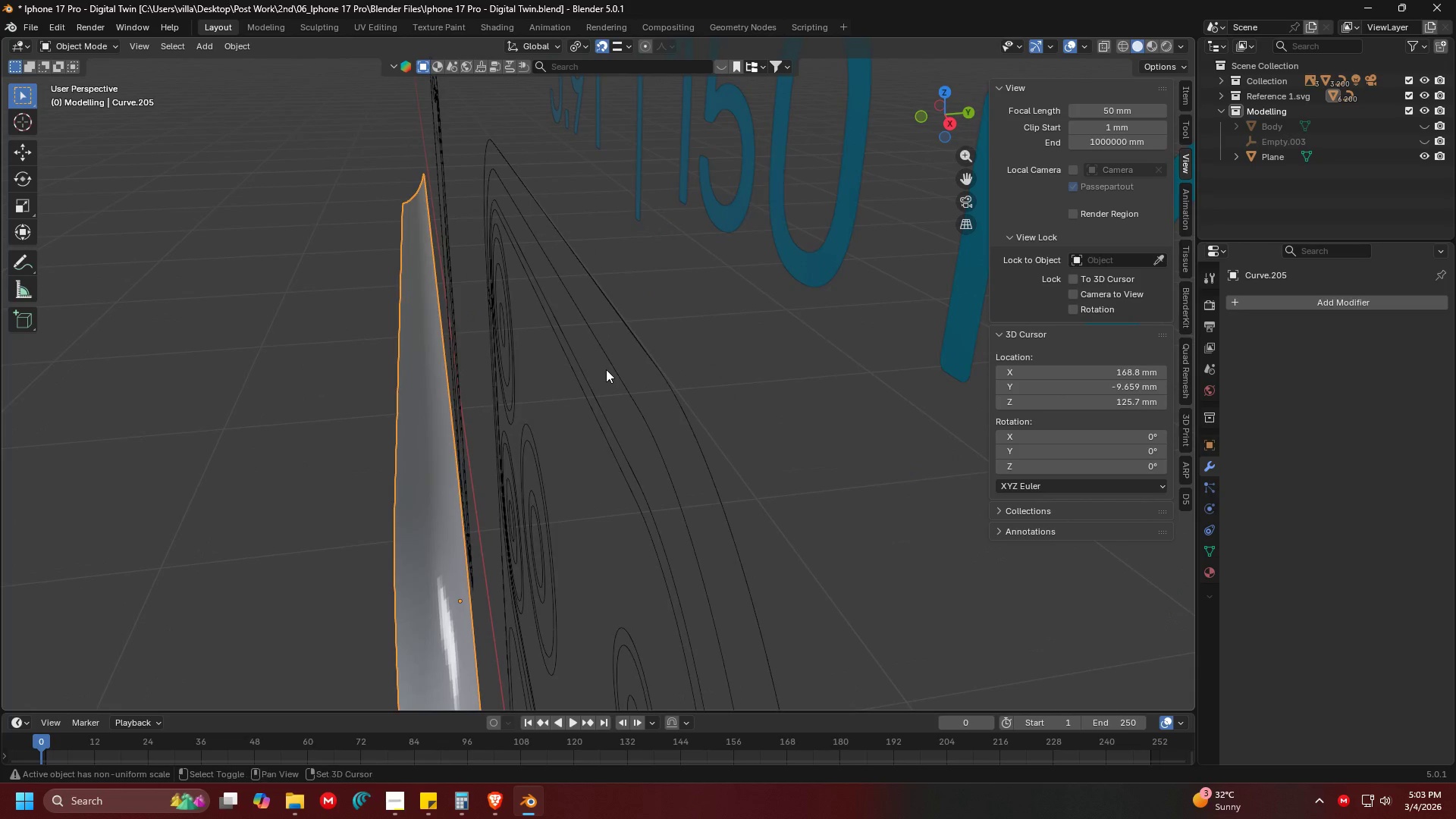 
hold_key(key=ShiftLeft, duration=0.62)
 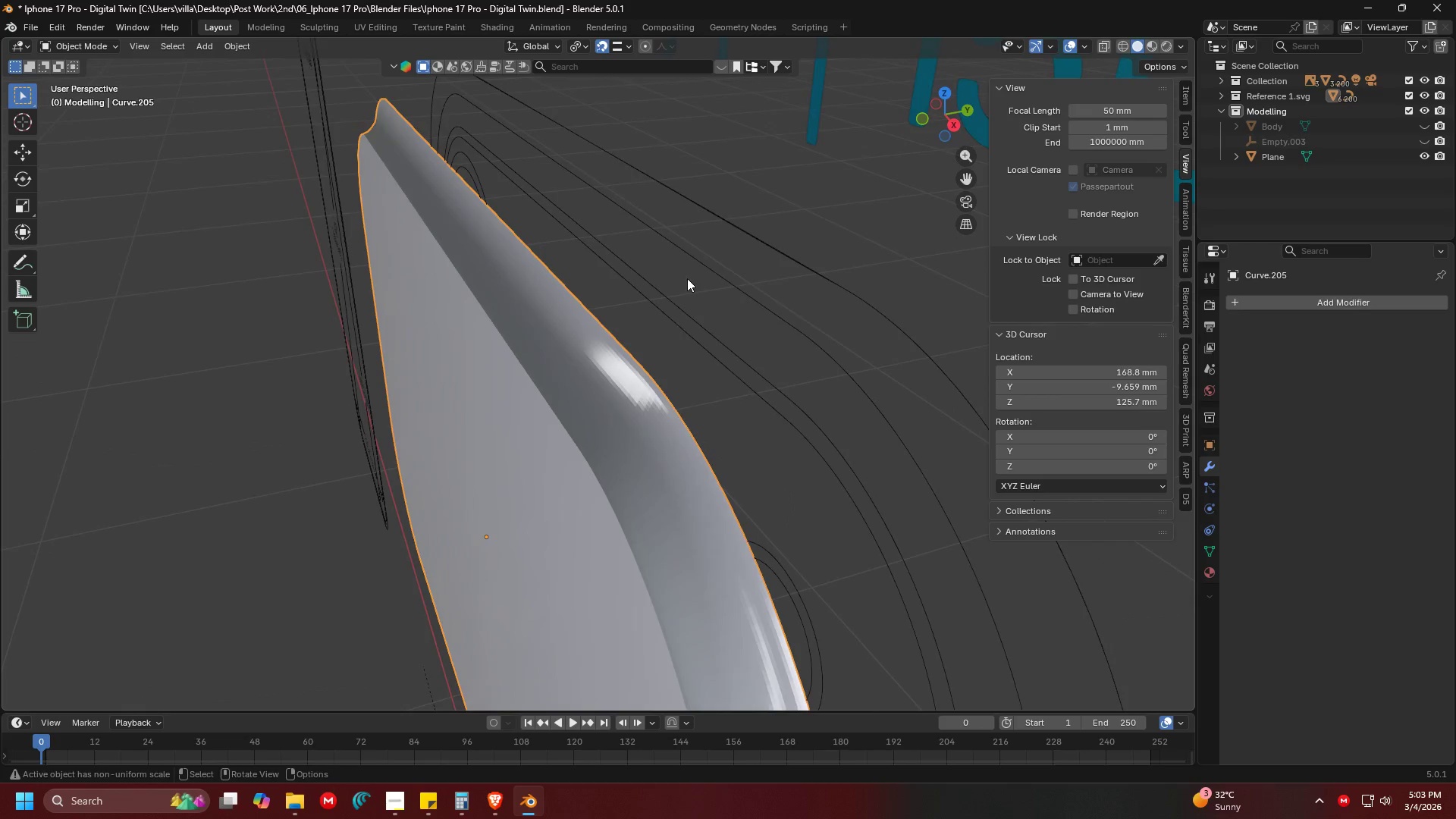 
scroll: coordinate [685, 282], scroll_direction: down, amount: 5.0
 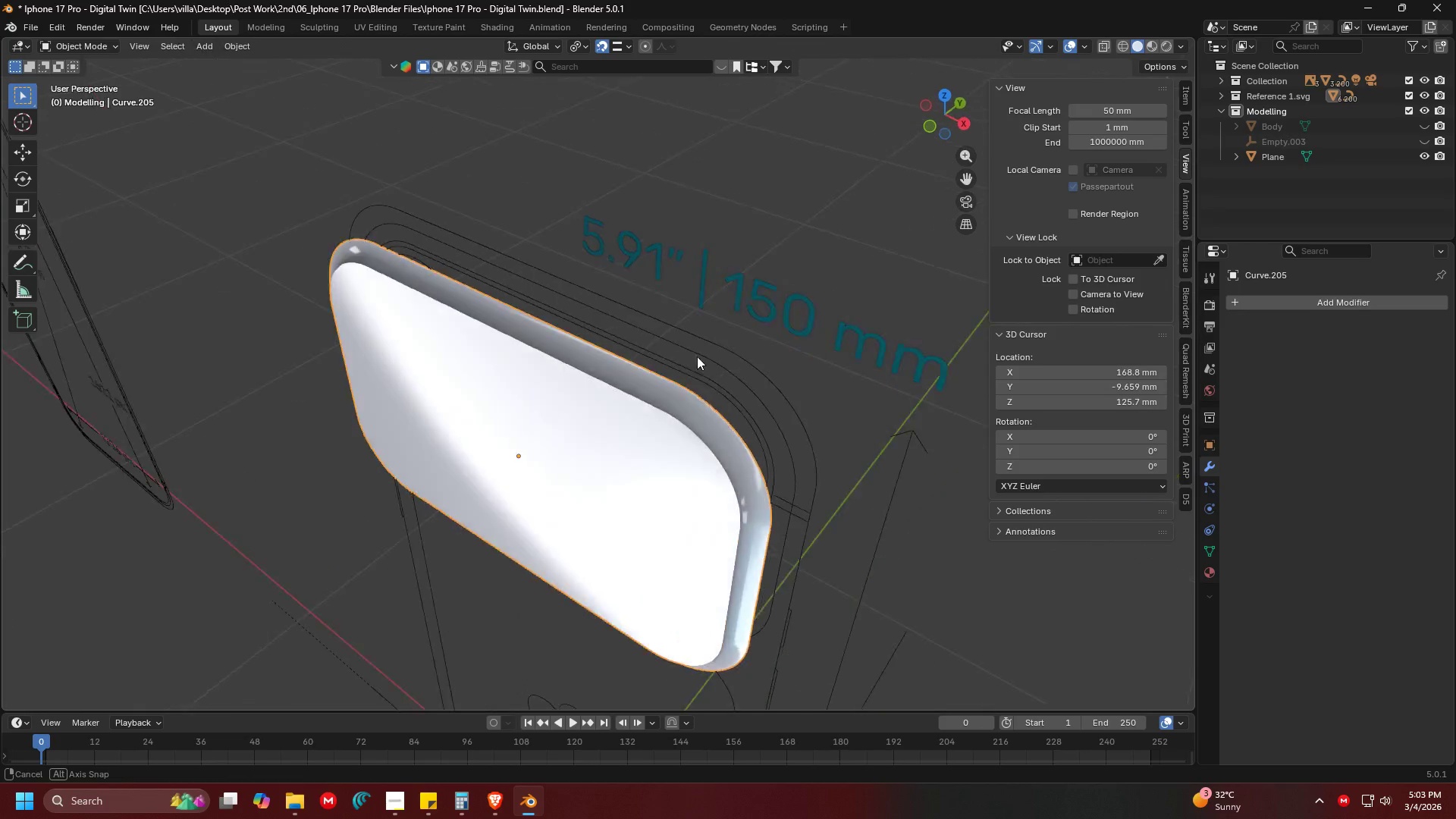 
key(1)
 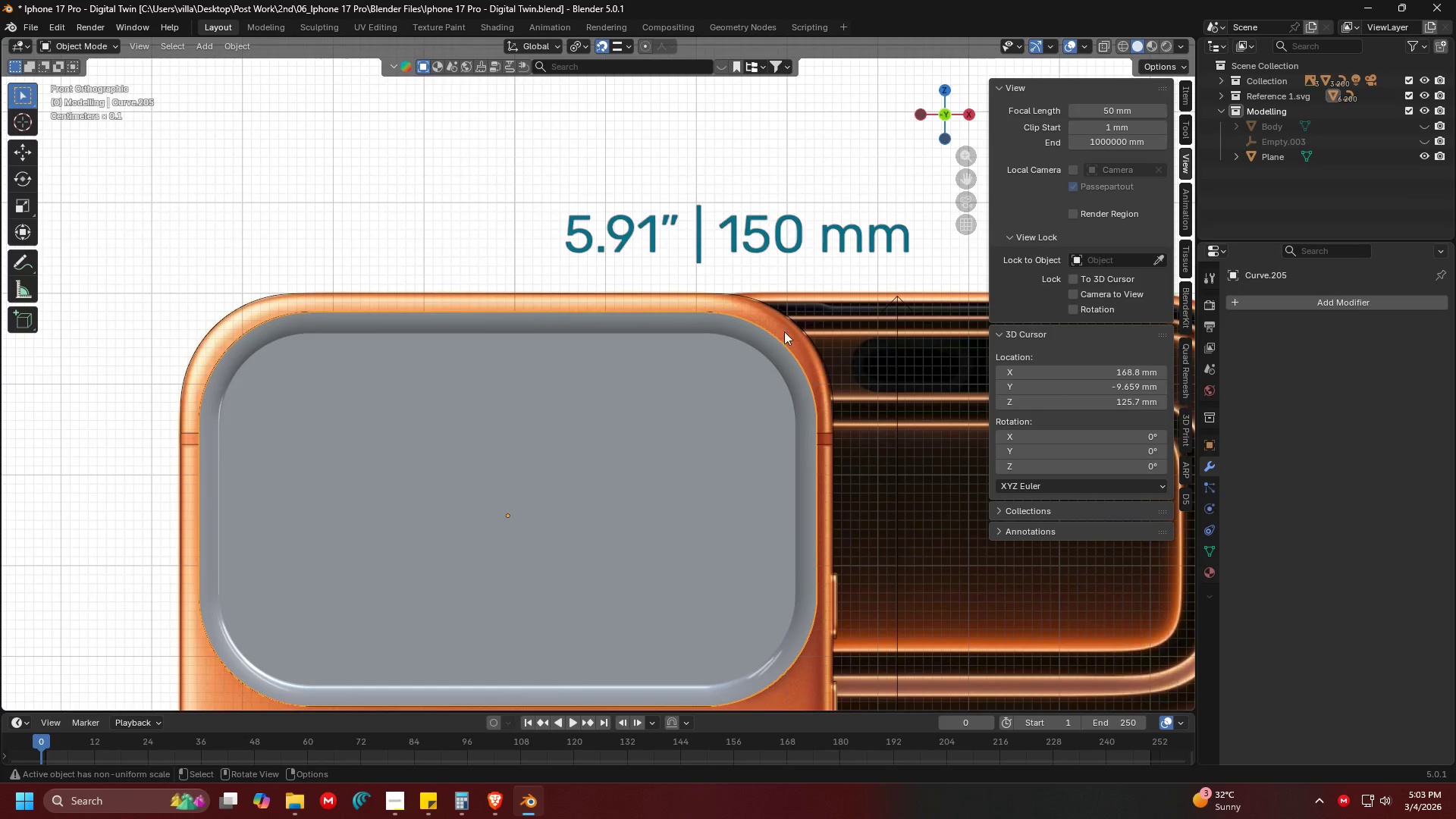 
hold_key(key=ShiftLeft, duration=0.39)
 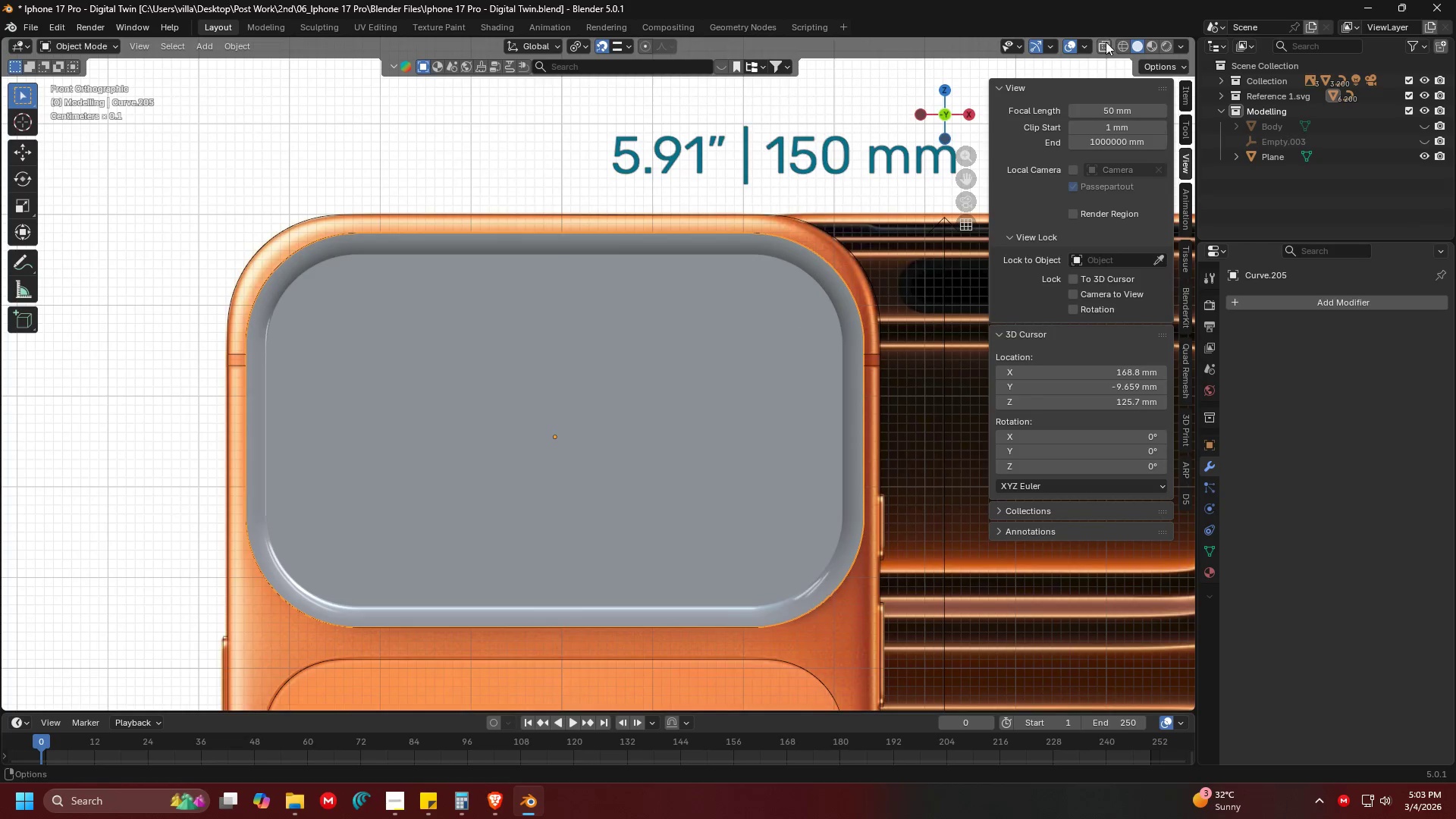 
left_click([1106, 46])
 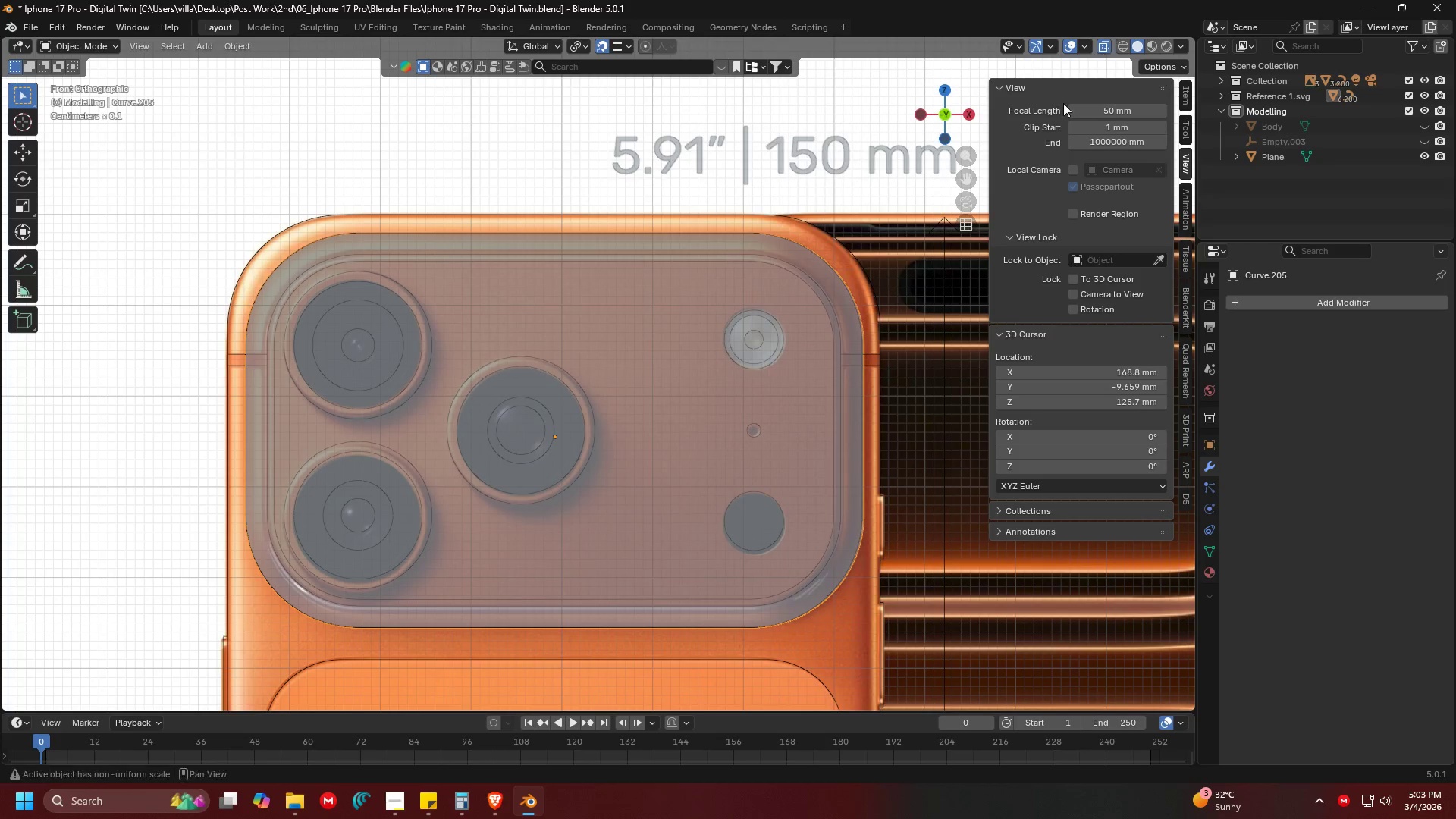 
hold_key(key=ShiftLeft, duration=0.36)
 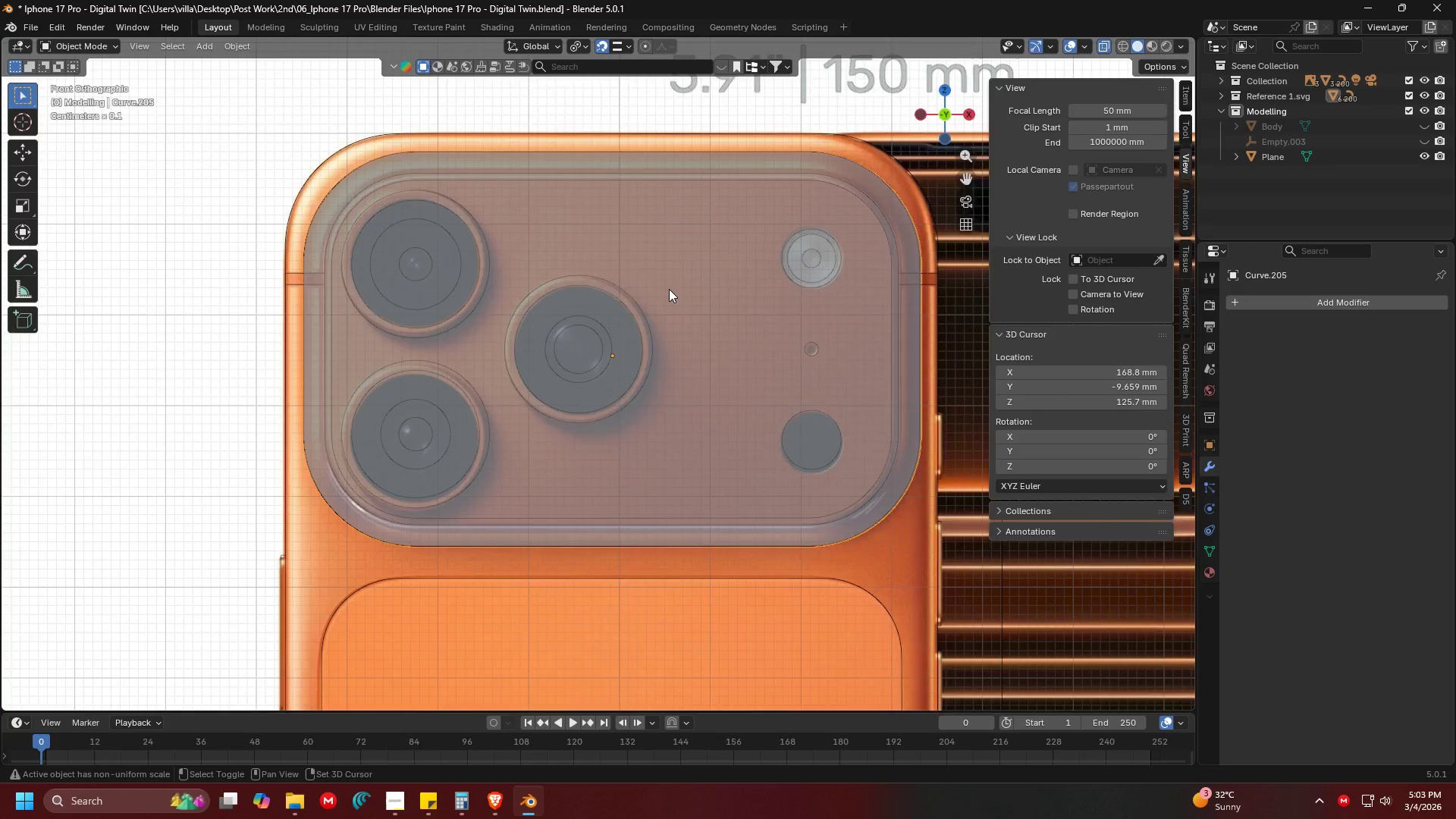 
hold_key(key=ShiftLeft, duration=0.47)
scroll: coordinate [642, 306], scroll_direction: up, amount: 3.0
 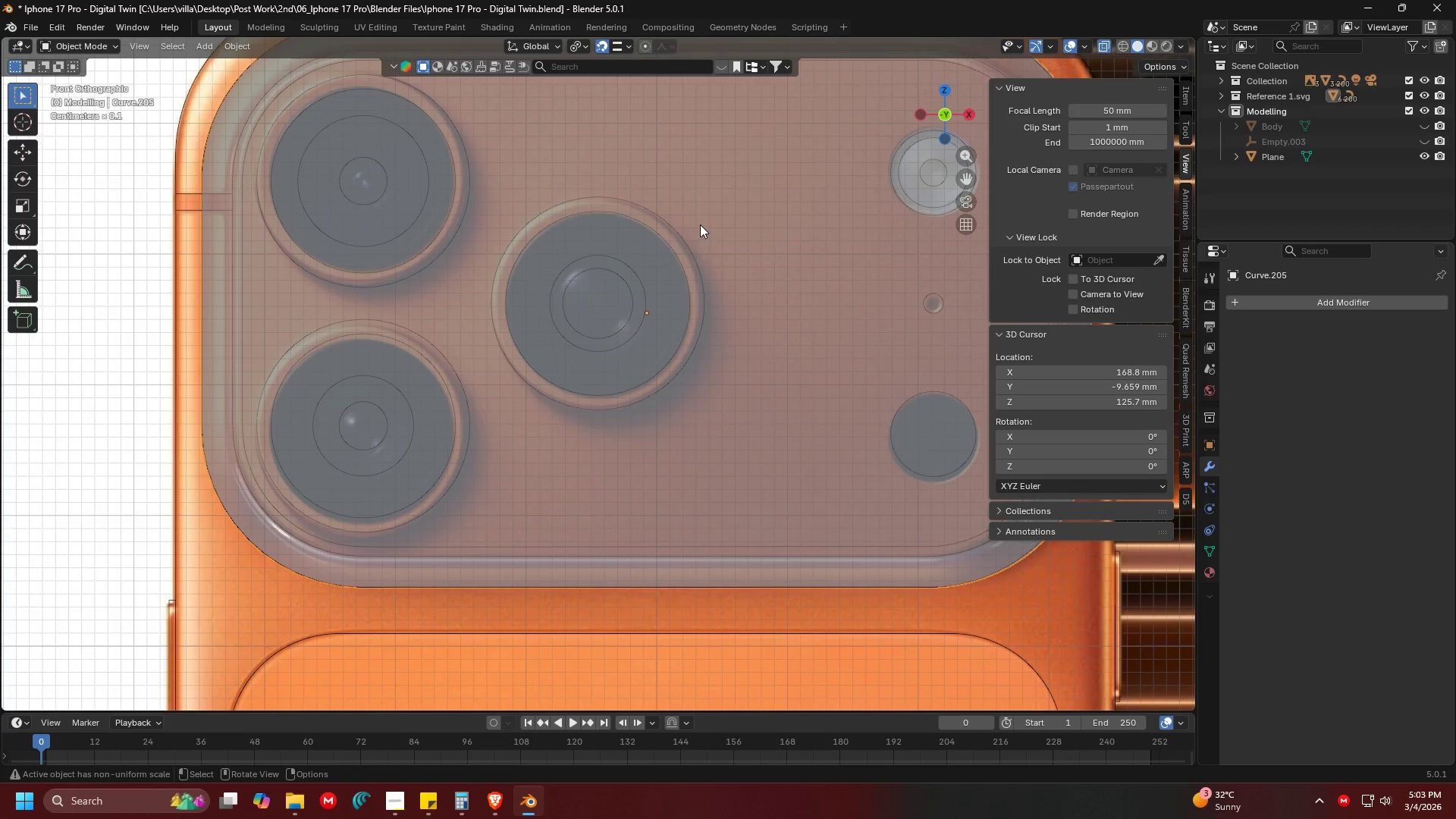 
hold_key(key=ShiftLeft, duration=0.39)
scroll: coordinate [670, 224], scroll_direction: down, amount: 5.0
 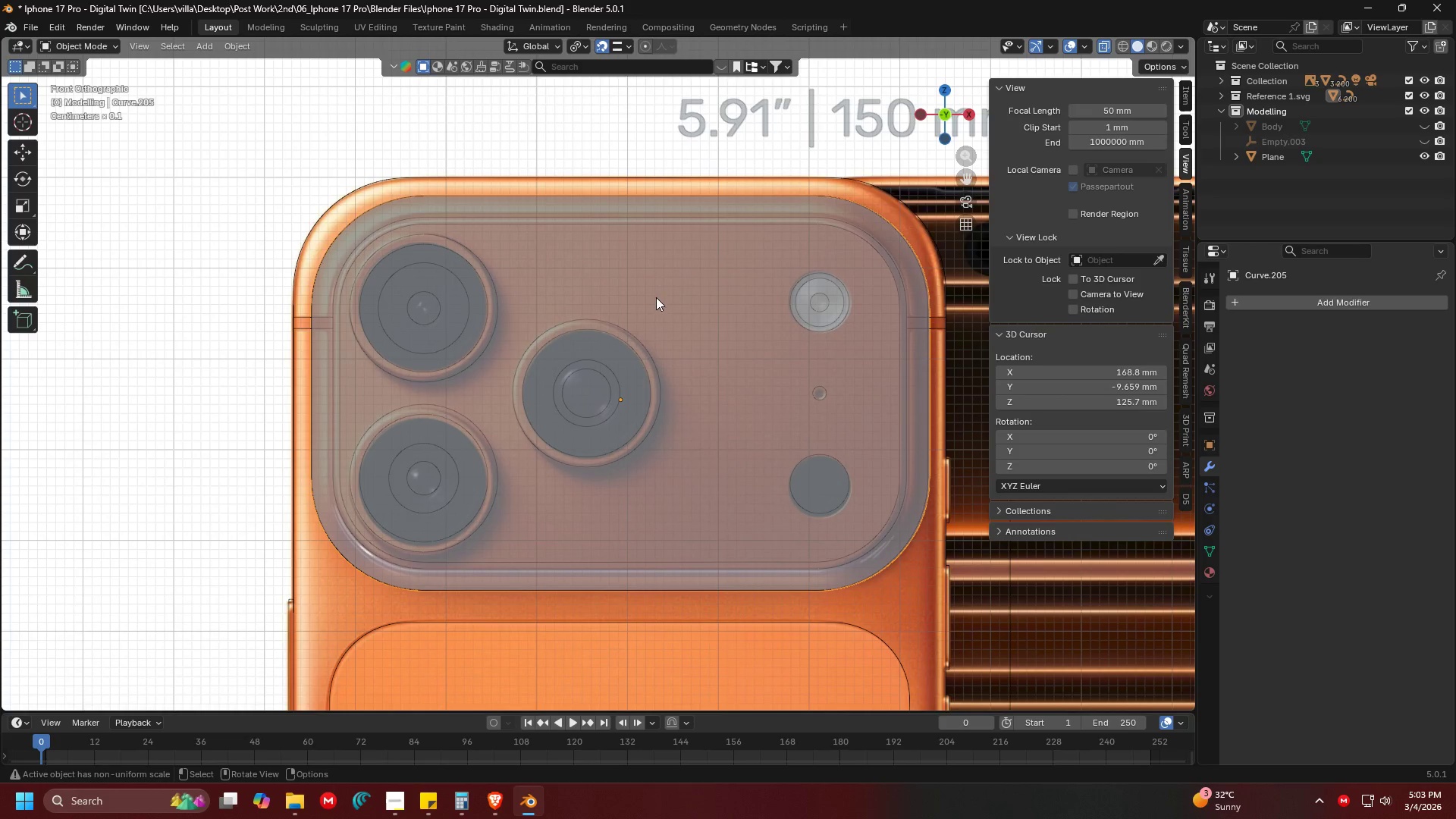 
hold_key(key=ShiftLeft, duration=0.83)
 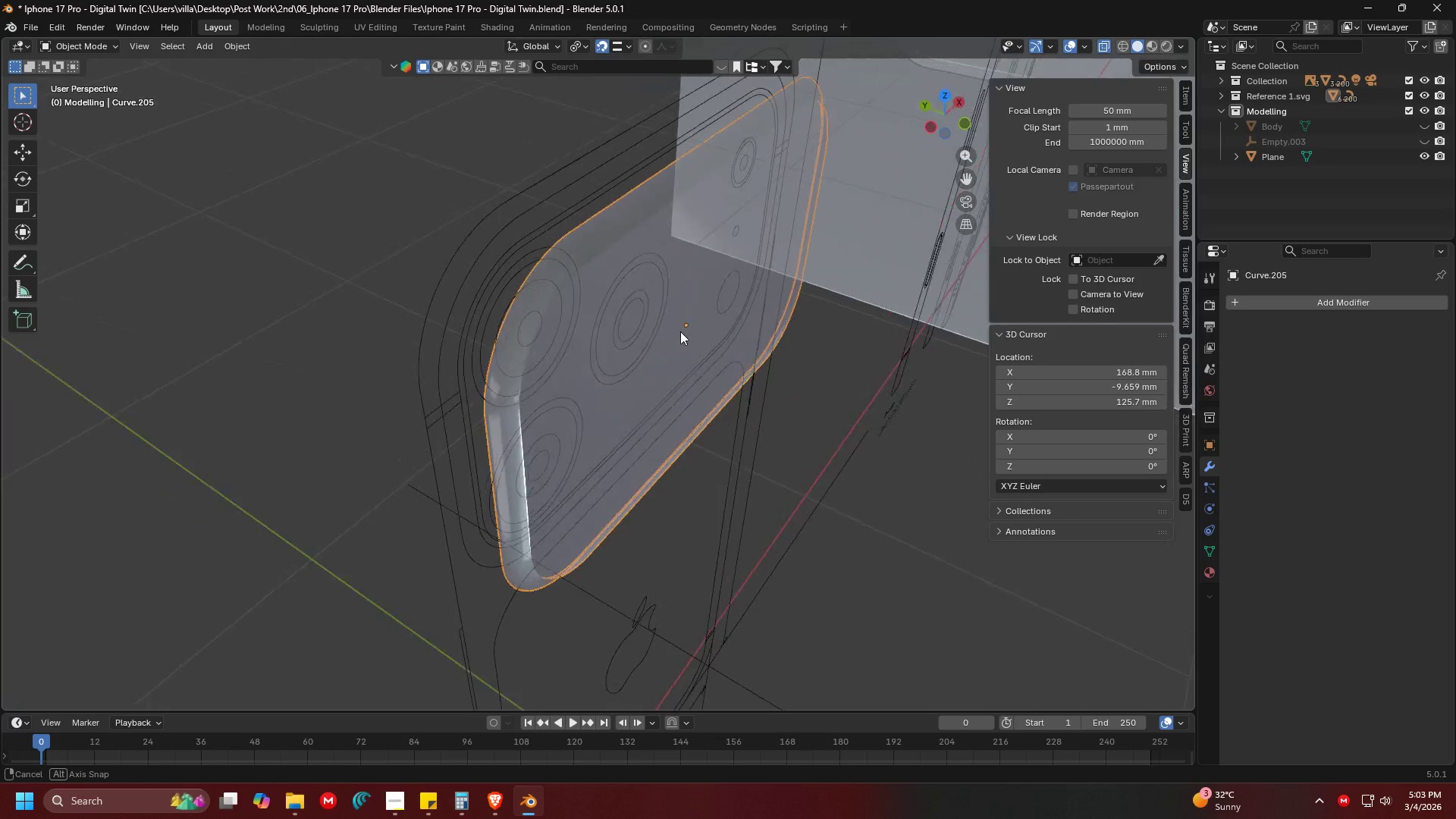 
wait(7.66)
 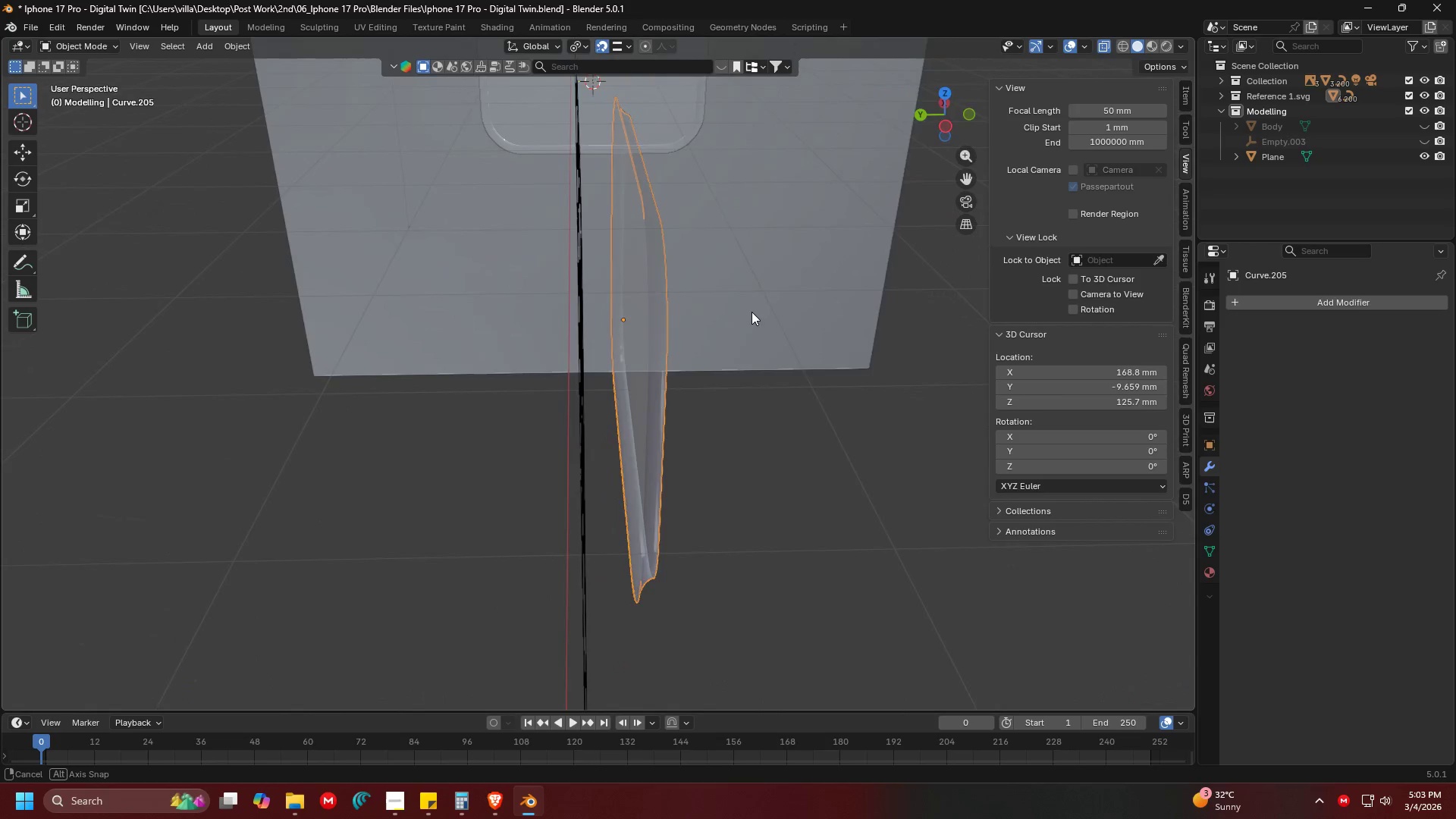 
key(1)
 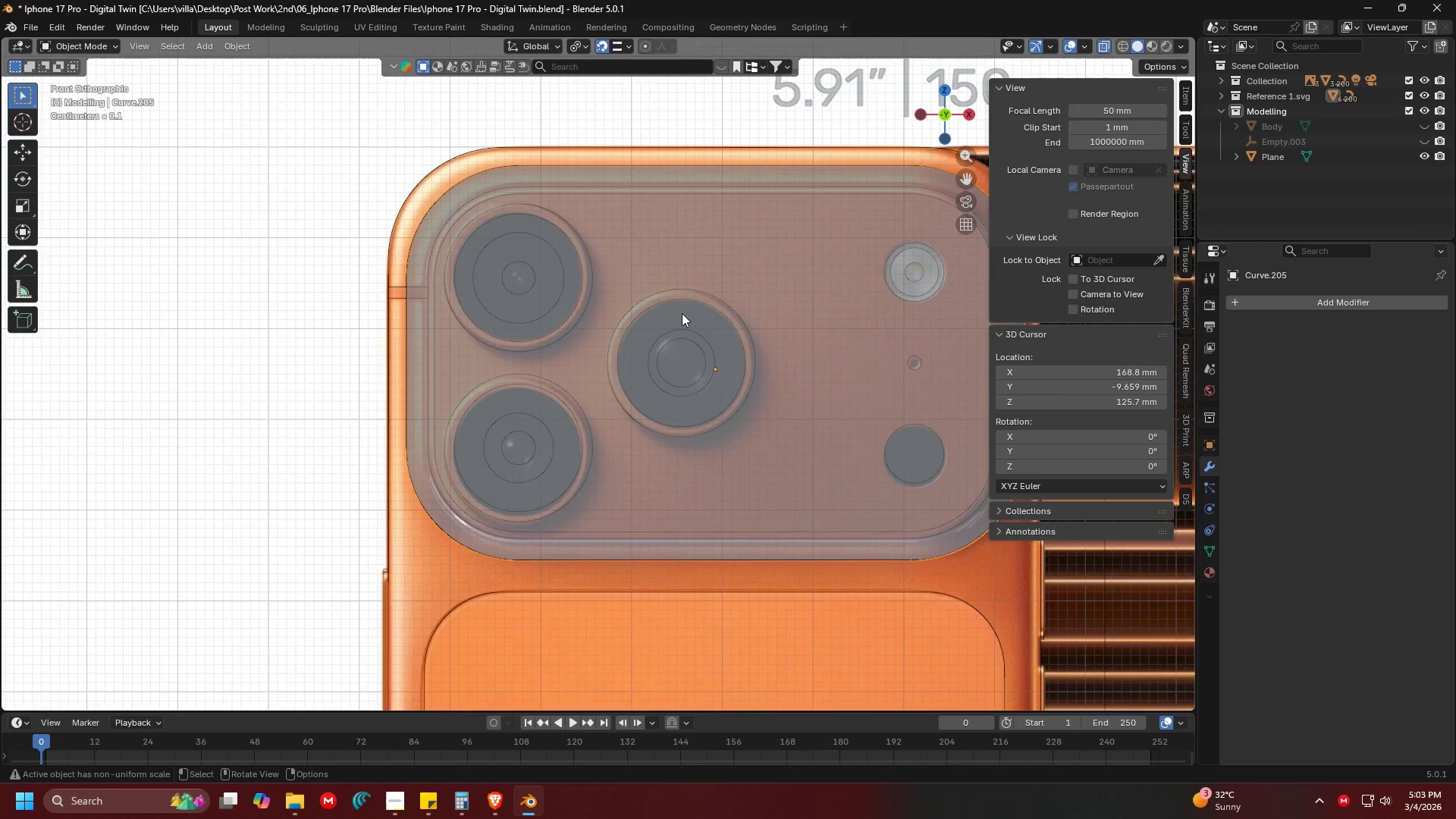 
hold_key(key=ShiftLeft, duration=1.5)
scroll: coordinate [702, 313], scroll_direction: down, amount: 5.0
 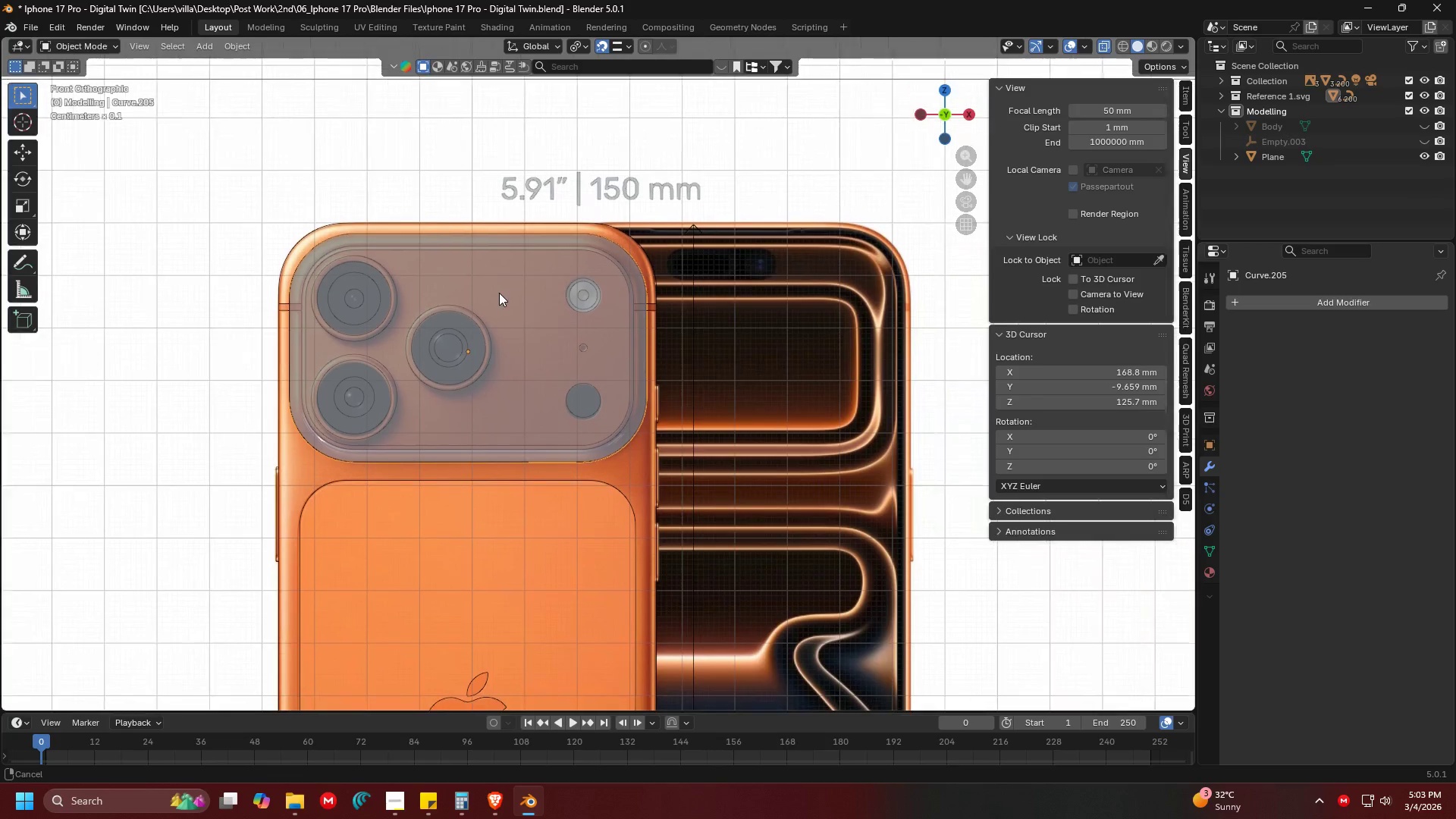 
key(Shift+ShiftLeft)
 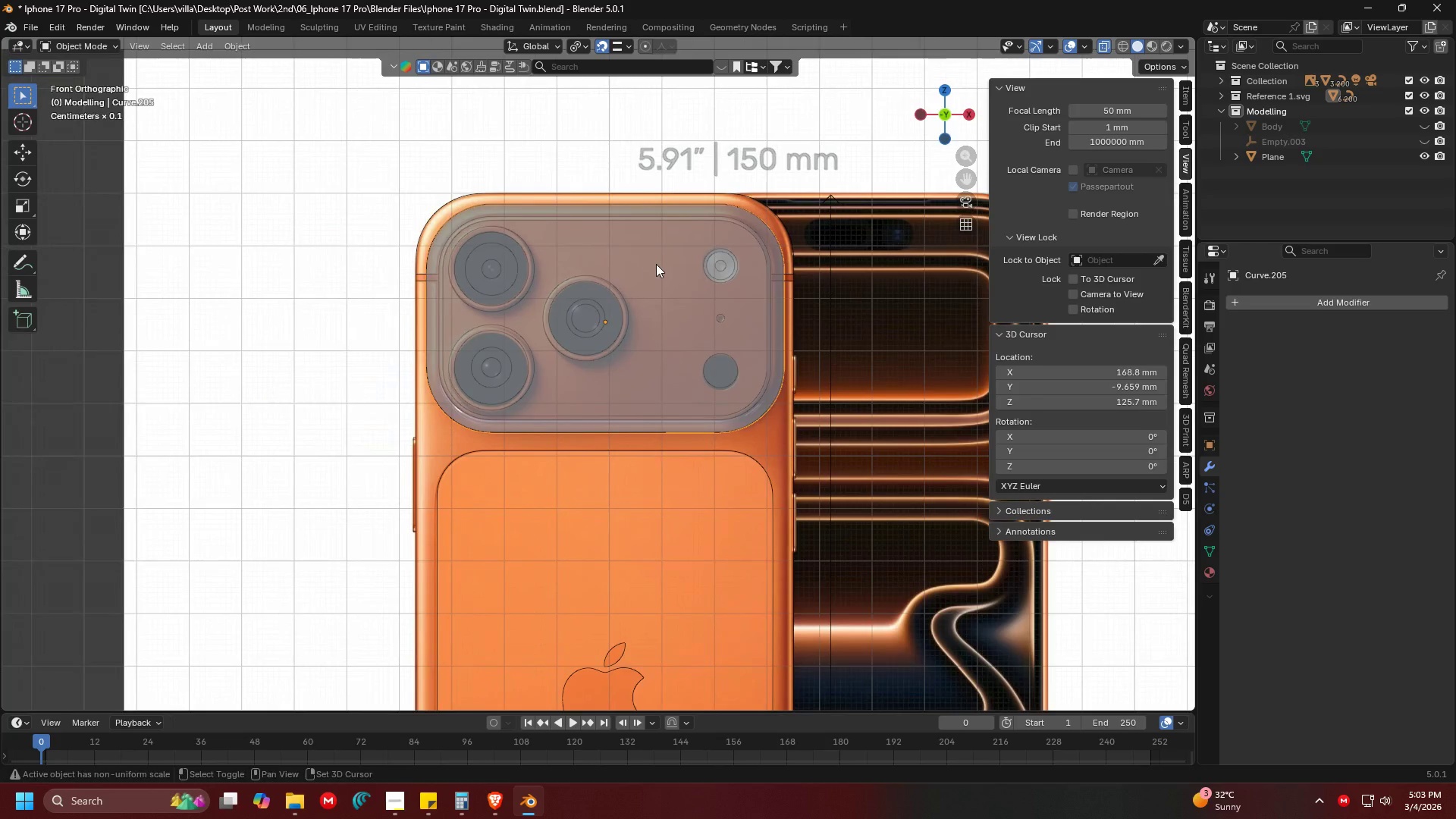 
key(Shift+ShiftLeft)
 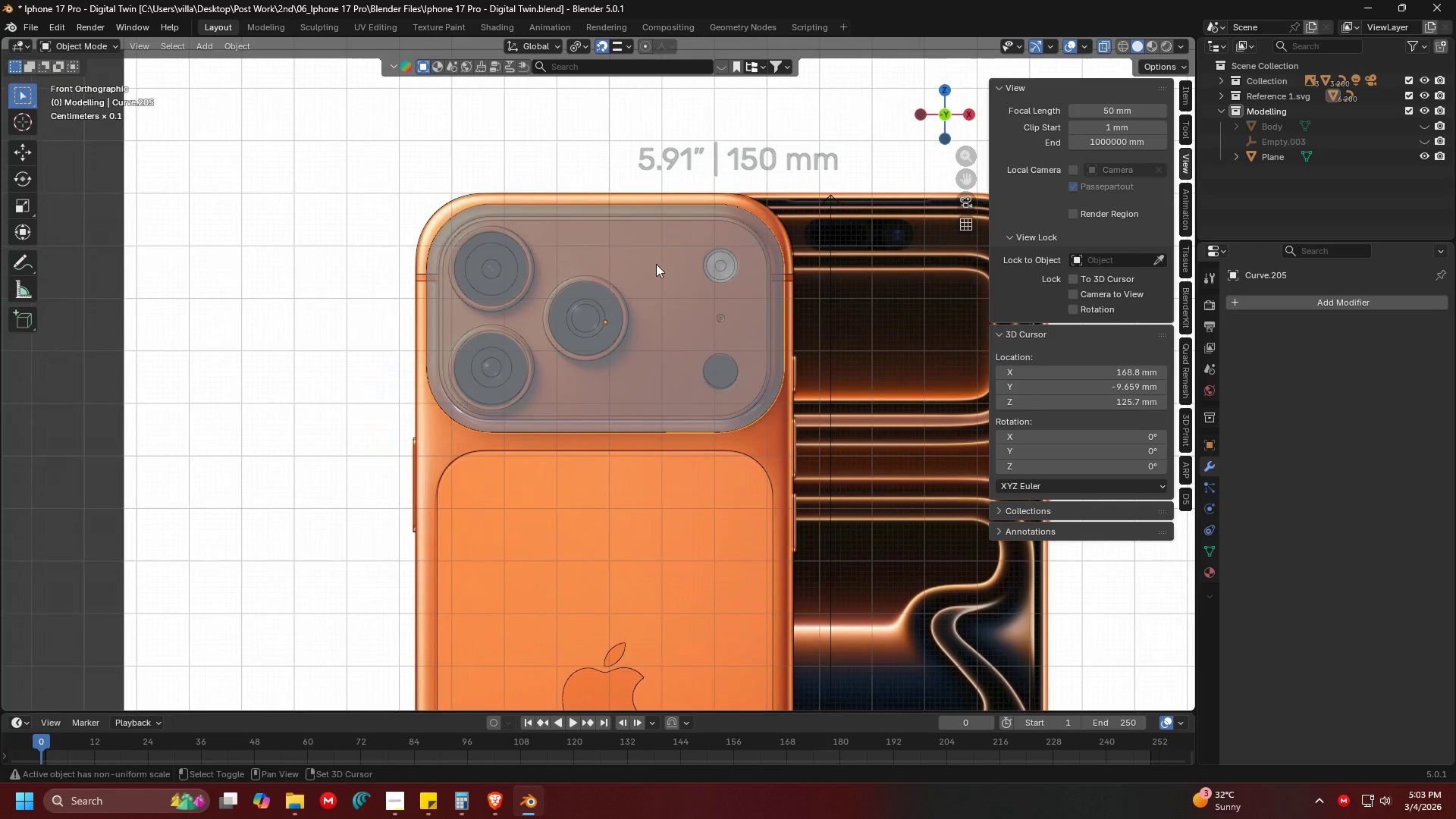 
key(Shift+ShiftLeft)
 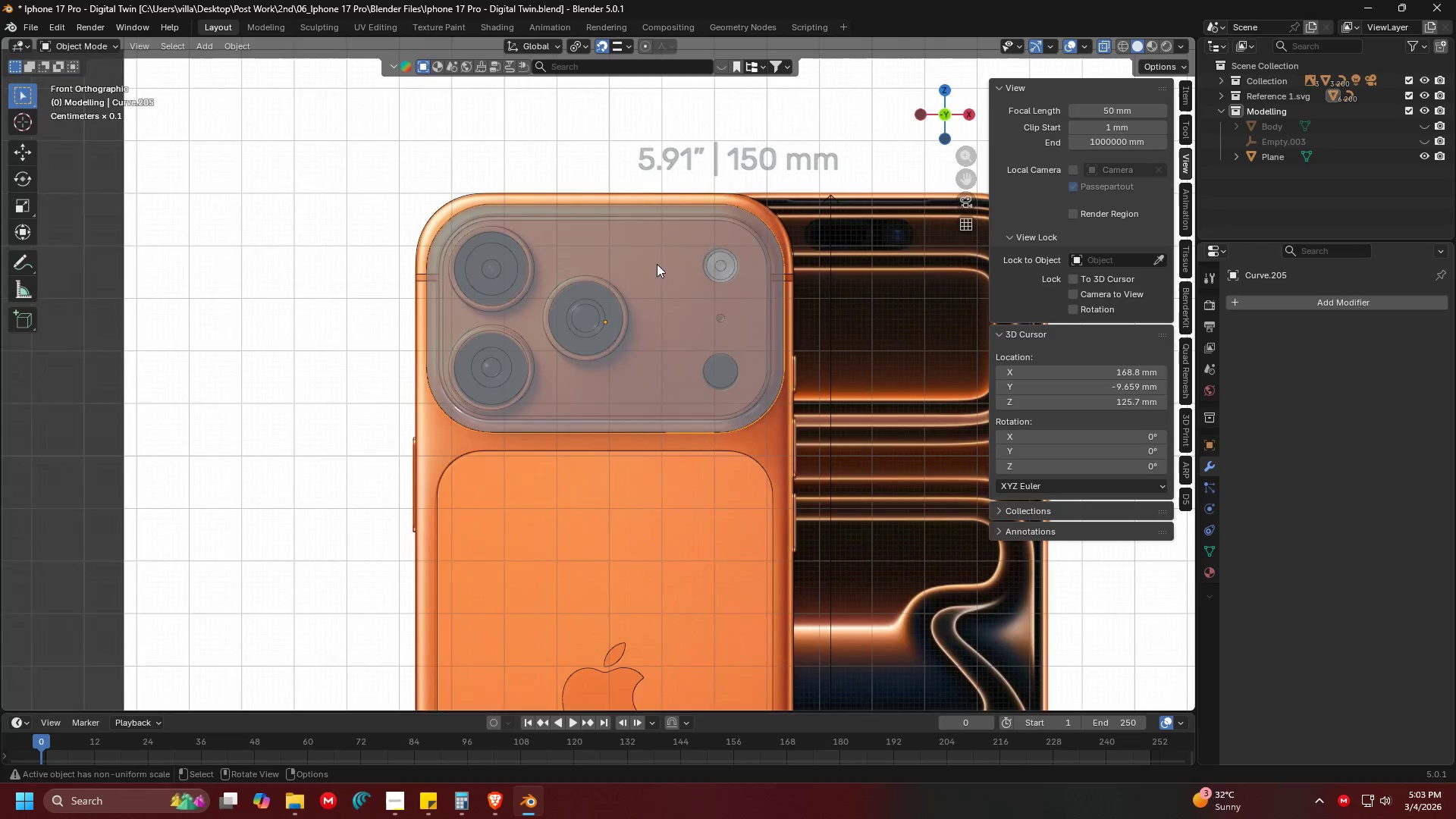 
key(Shift+ShiftLeft)
 